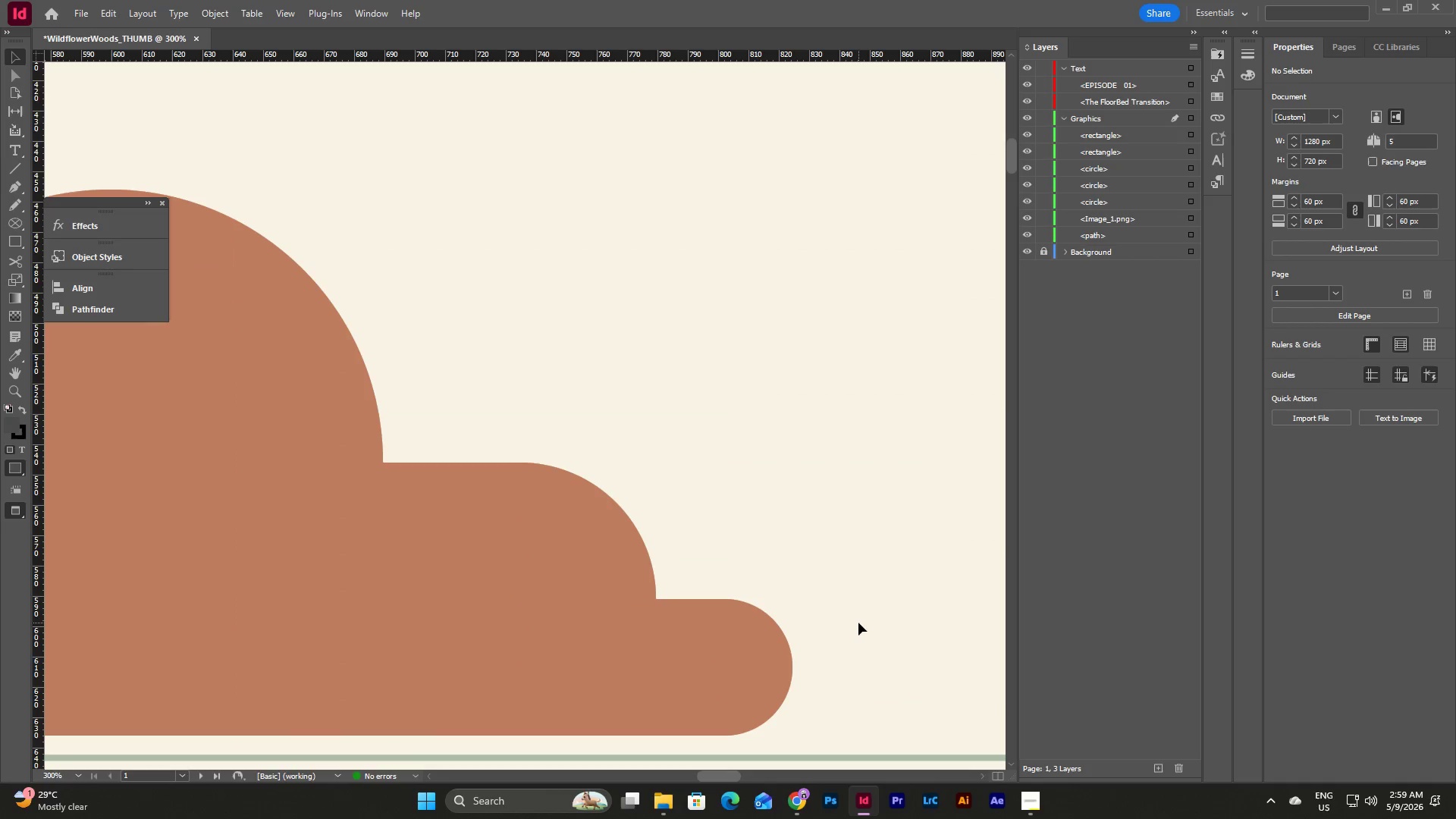 
type(www)
 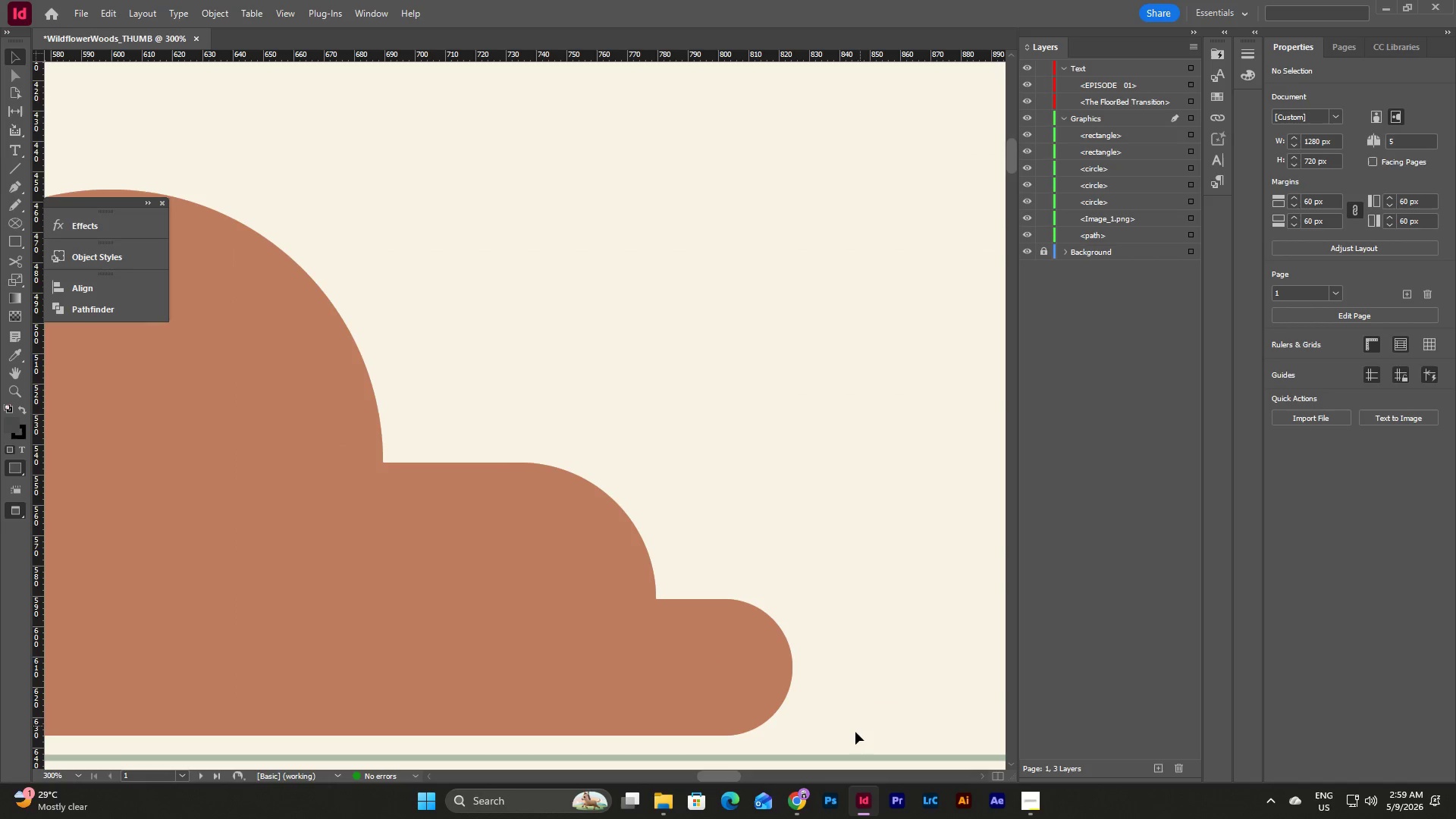 
key(W)
 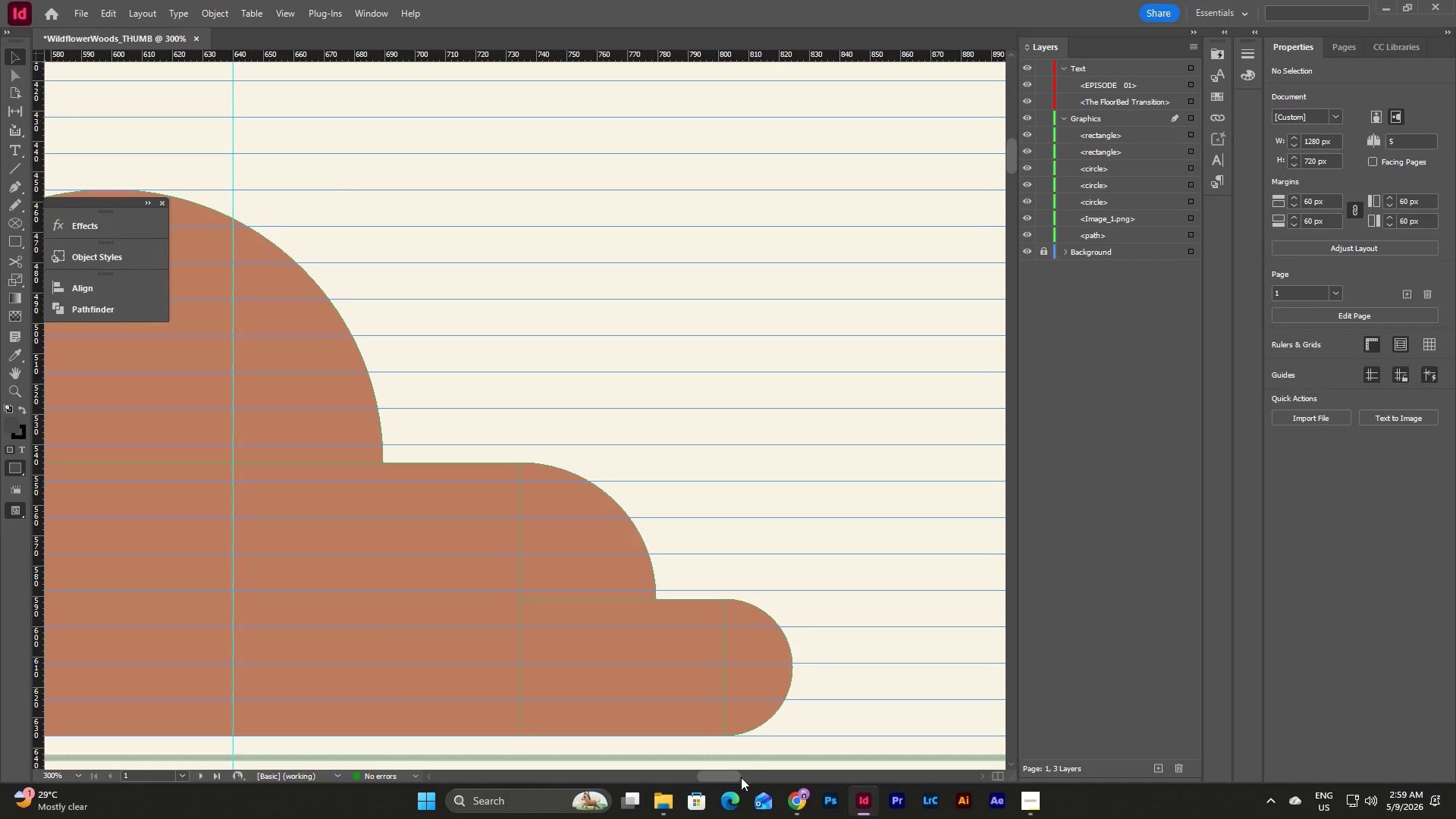 
left_click_drag(start_coordinate=[730, 777], to_coordinate=[731, 773])
 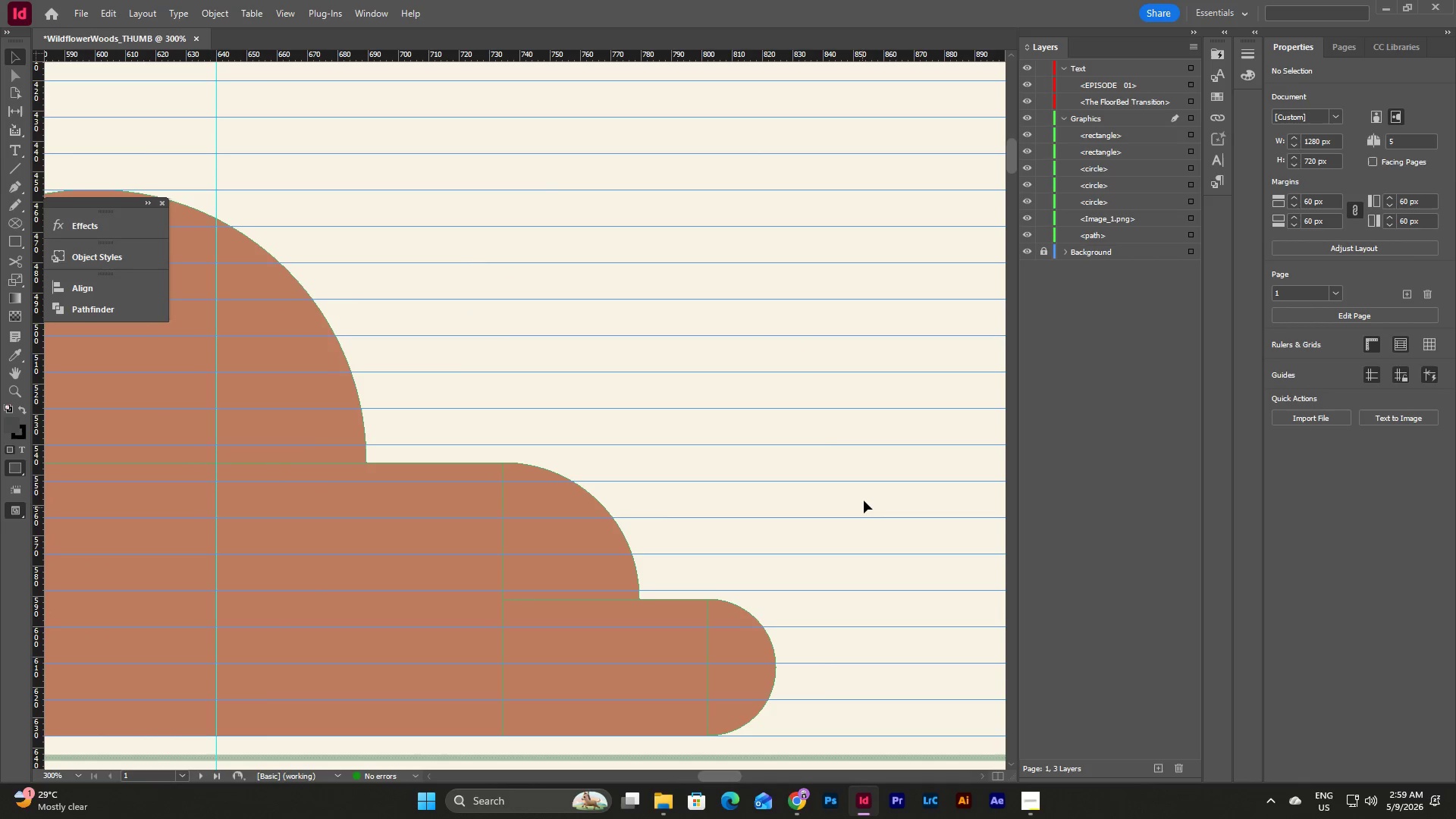 
left_click([864, 500])
 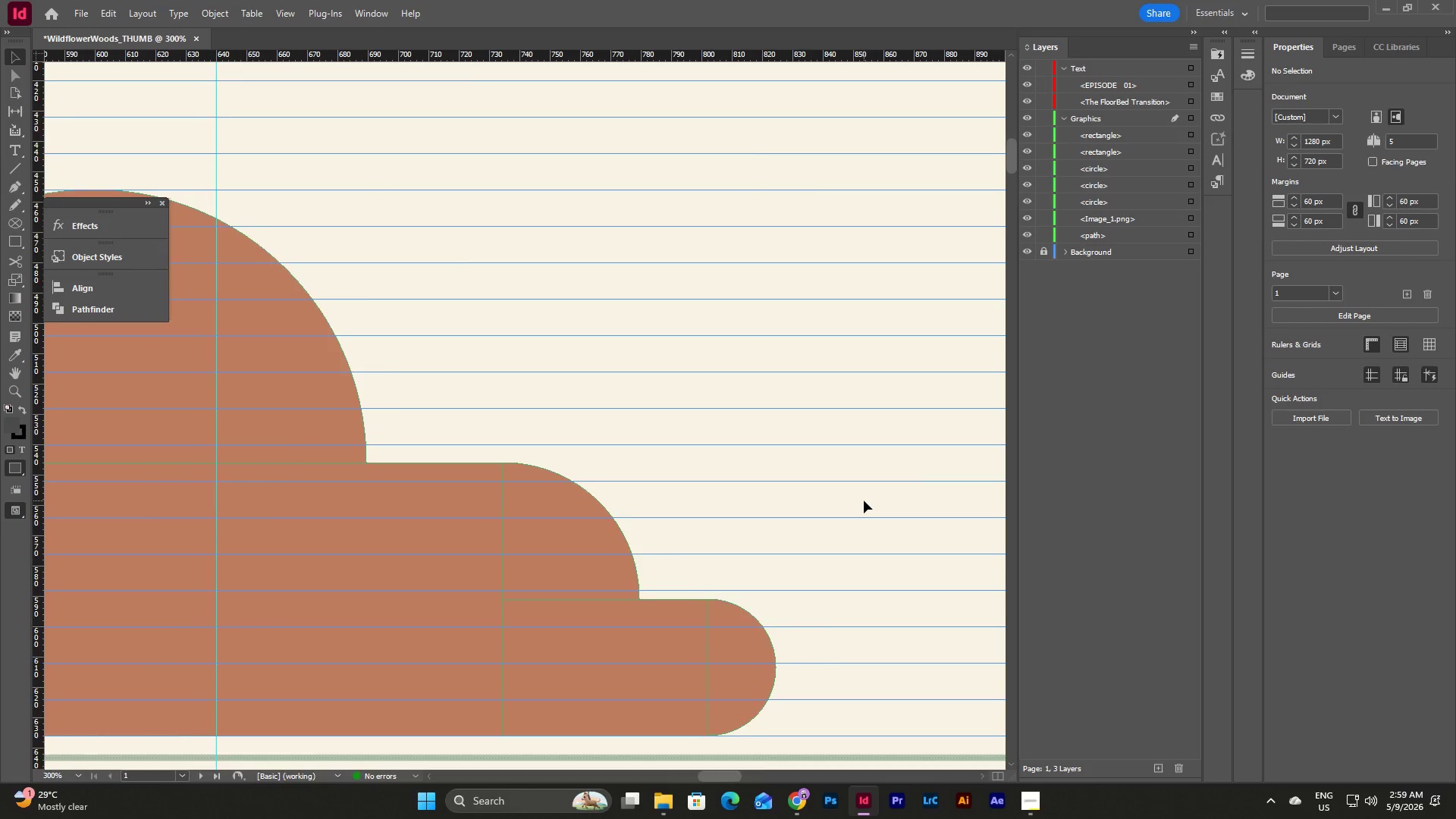 
scroll: coordinate [864, 500], scroll_direction: up, amount: 1.0
 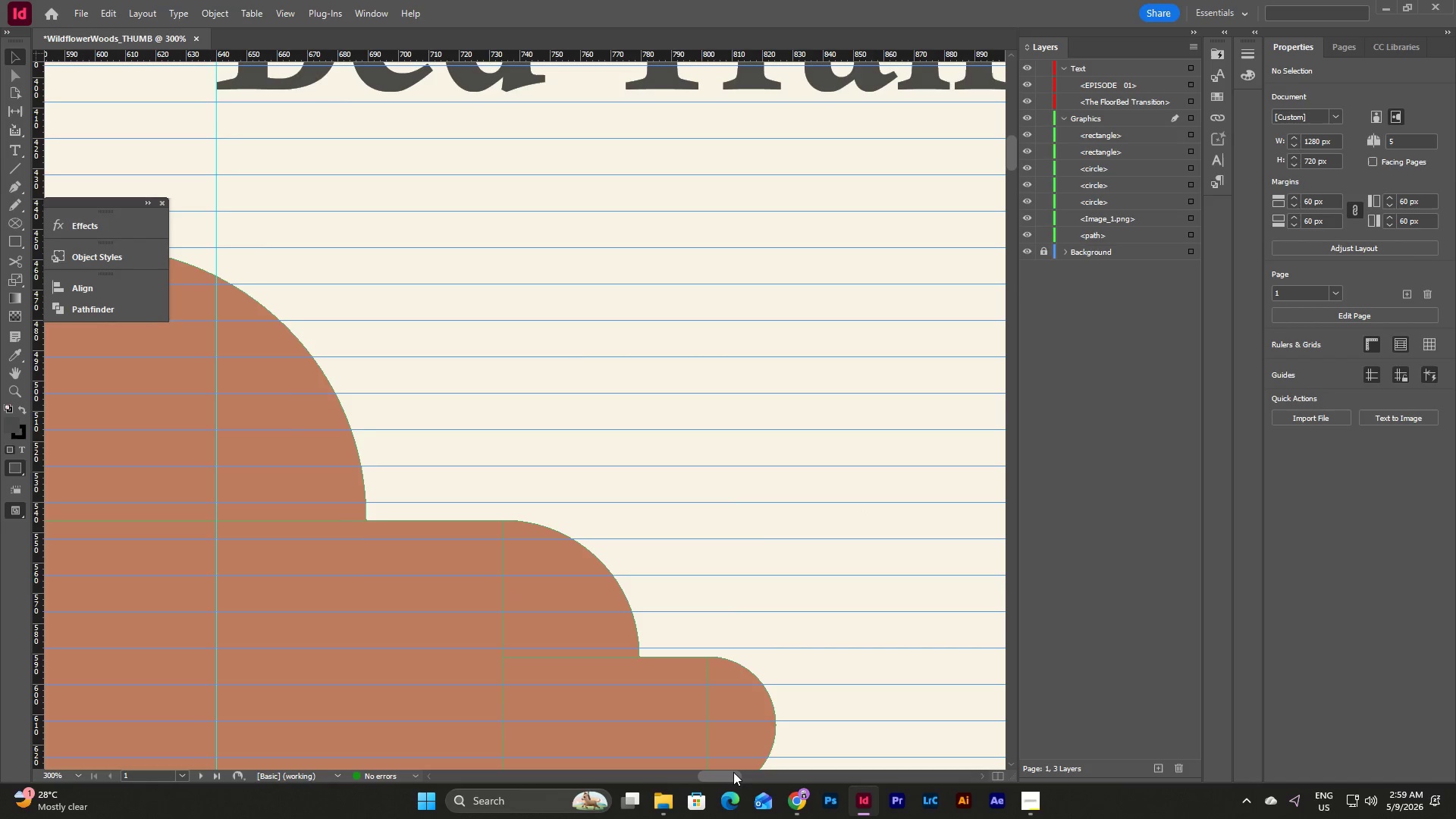 
left_click_drag(start_coordinate=[731, 774], to_coordinate=[708, 770])
 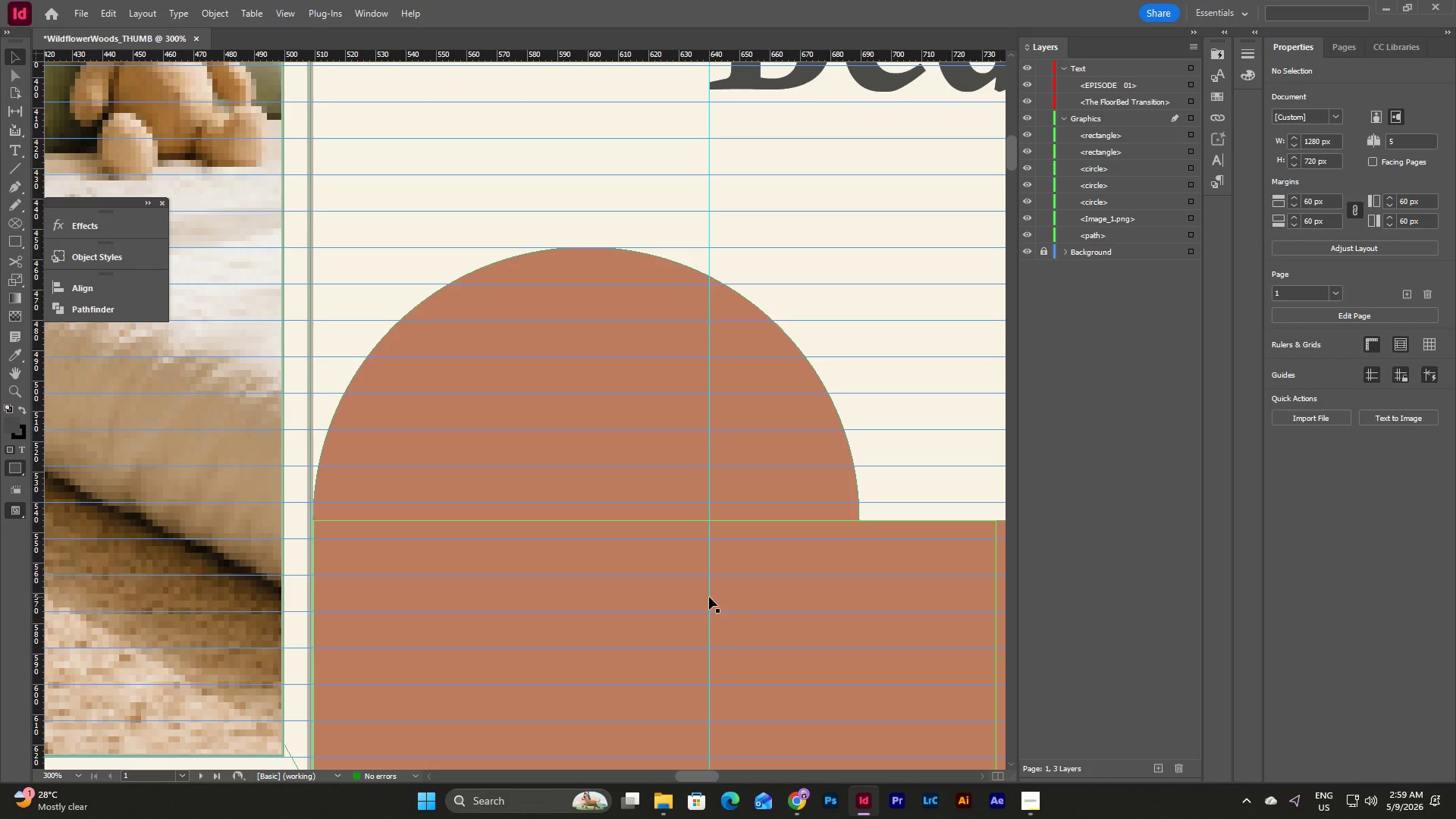 
scroll: coordinate [522, 510], scroll_direction: up, amount: 5.0
 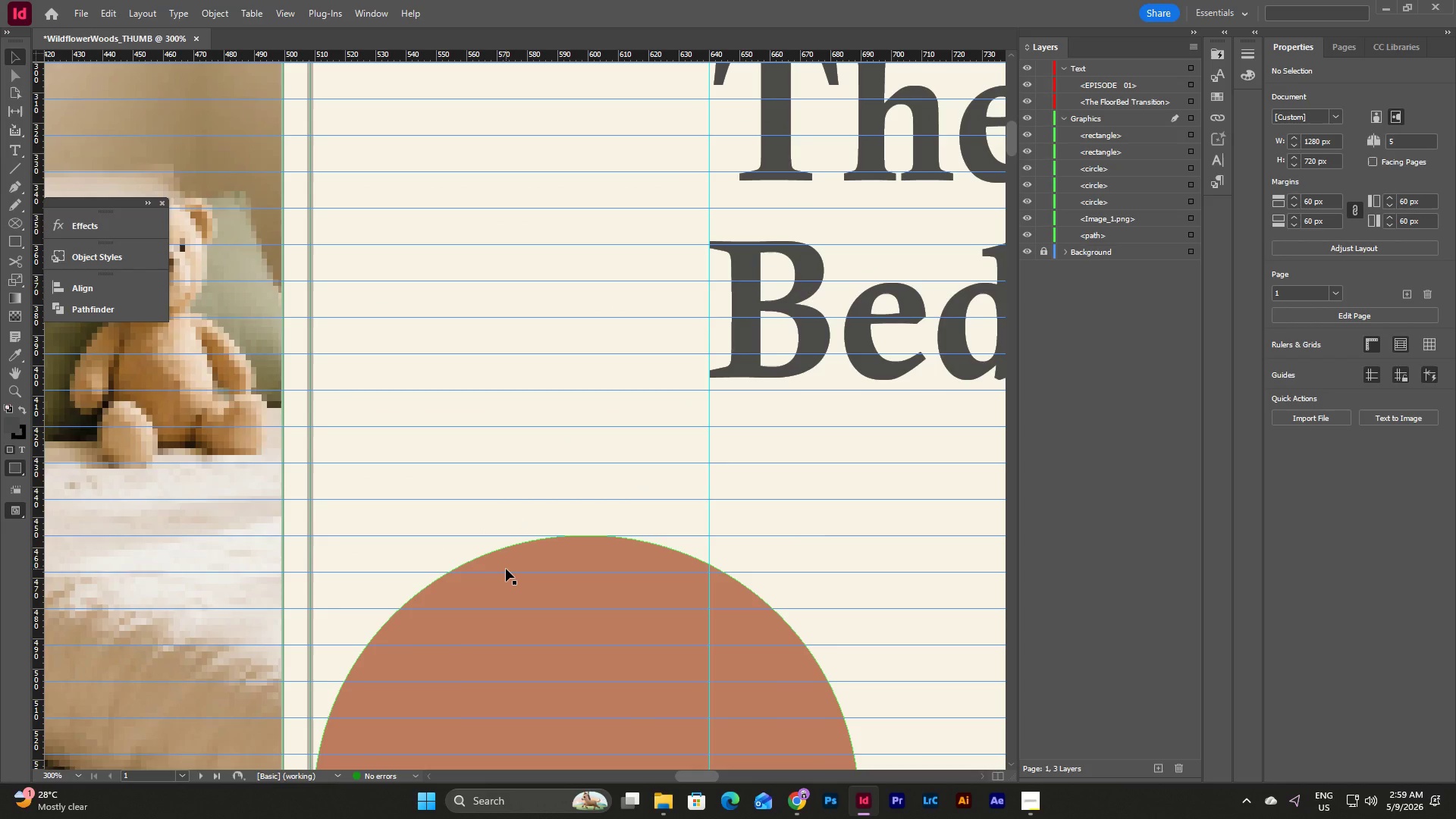 
scroll: coordinate [642, 594], scroll_direction: down, amount: 4.0
 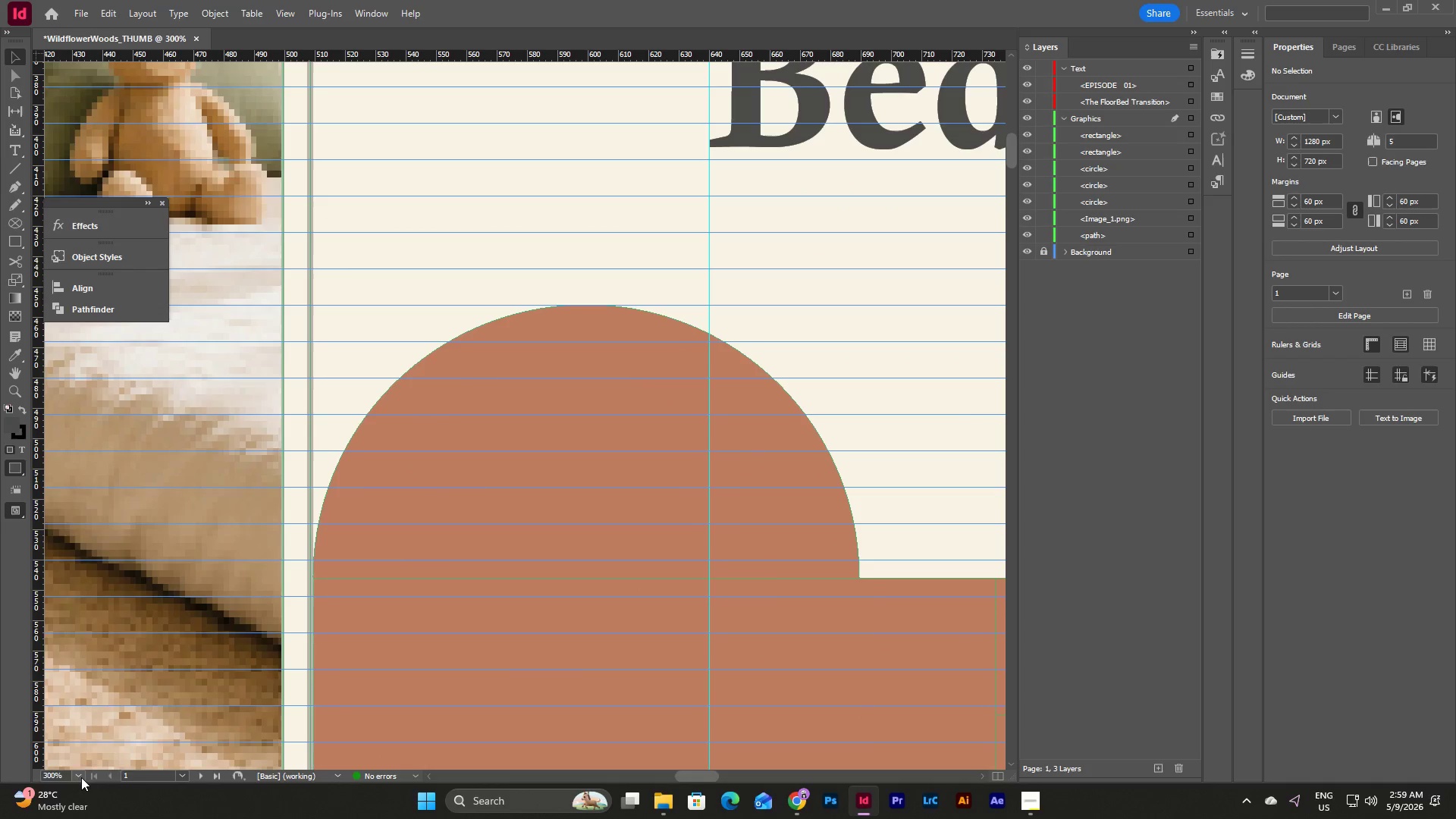 
left_click([79, 777])
 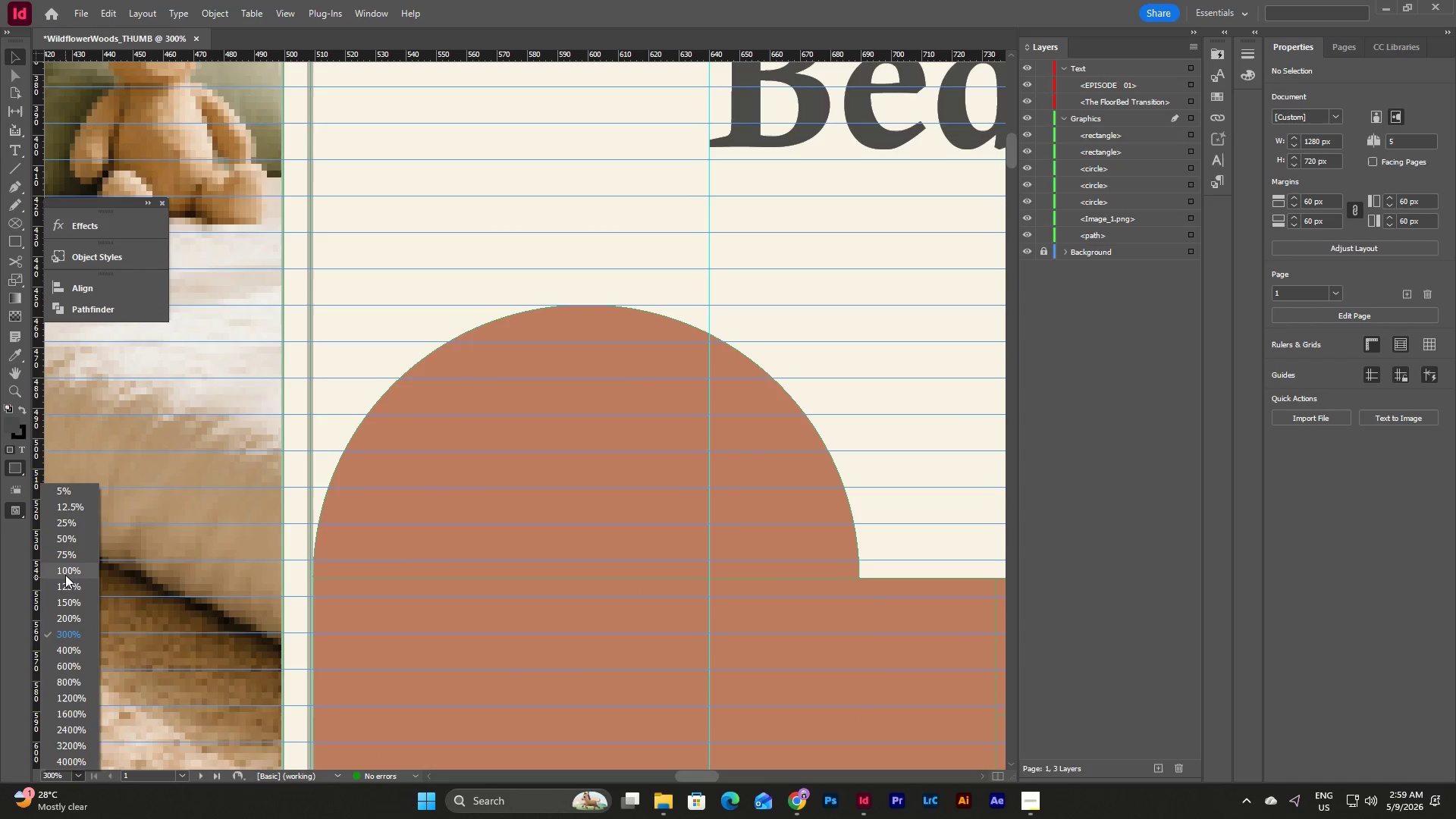 
left_click([65, 575])
 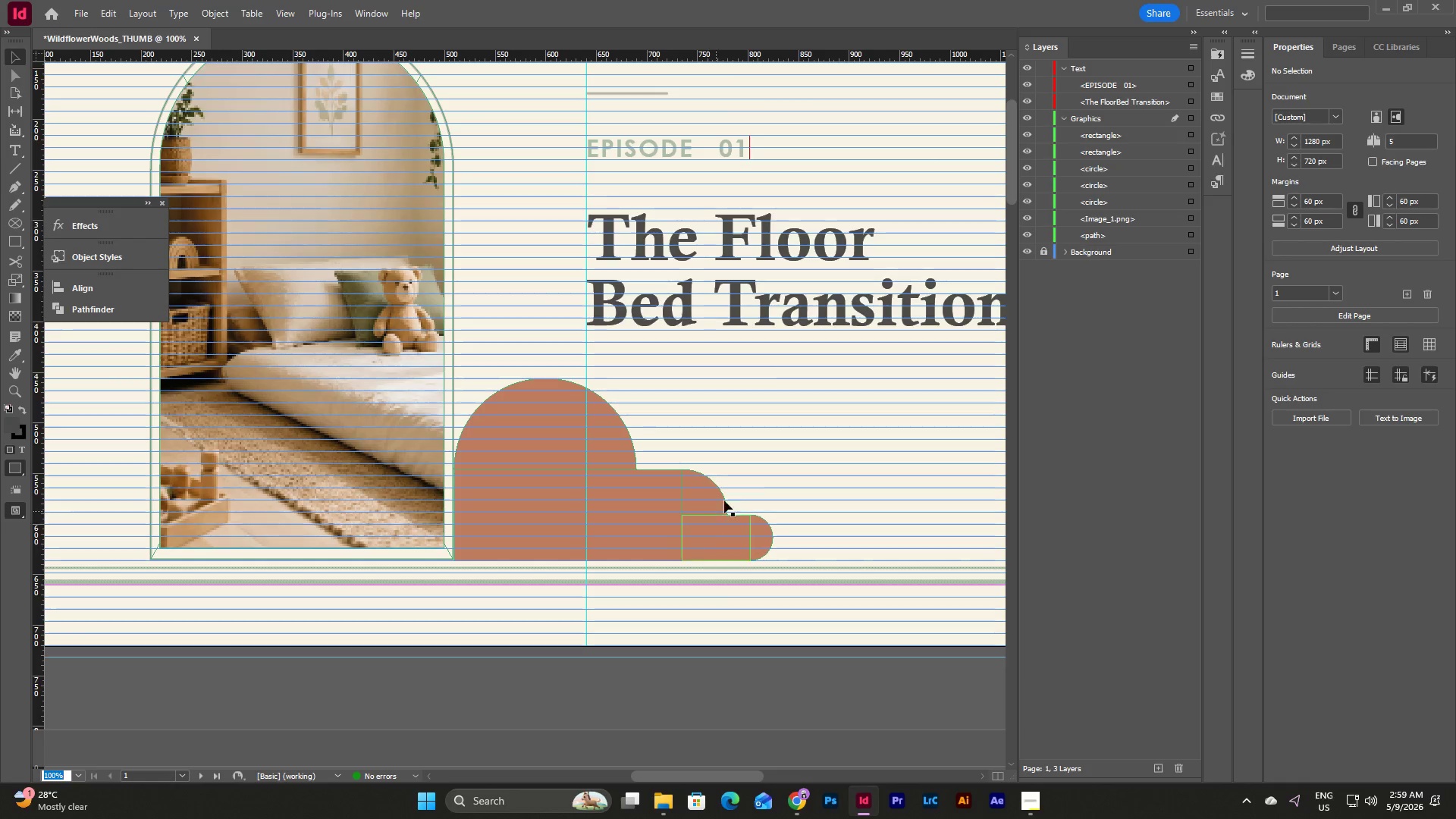 
left_click([796, 463])
 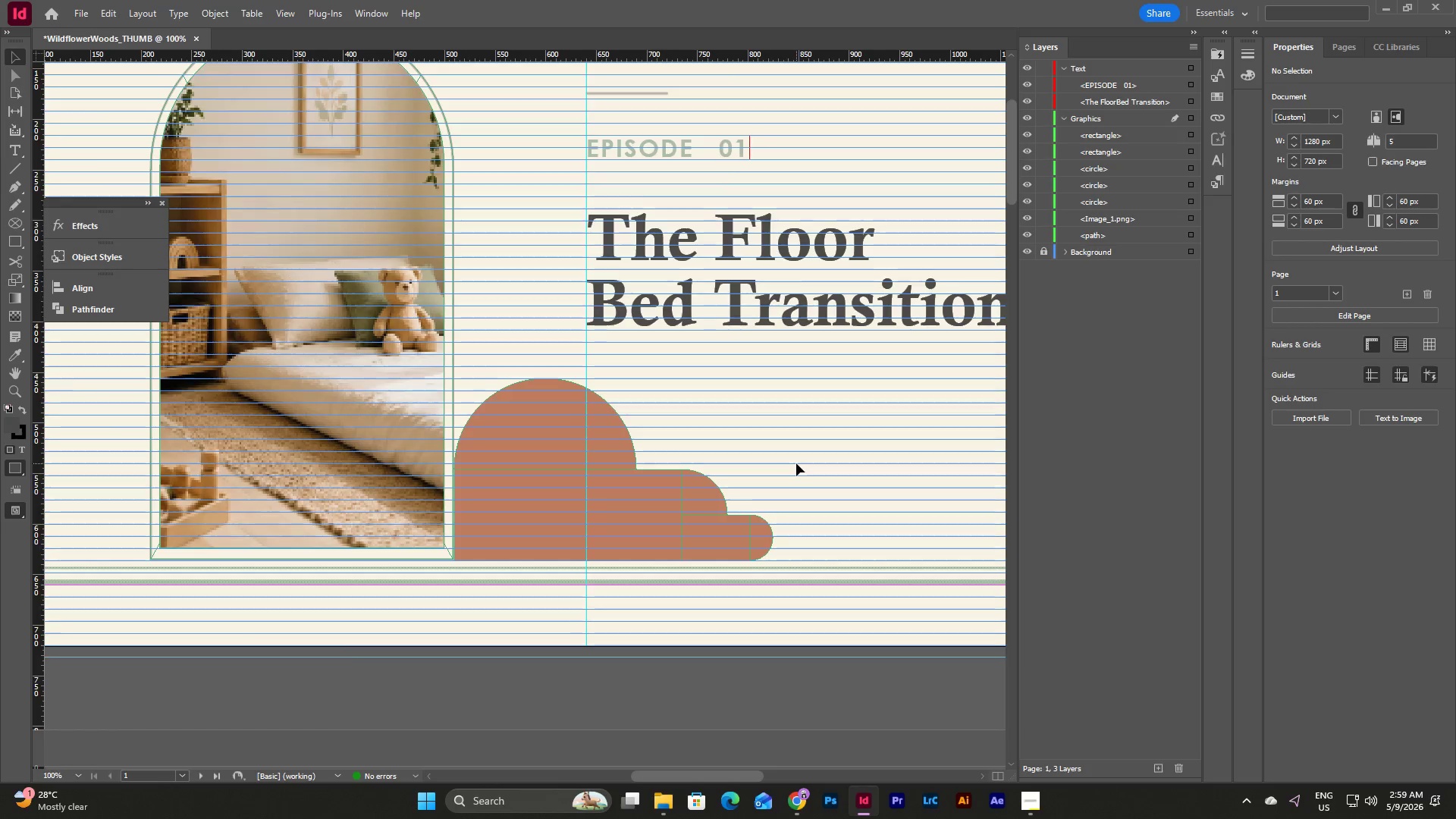 
key(W)
 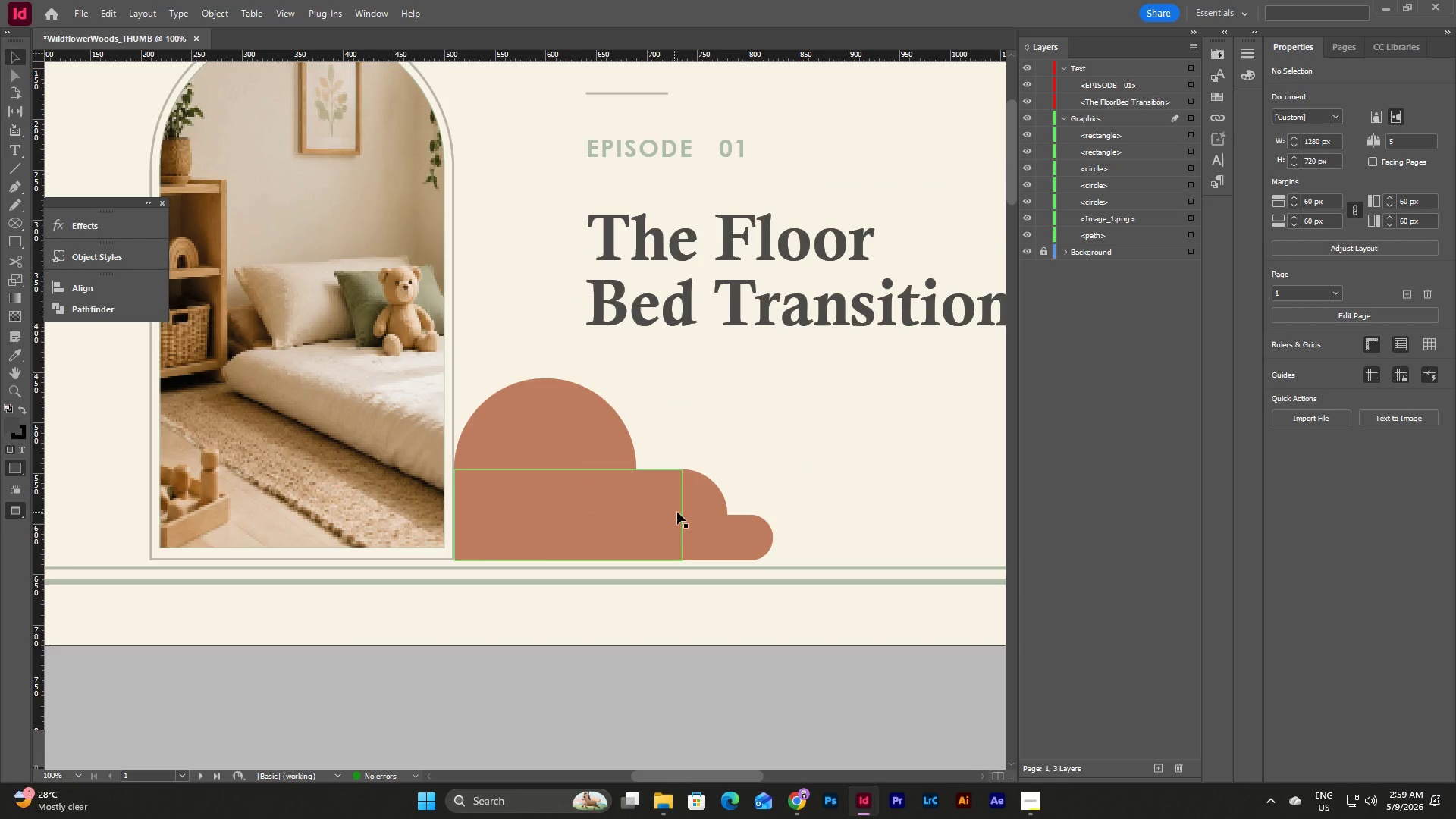 
scroll: coordinate [833, 523], scroll_direction: up, amount: 2.0
 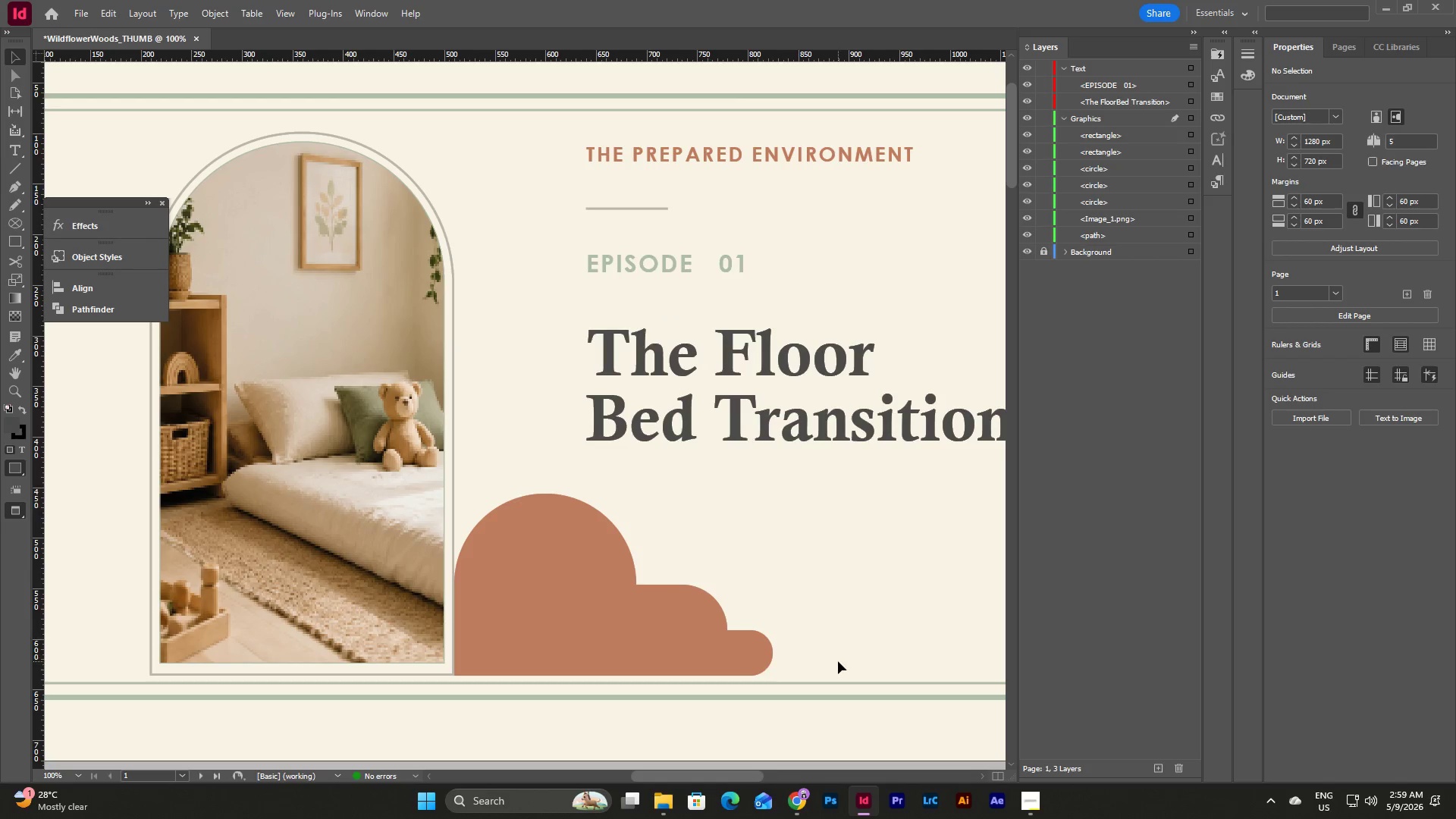 
left_click_drag(start_coordinate=[838, 661], to_coordinate=[528, 496])
 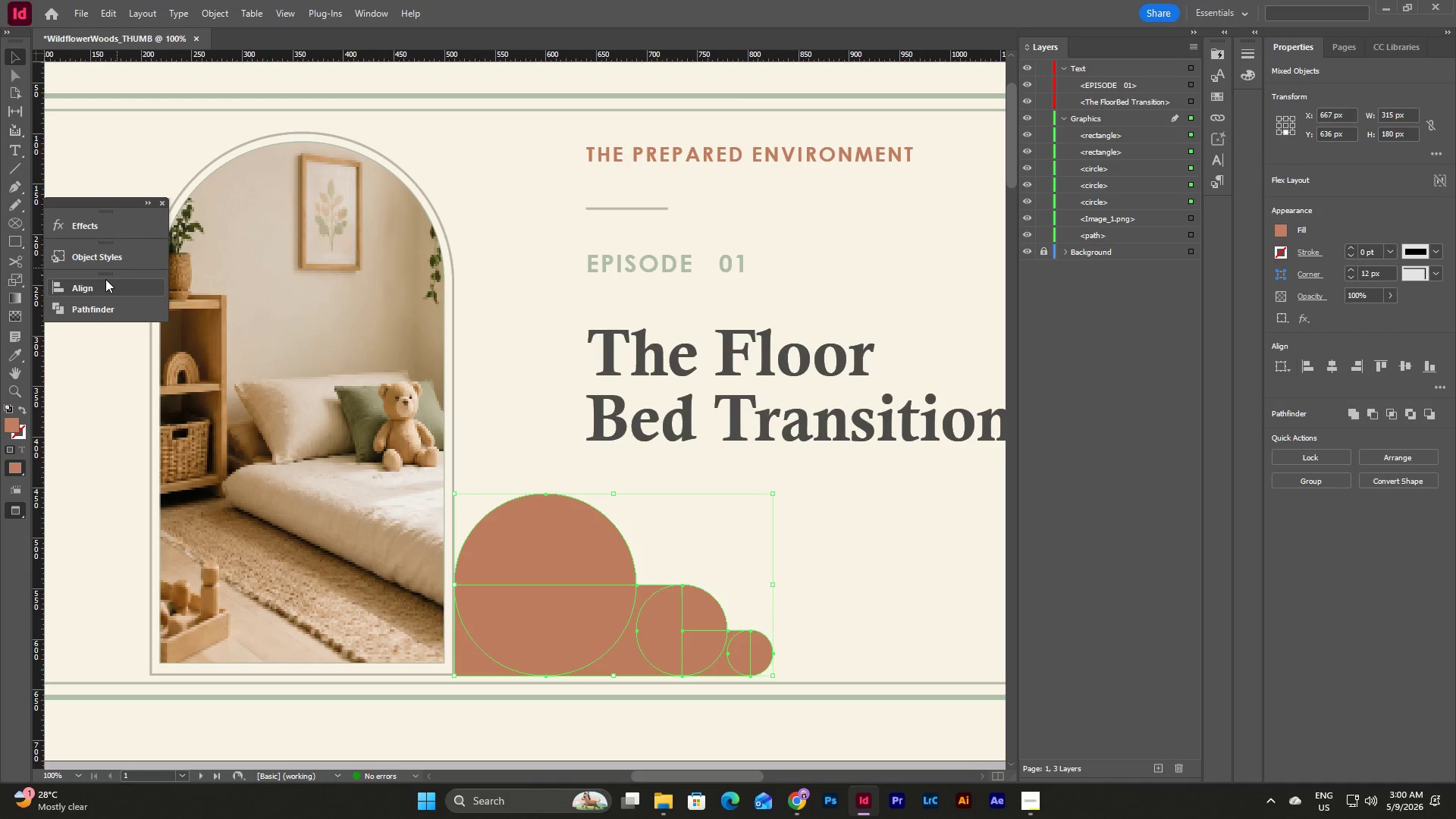 
left_click([90, 309])
 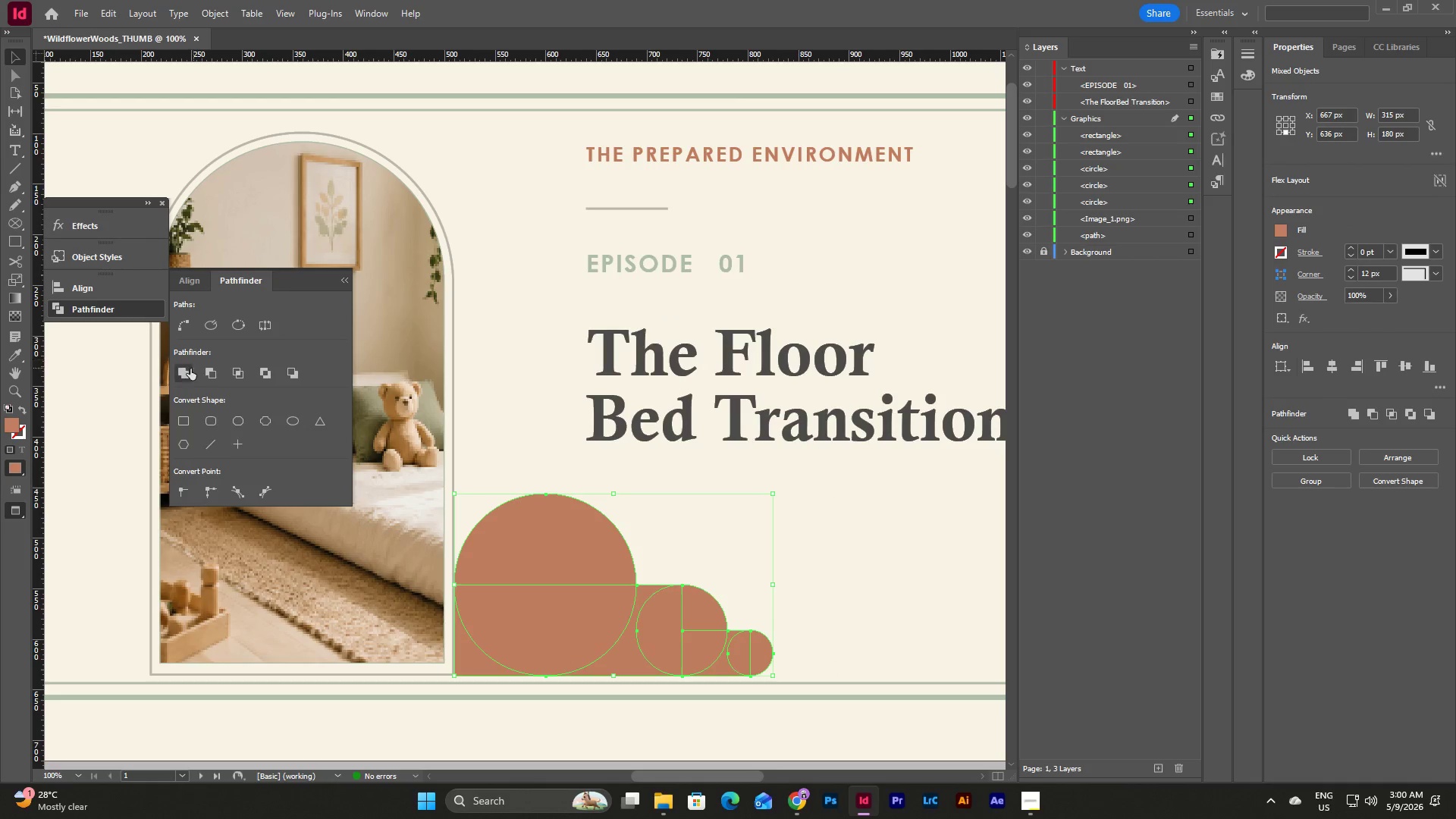 
left_click([184, 372])
 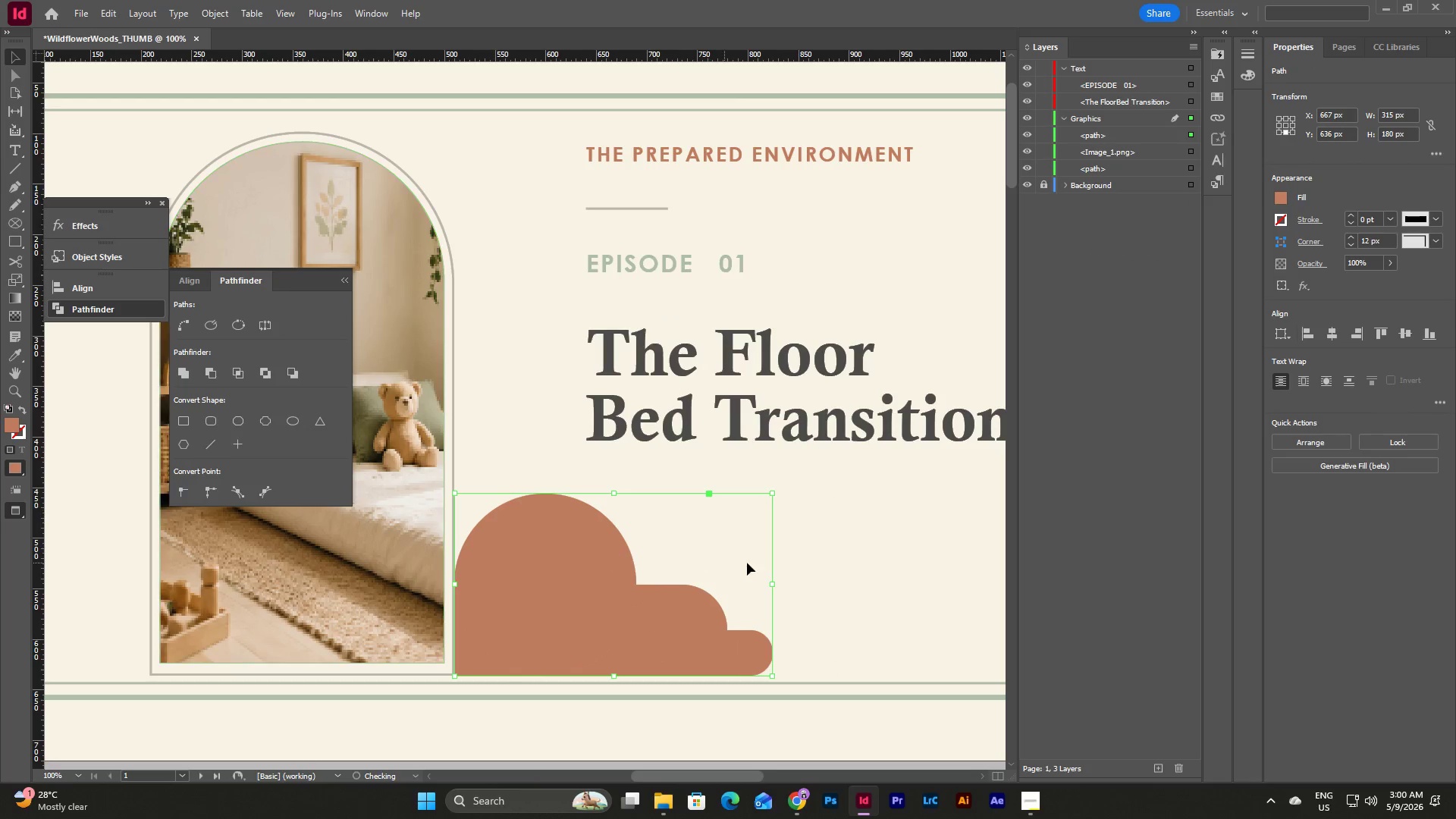 
left_click([810, 566])
 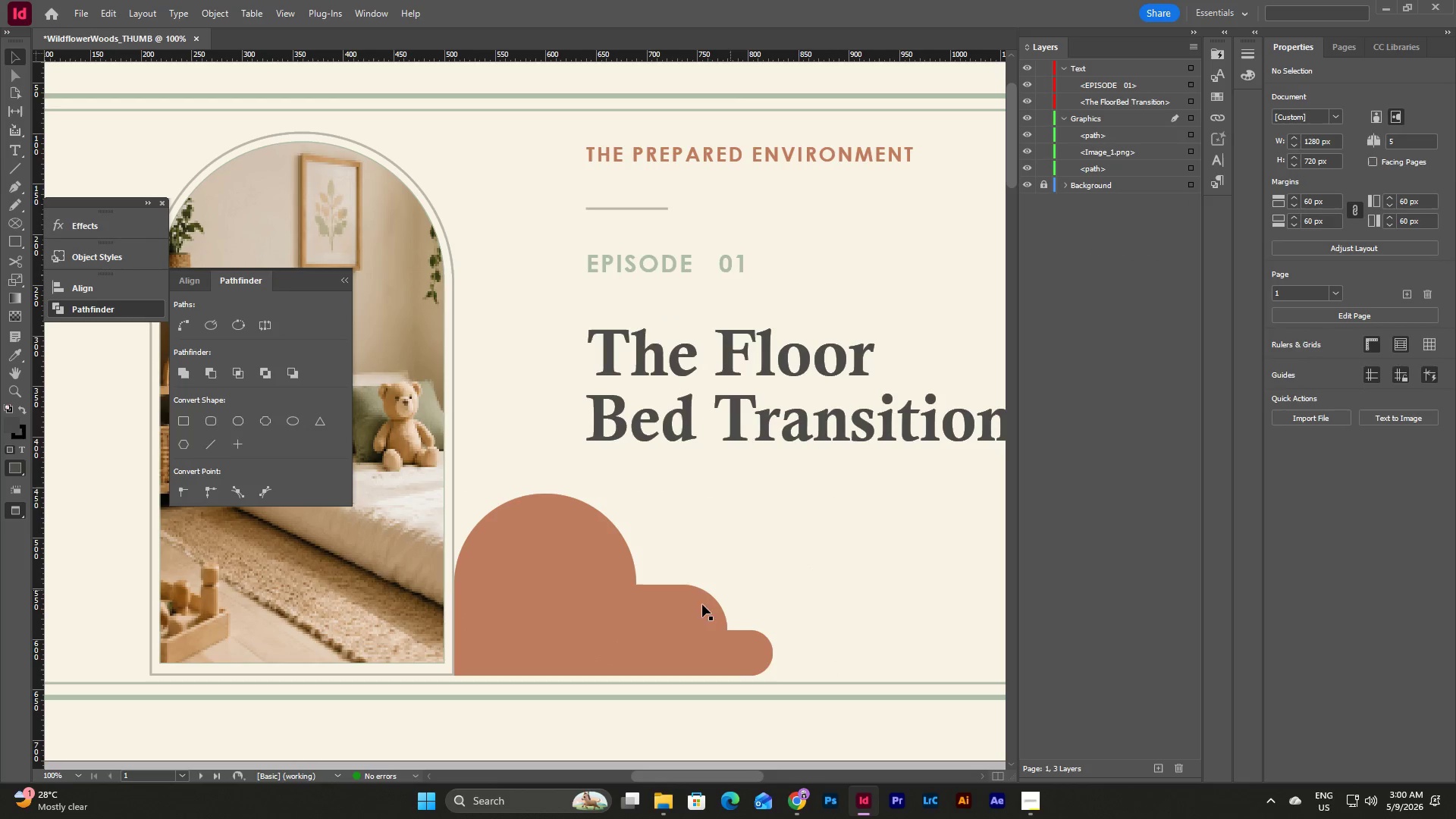 
left_click([678, 611])
 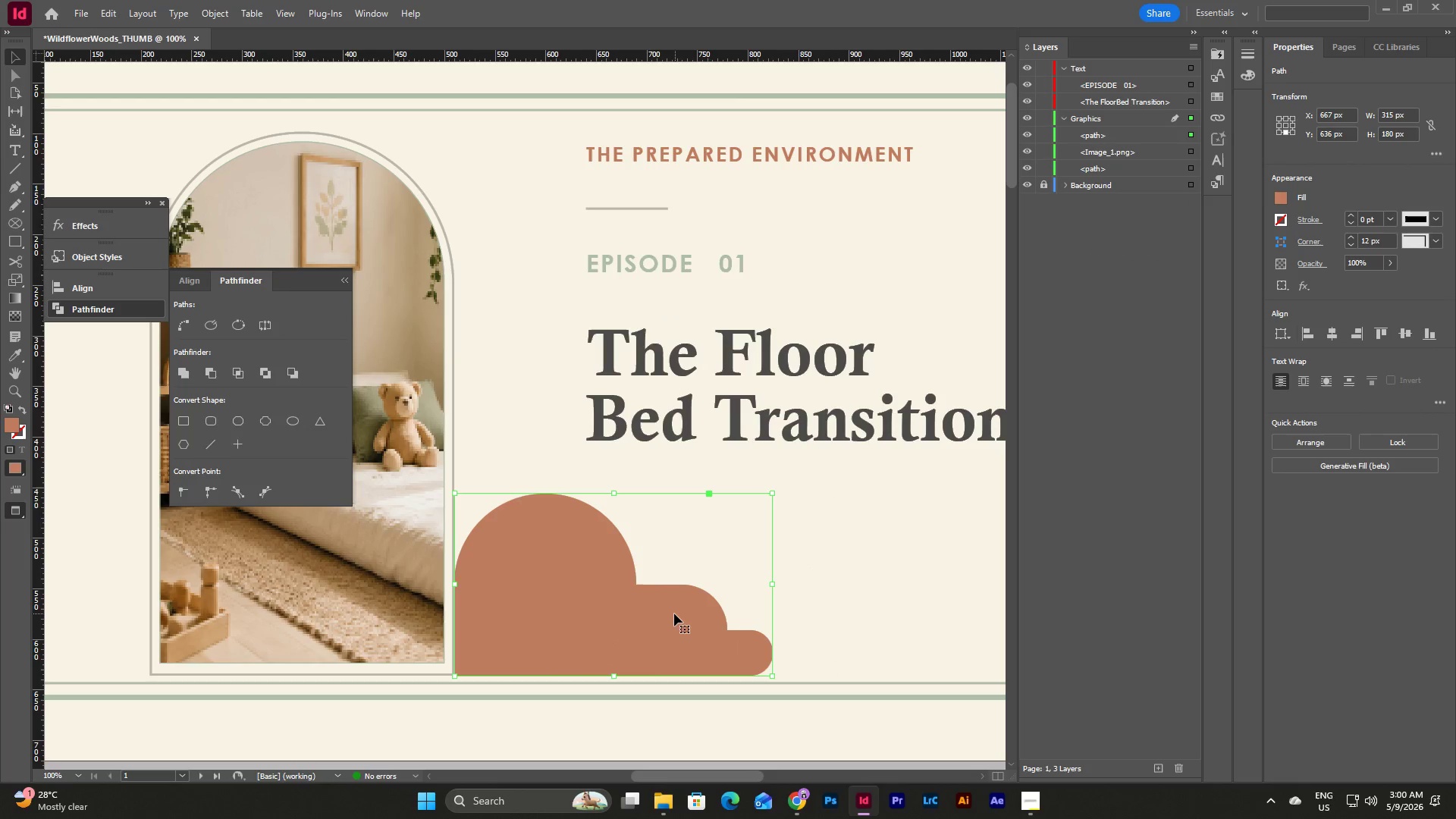 
key(A)
 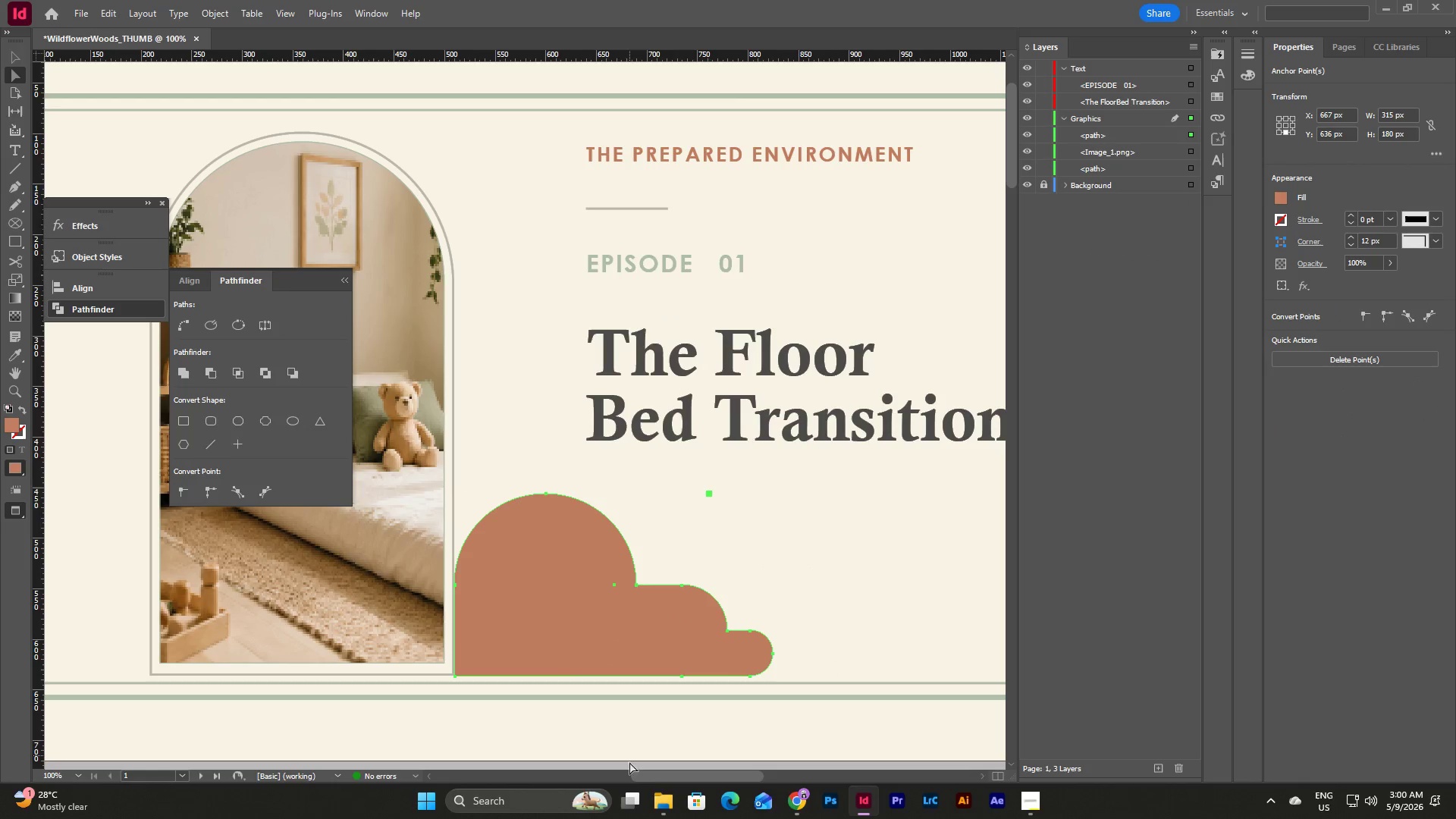 
left_click_drag(start_coordinate=[654, 778], to_coordinate=[635, 780])
 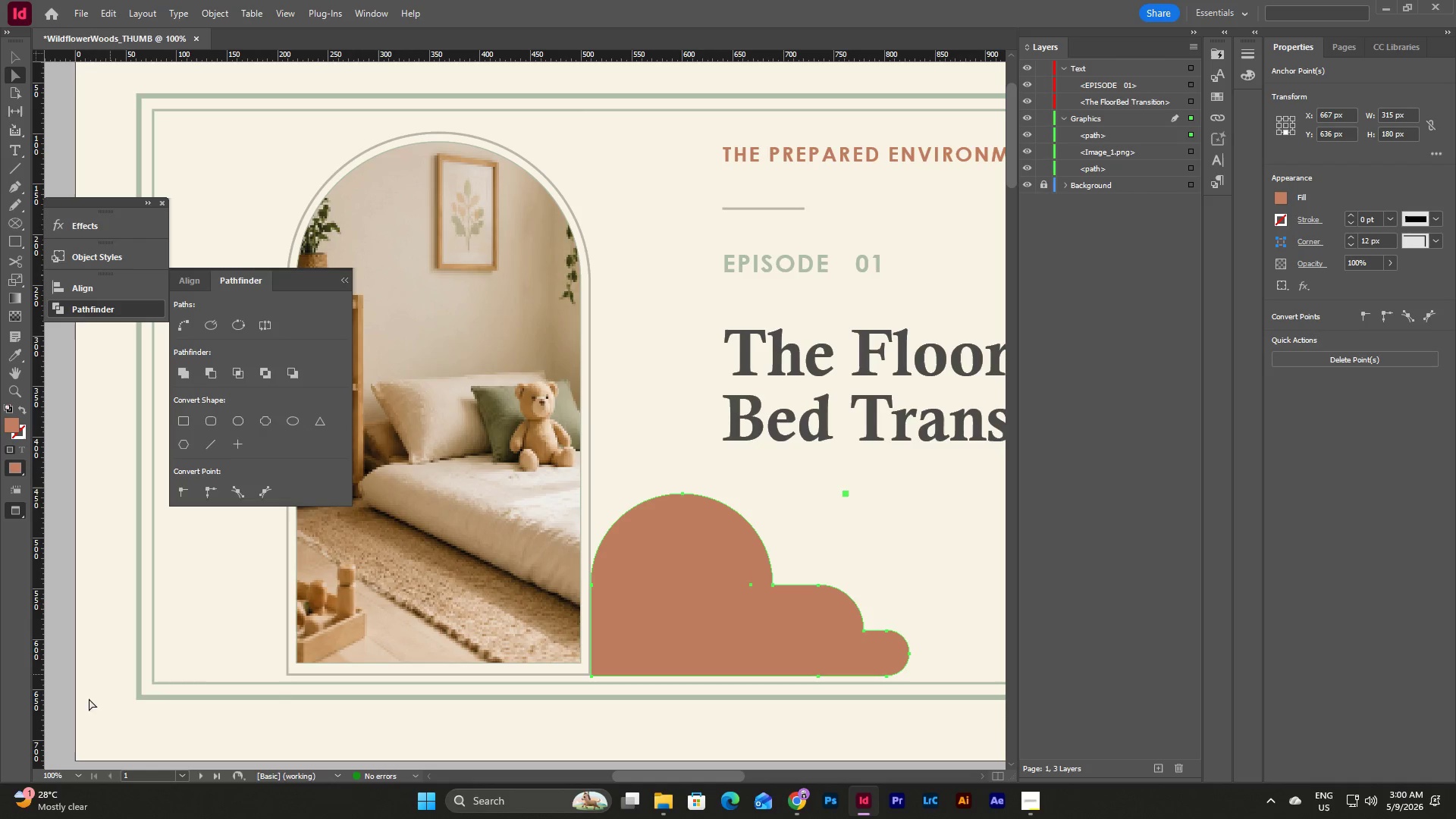 
left_click([79, 775])
 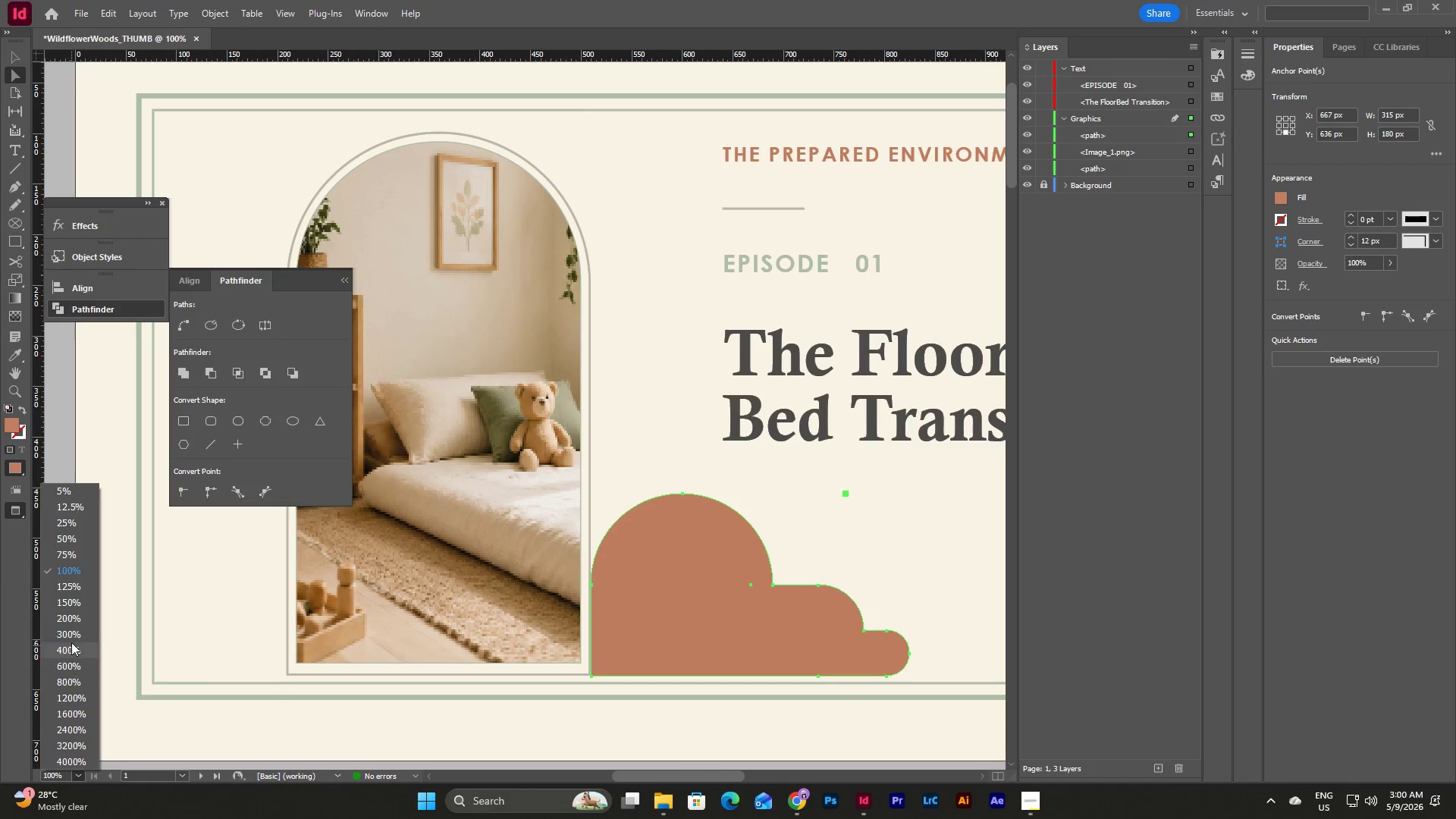 
left_click([71, 634])
 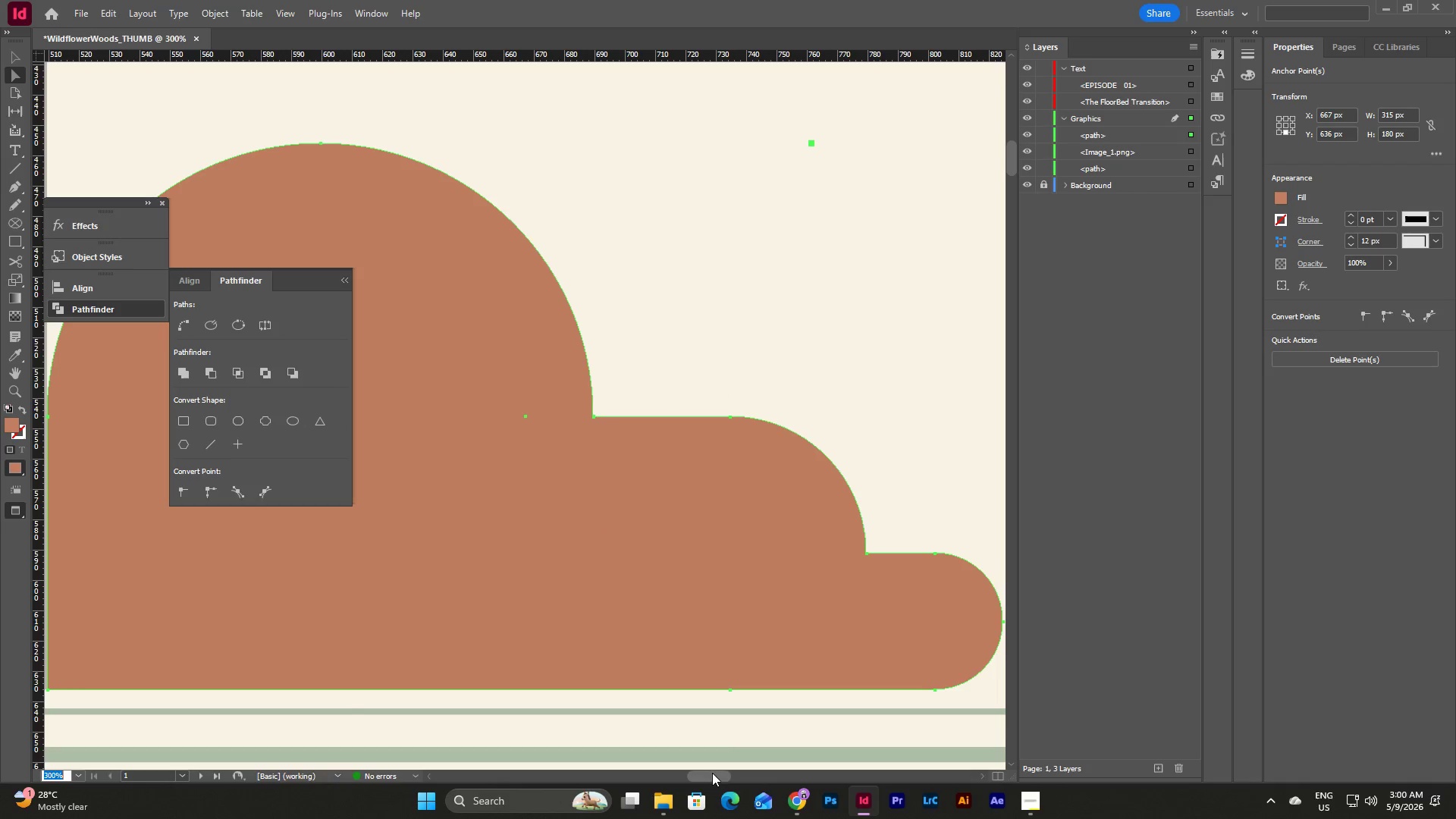 
left_click_drag(start_coordinate=[711, 778], to_coordinate=[689, 776])
 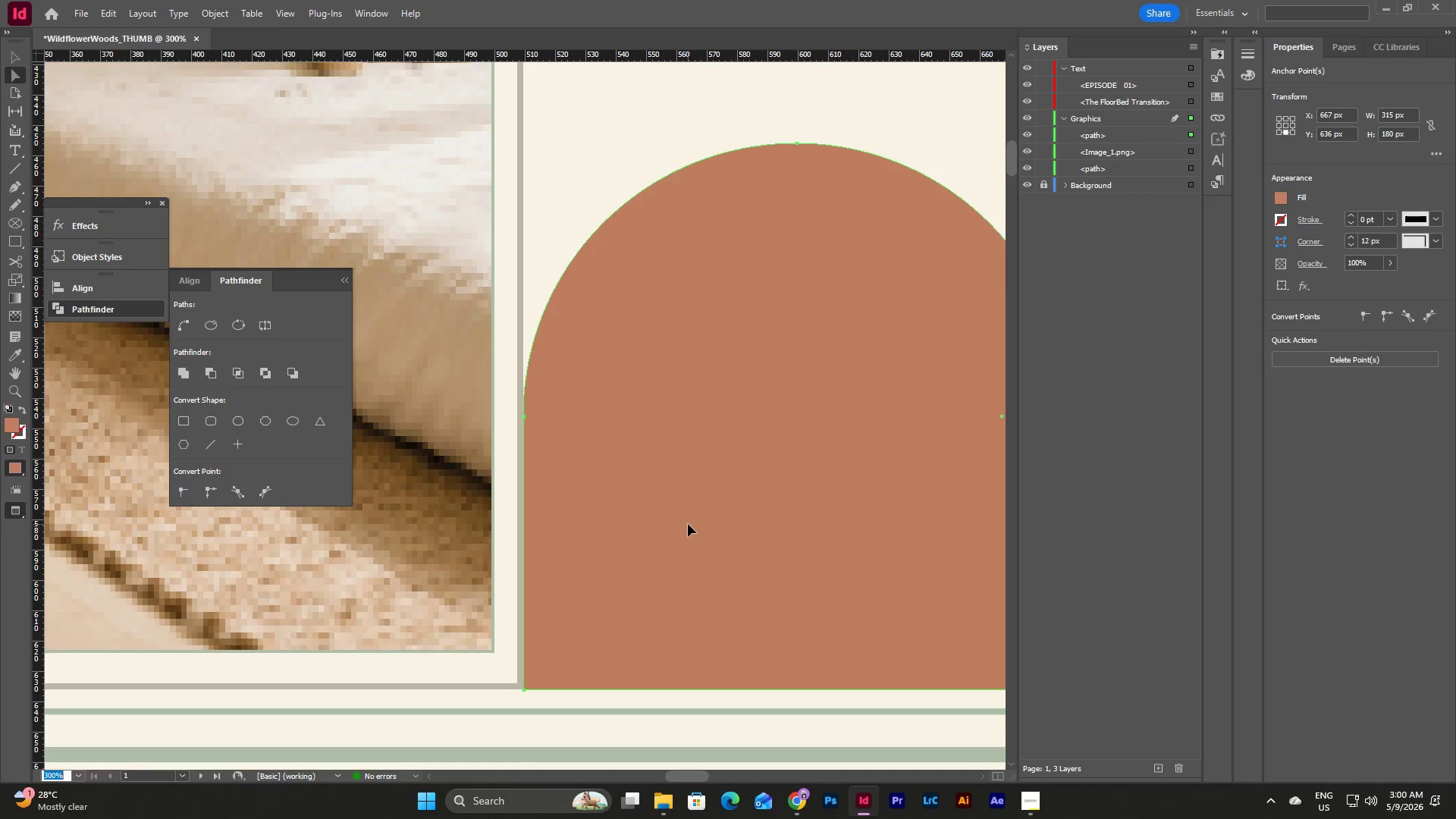 
scroll: coordinate [688, 524], scroll_direction: up, amount: 5.0
 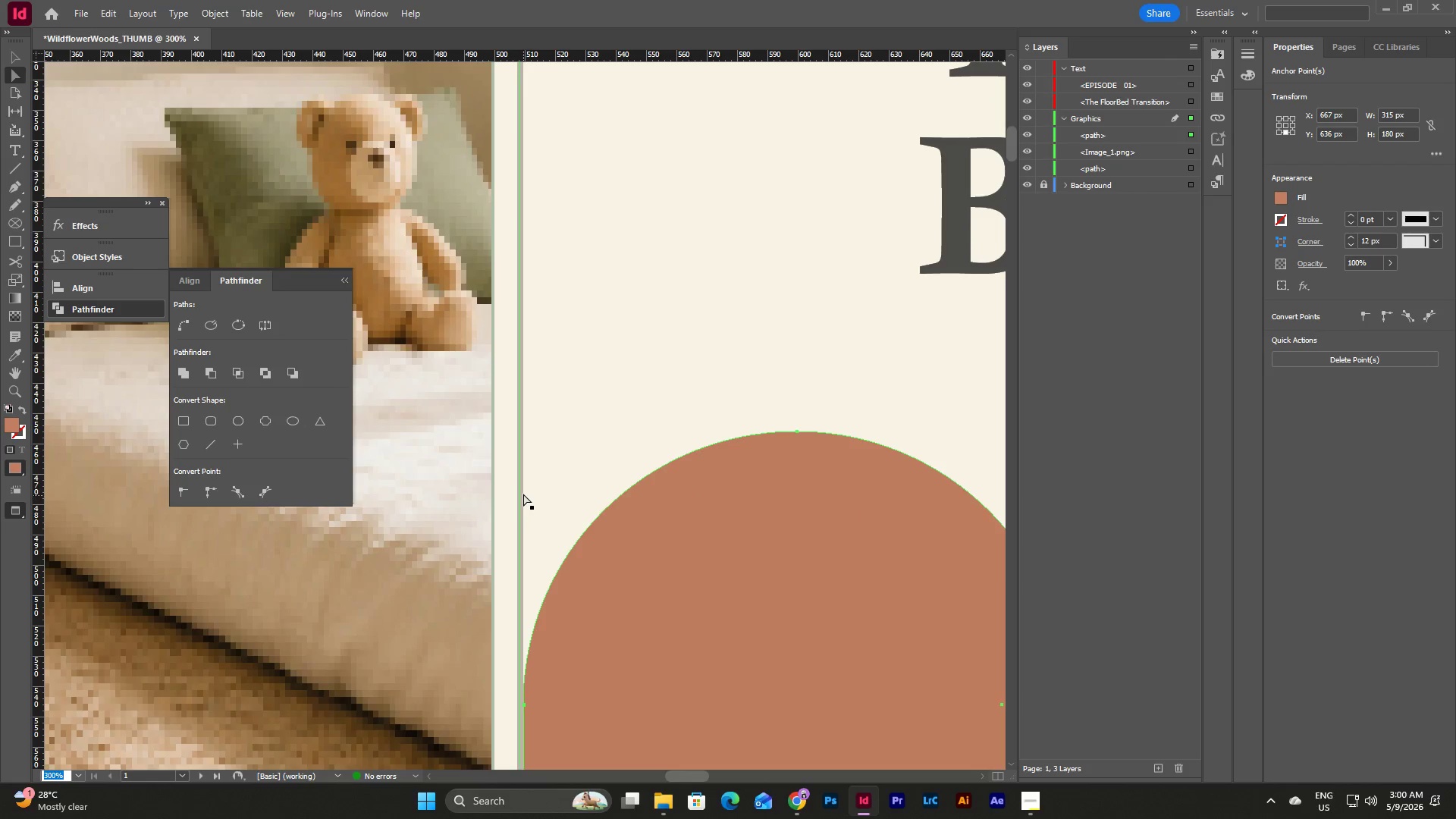 
left_click([522, 492])
 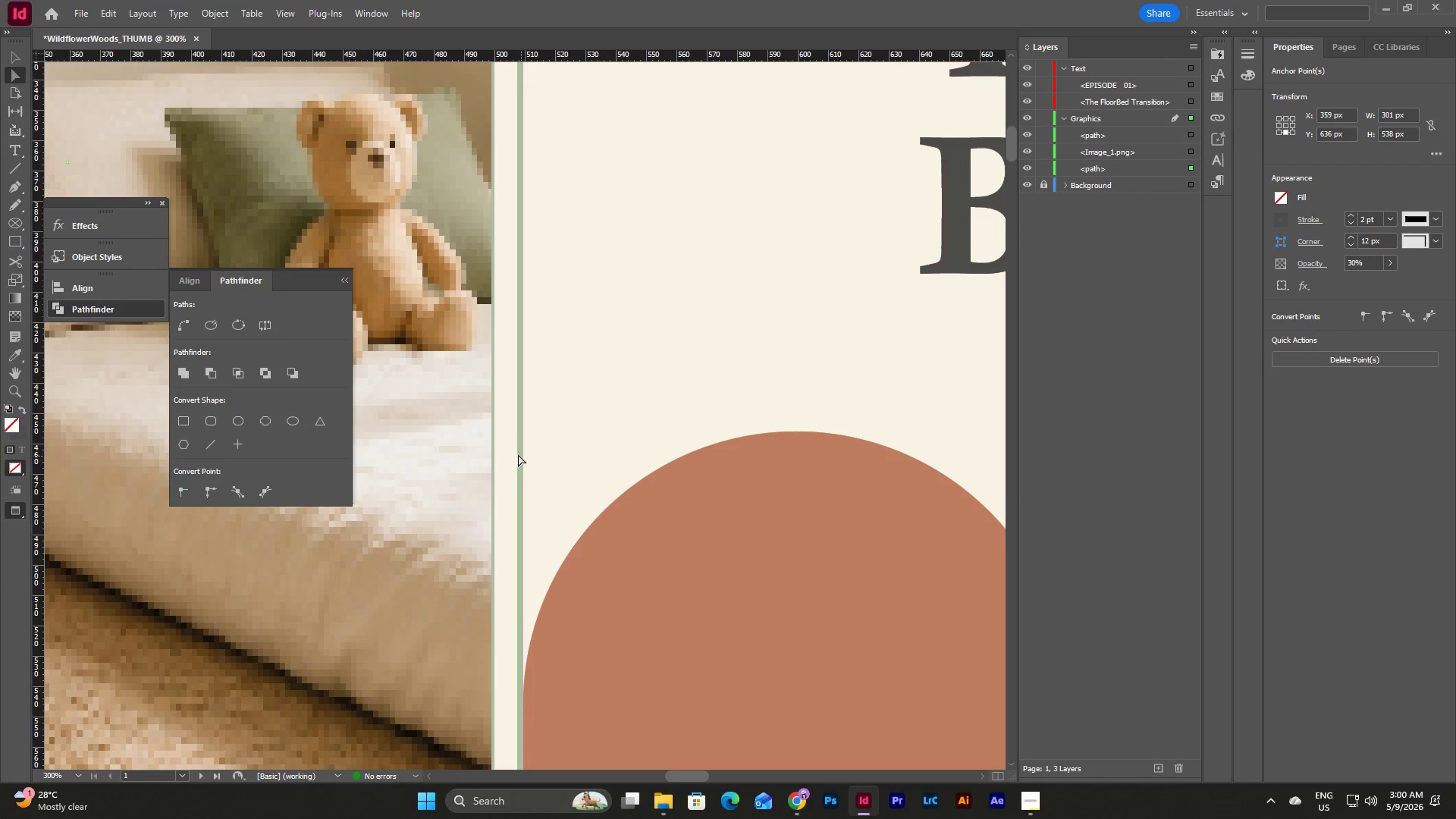 
left_click_drag(start_coordinate=[513, 453], to_coordinate=[544, 473])
 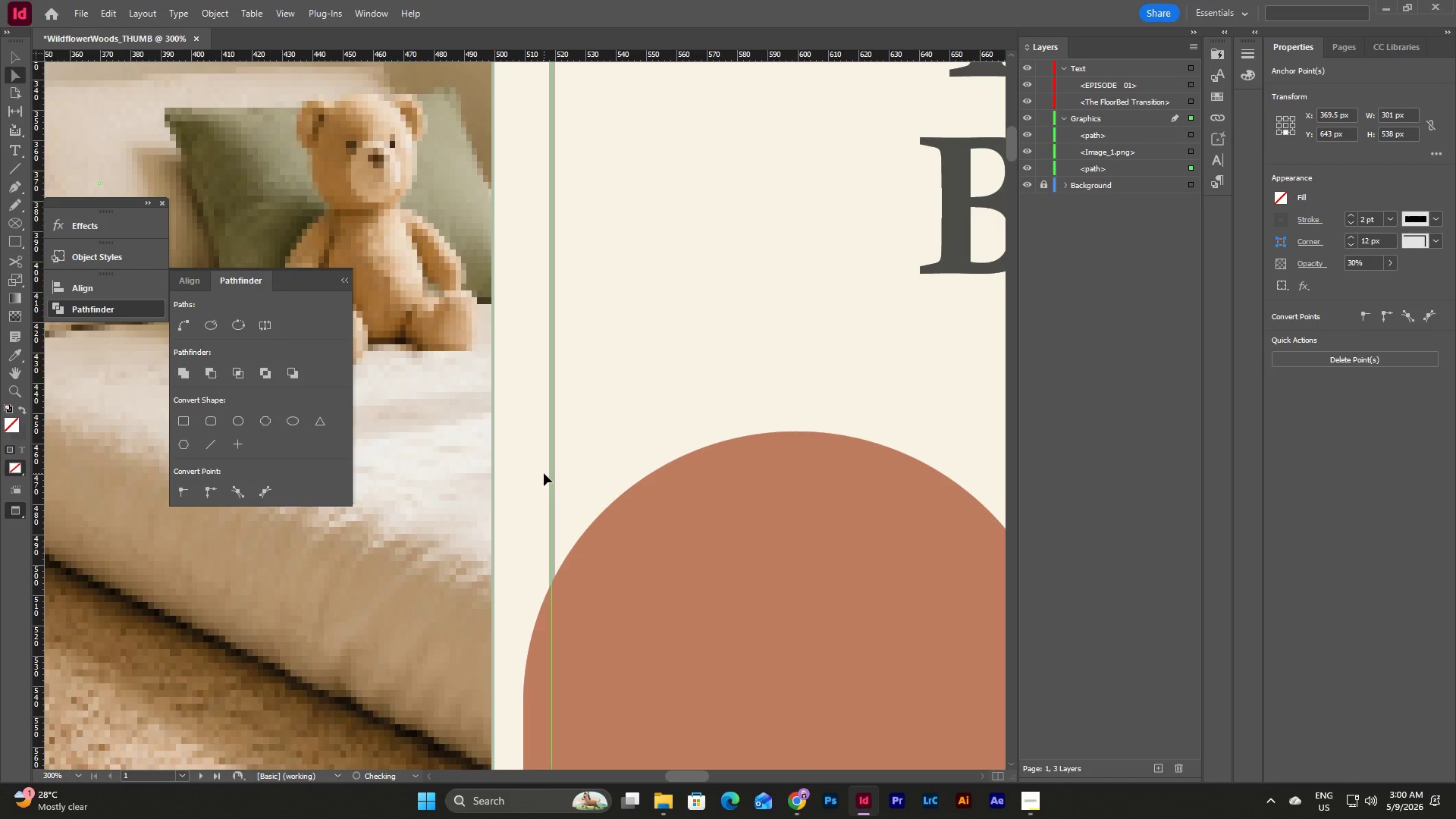 
key(Control+Z)
 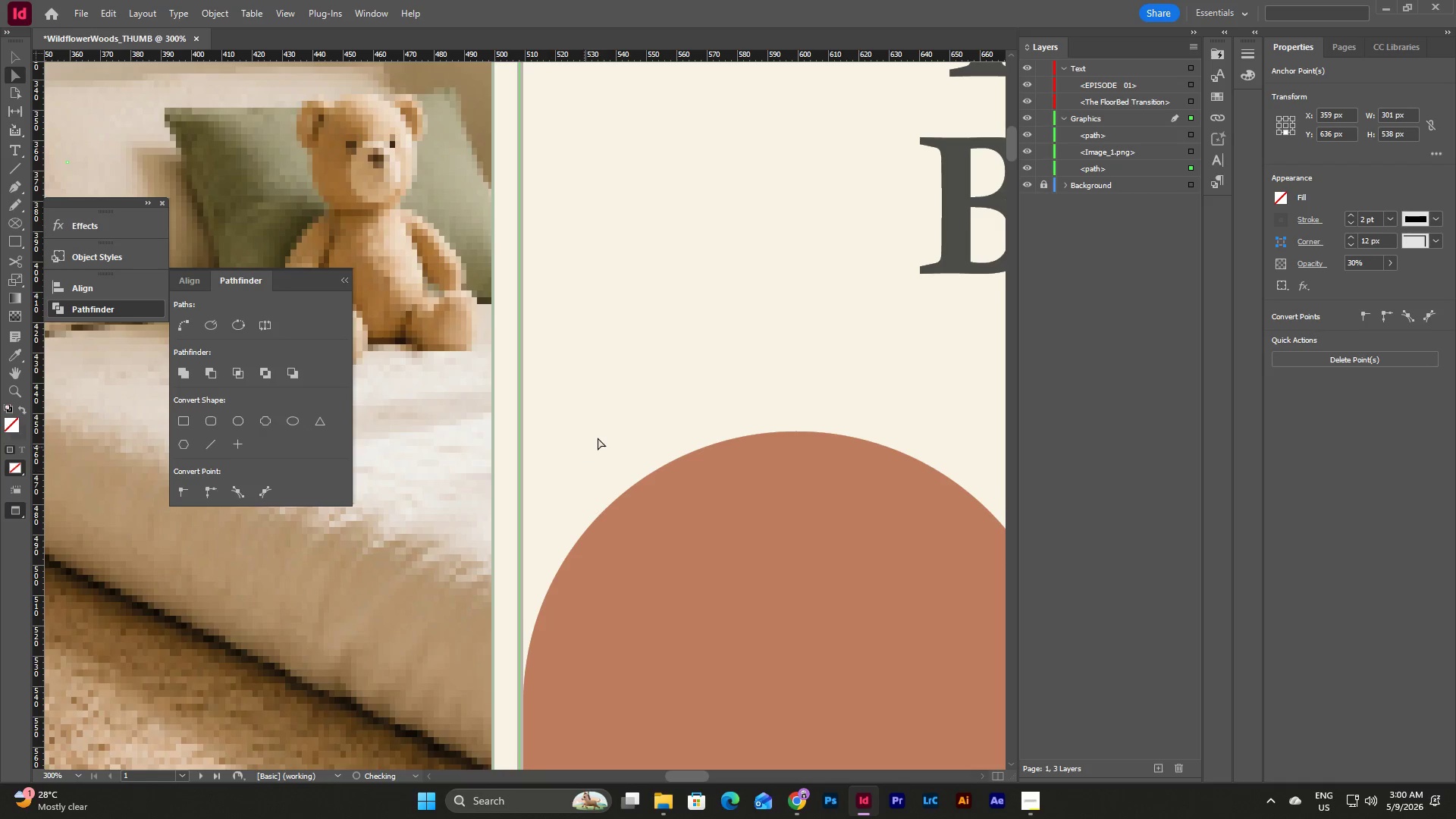 
left_click([598, 438])
 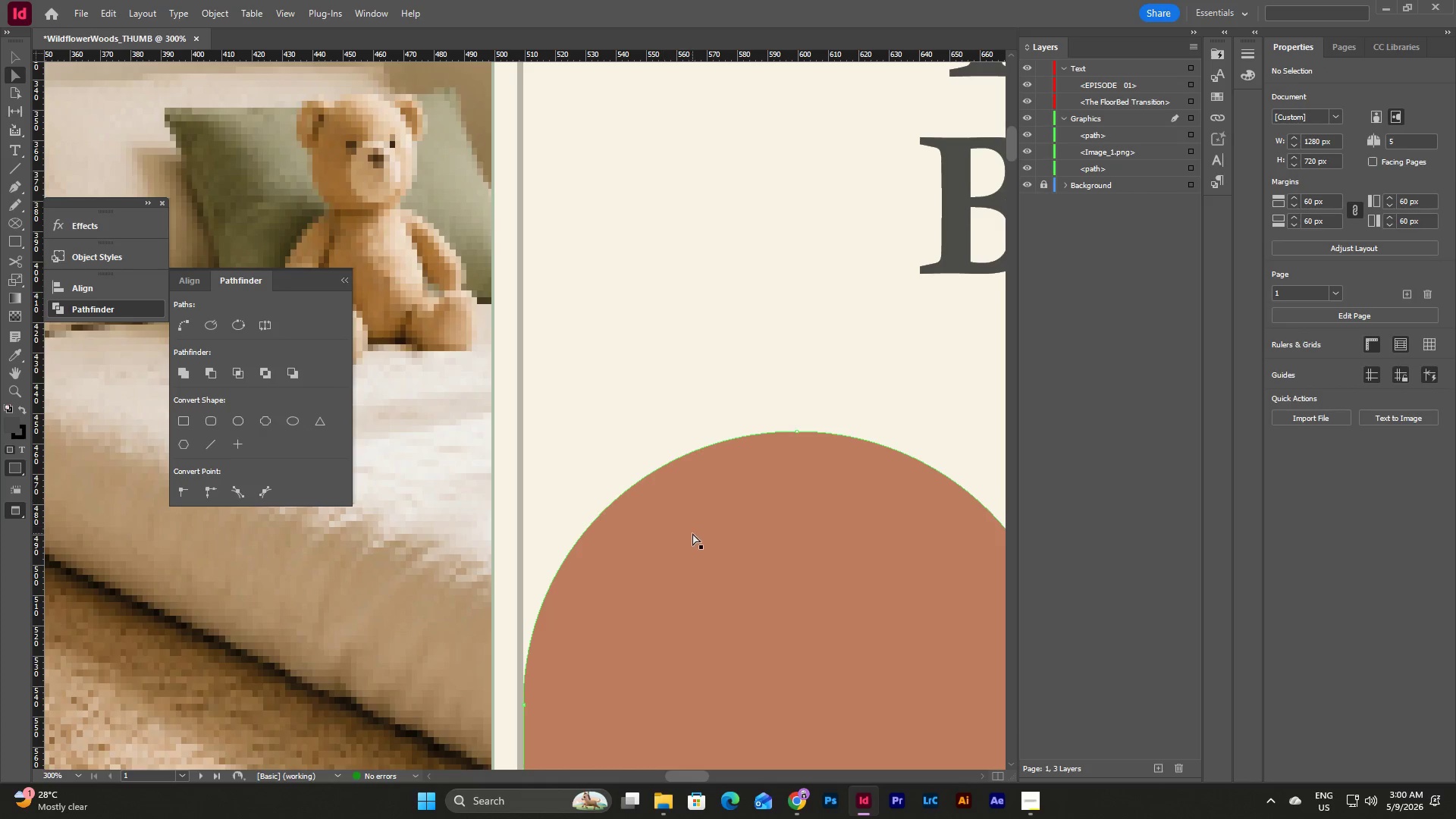 
left_click([692, 533])
 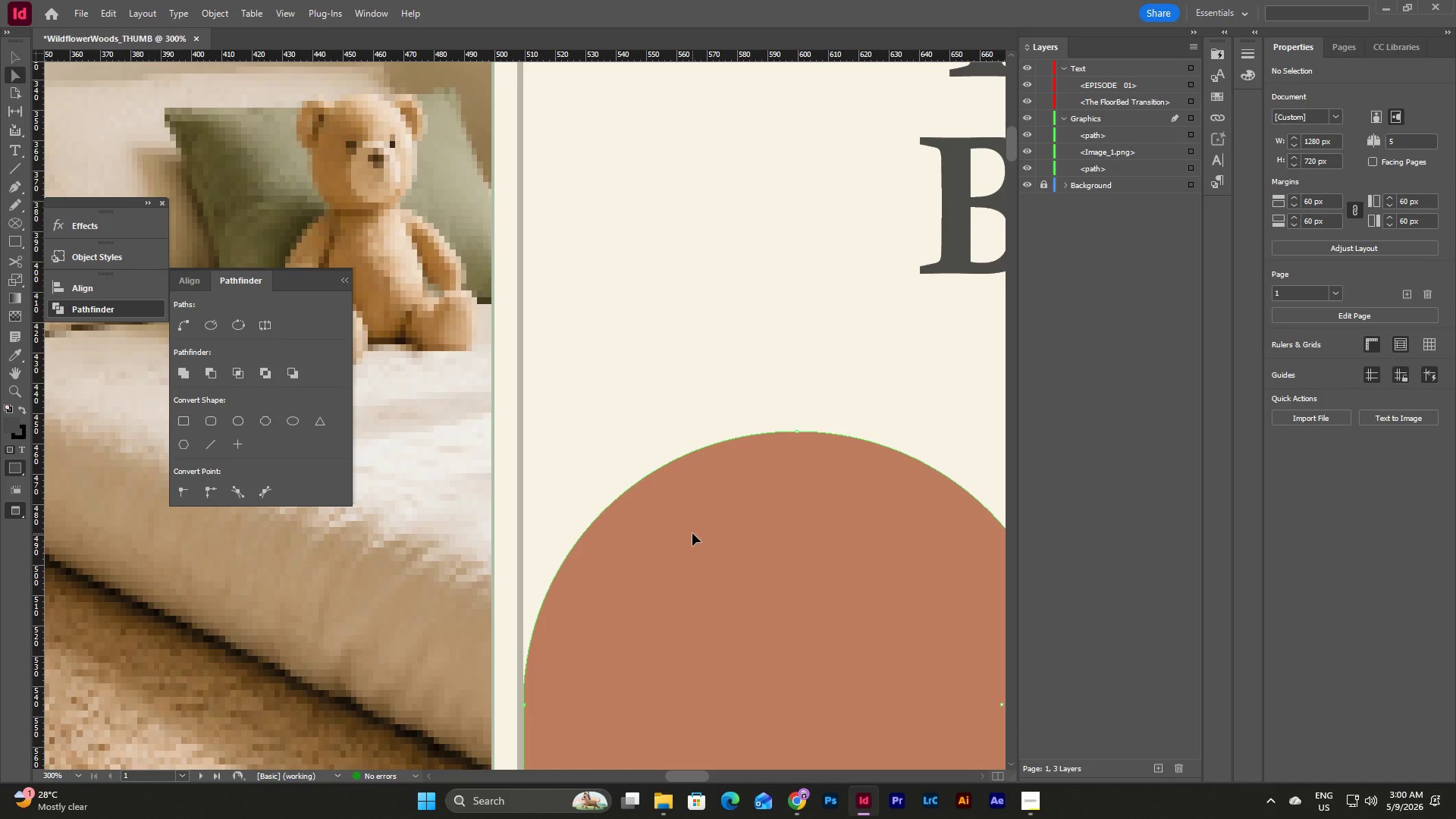 
hold_key(key=ShiftLeft, duration=1.16)
left_click([522, 465])
 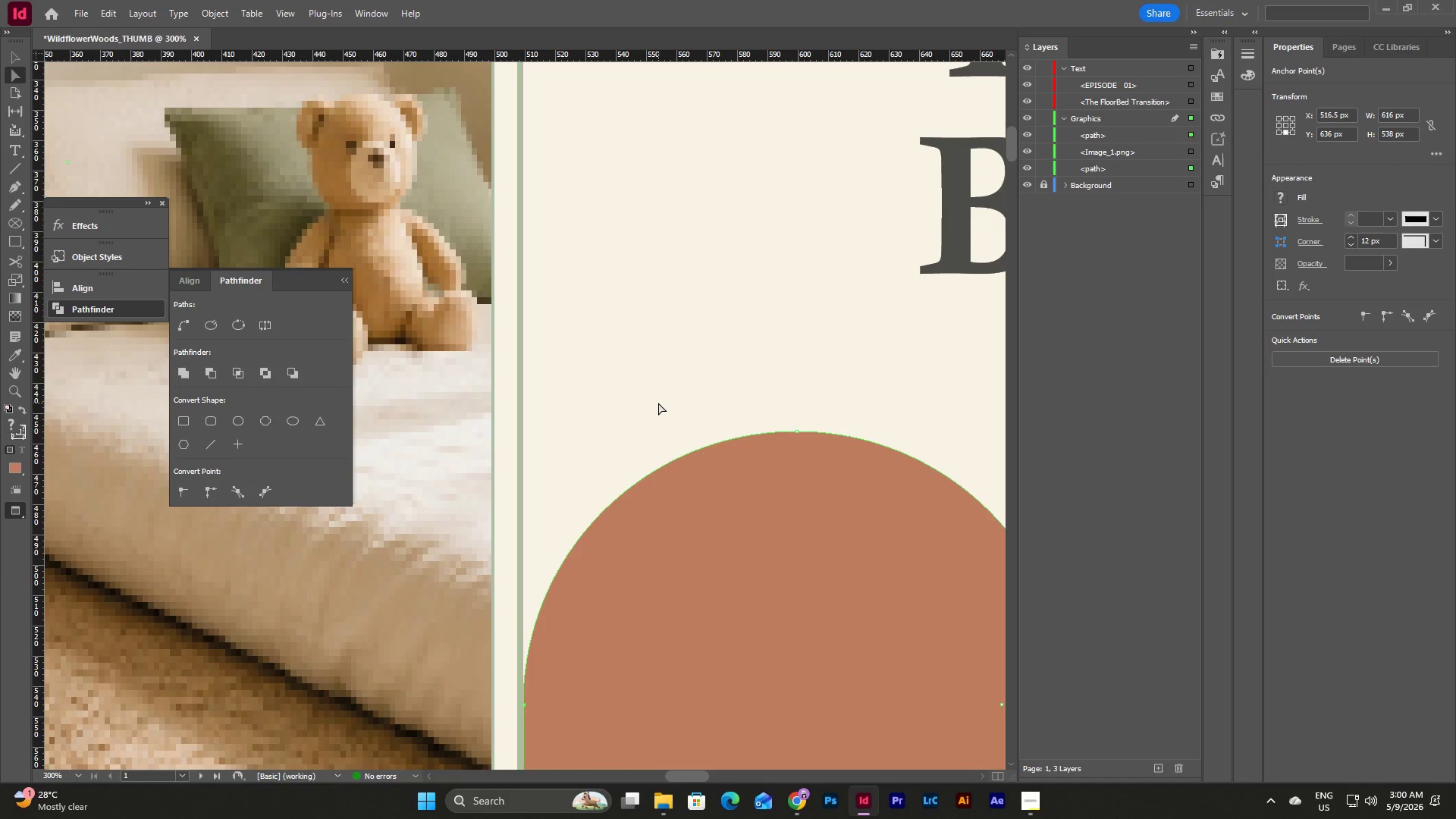 
key(A)
 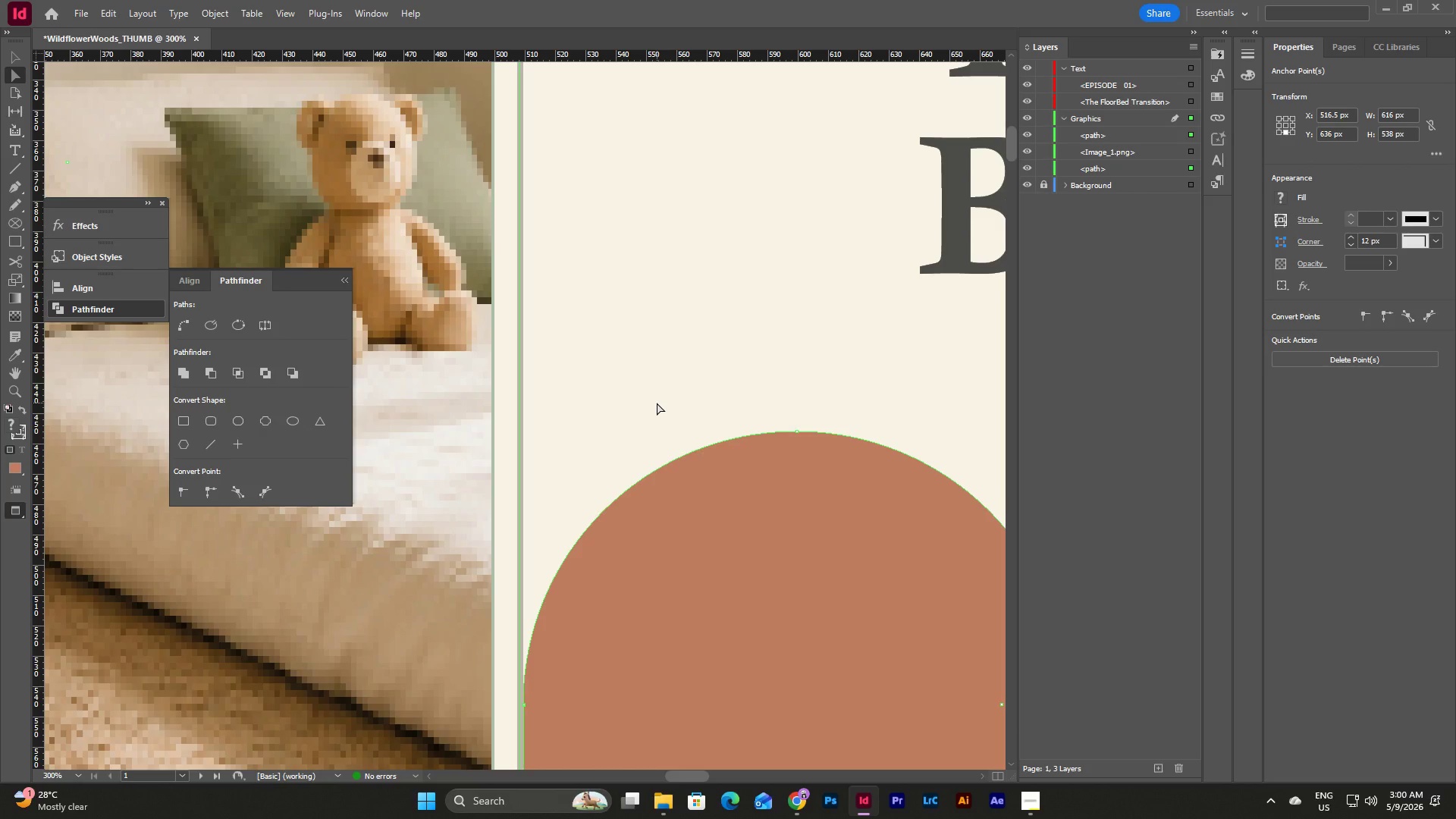 
scroll: coordinate [657, 403], scroll_direction: down, amount: 1.0
 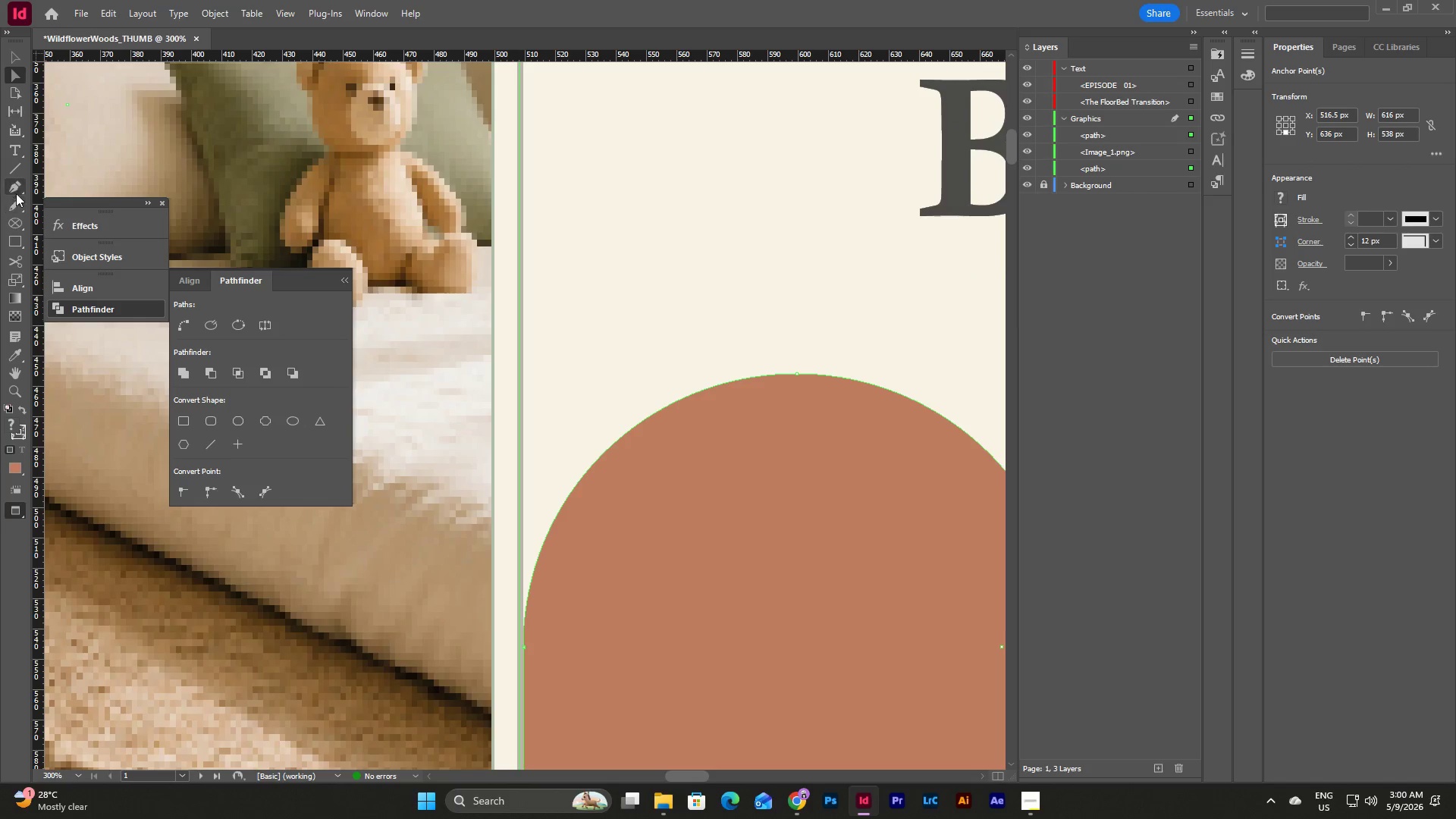 
left_click([16, 185])
 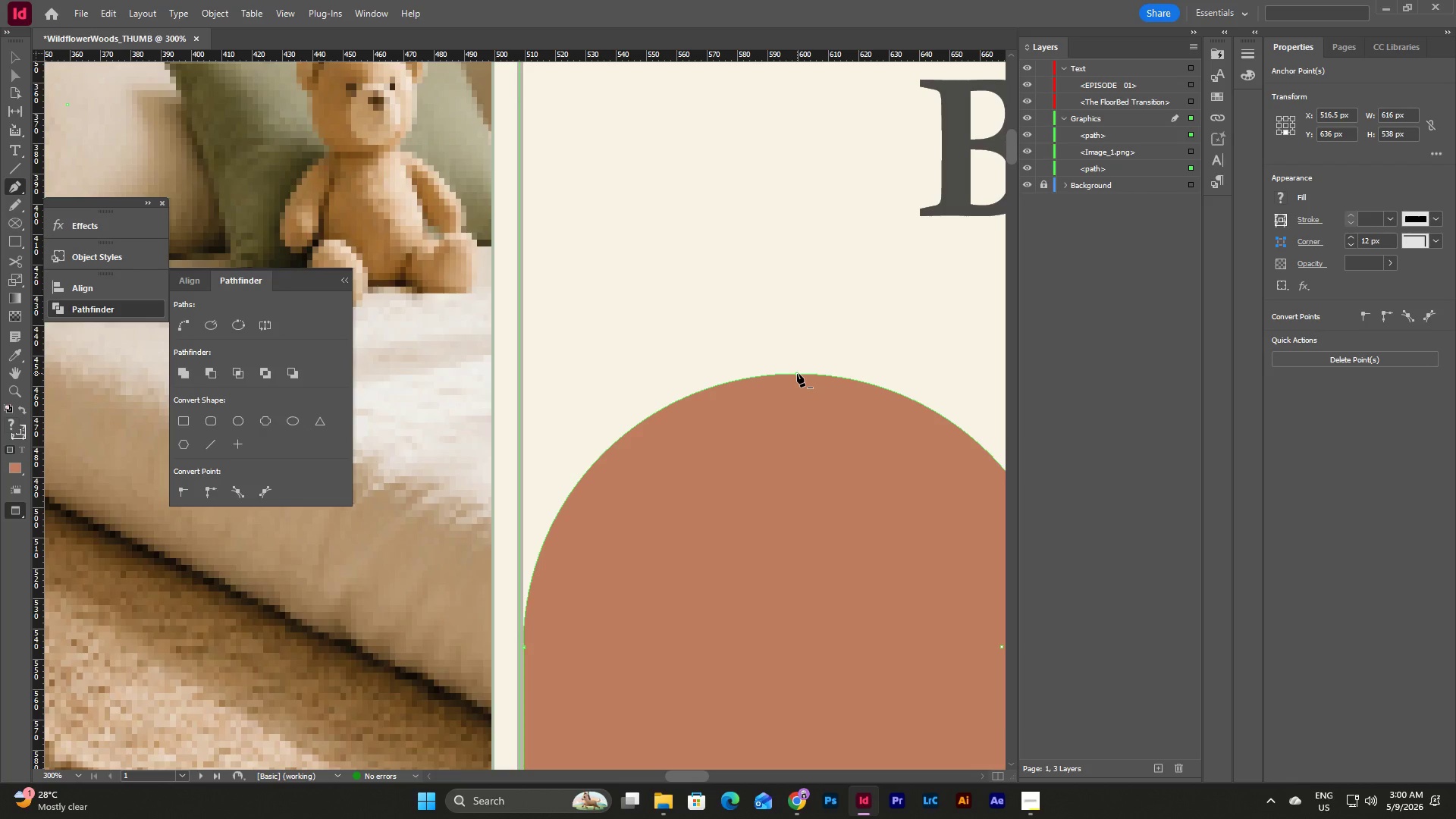 
left_click([797, 373])
 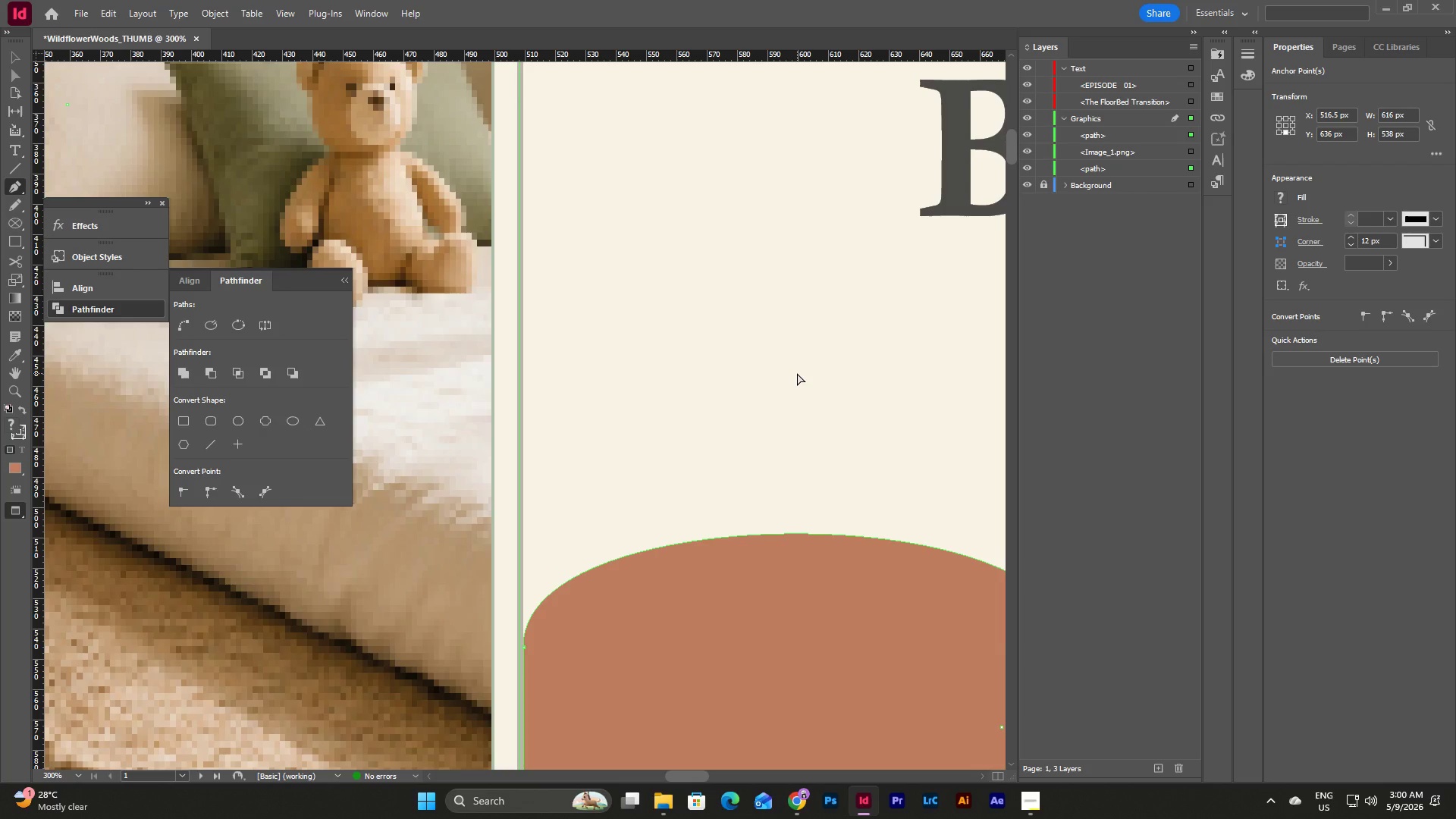 
key(Control+Z)
 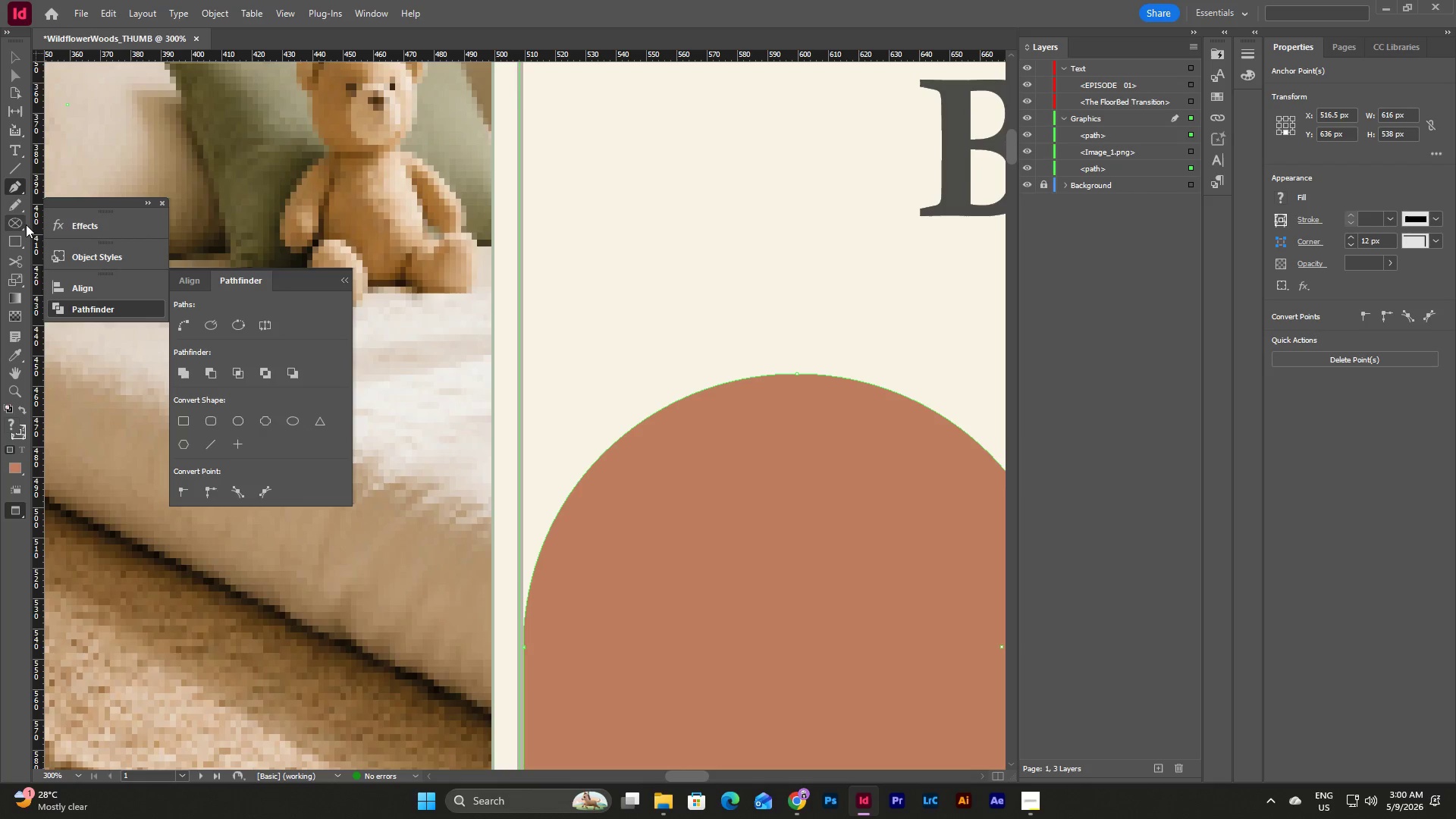 
left_click([17, 162])
 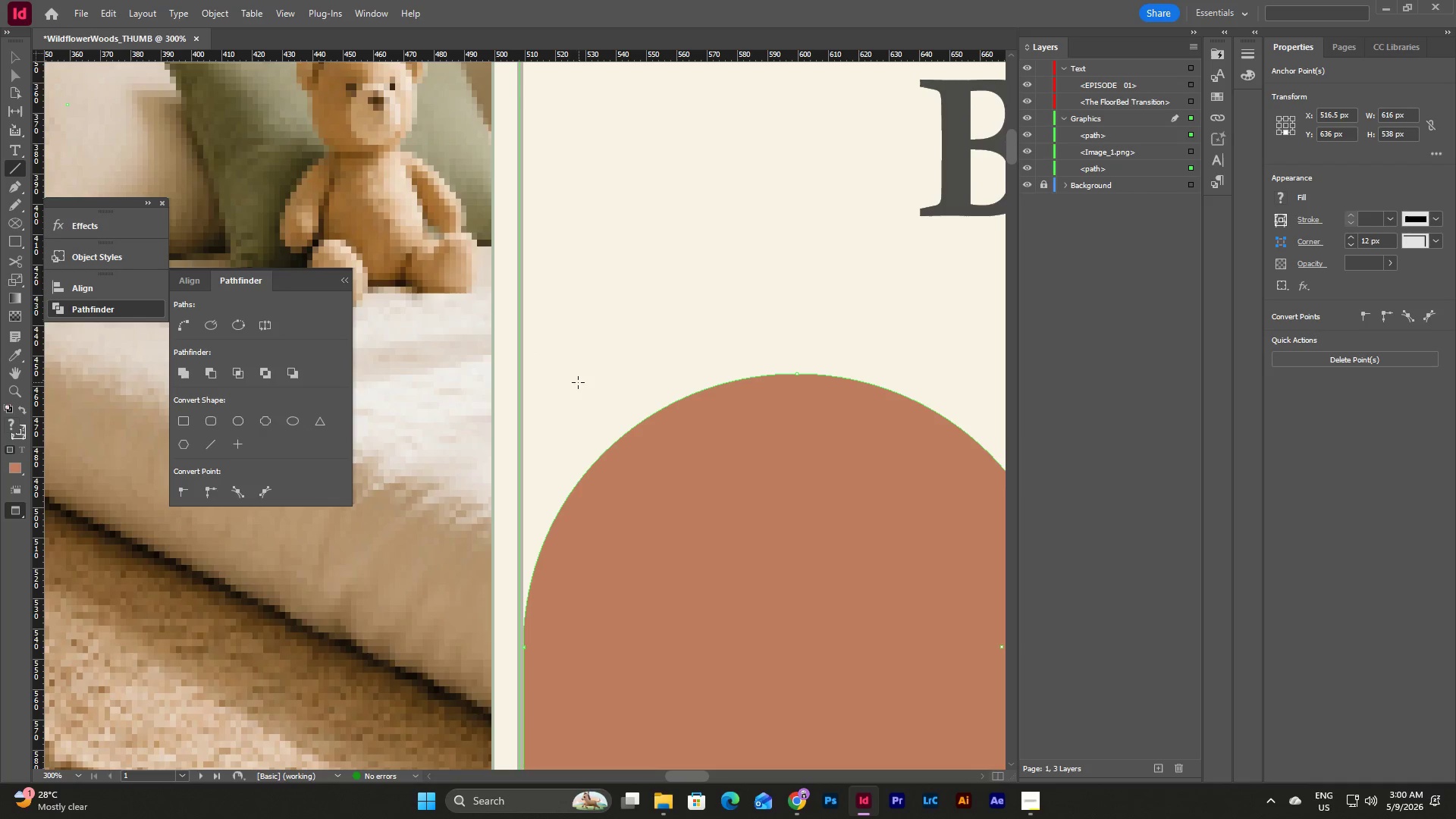 
left_click_drag(start_coordinate=[571, 382], to_coordinate=[929, 388])
 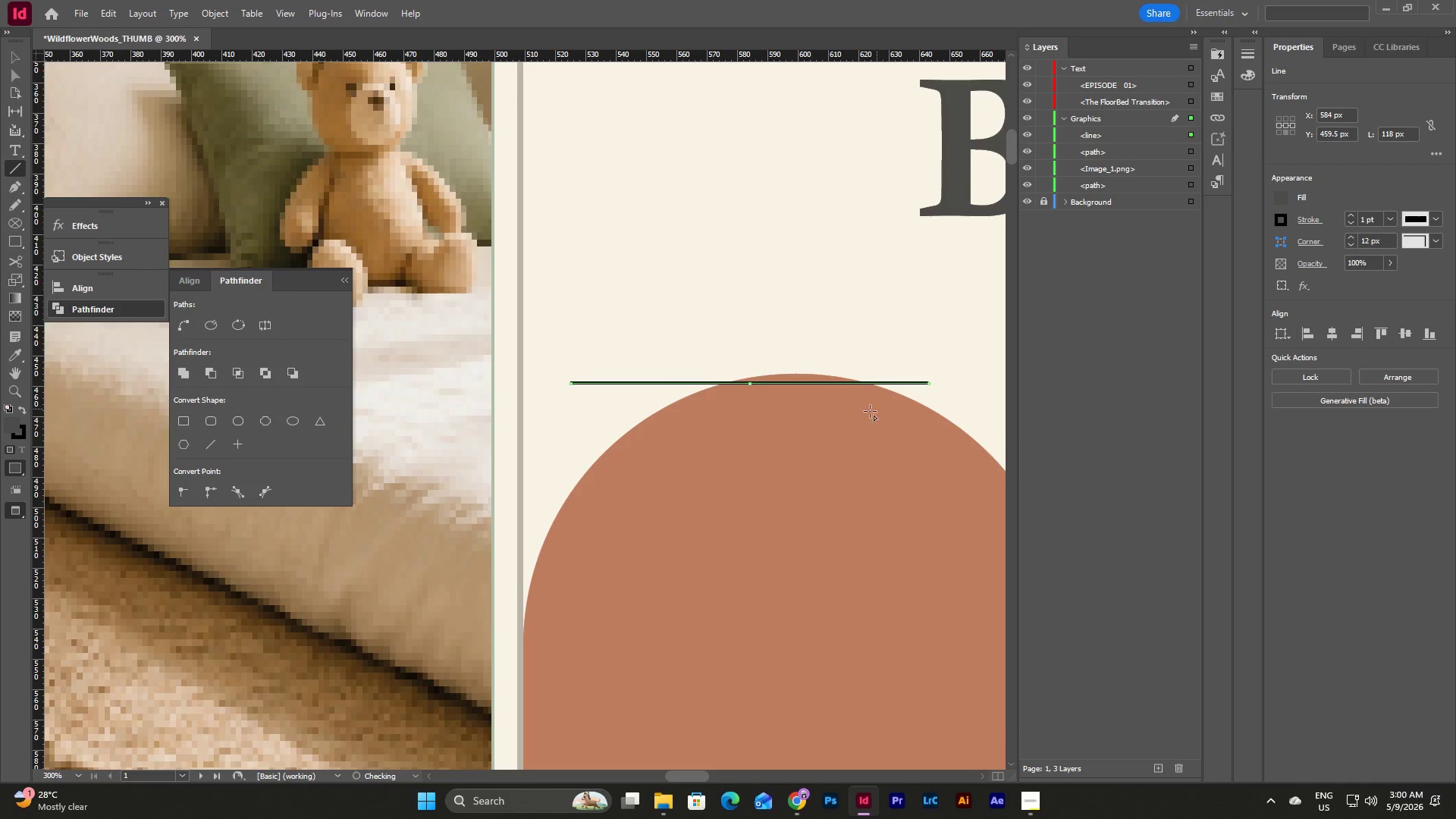 
hold_key(key=ShiftLeft, duration=1.83)
 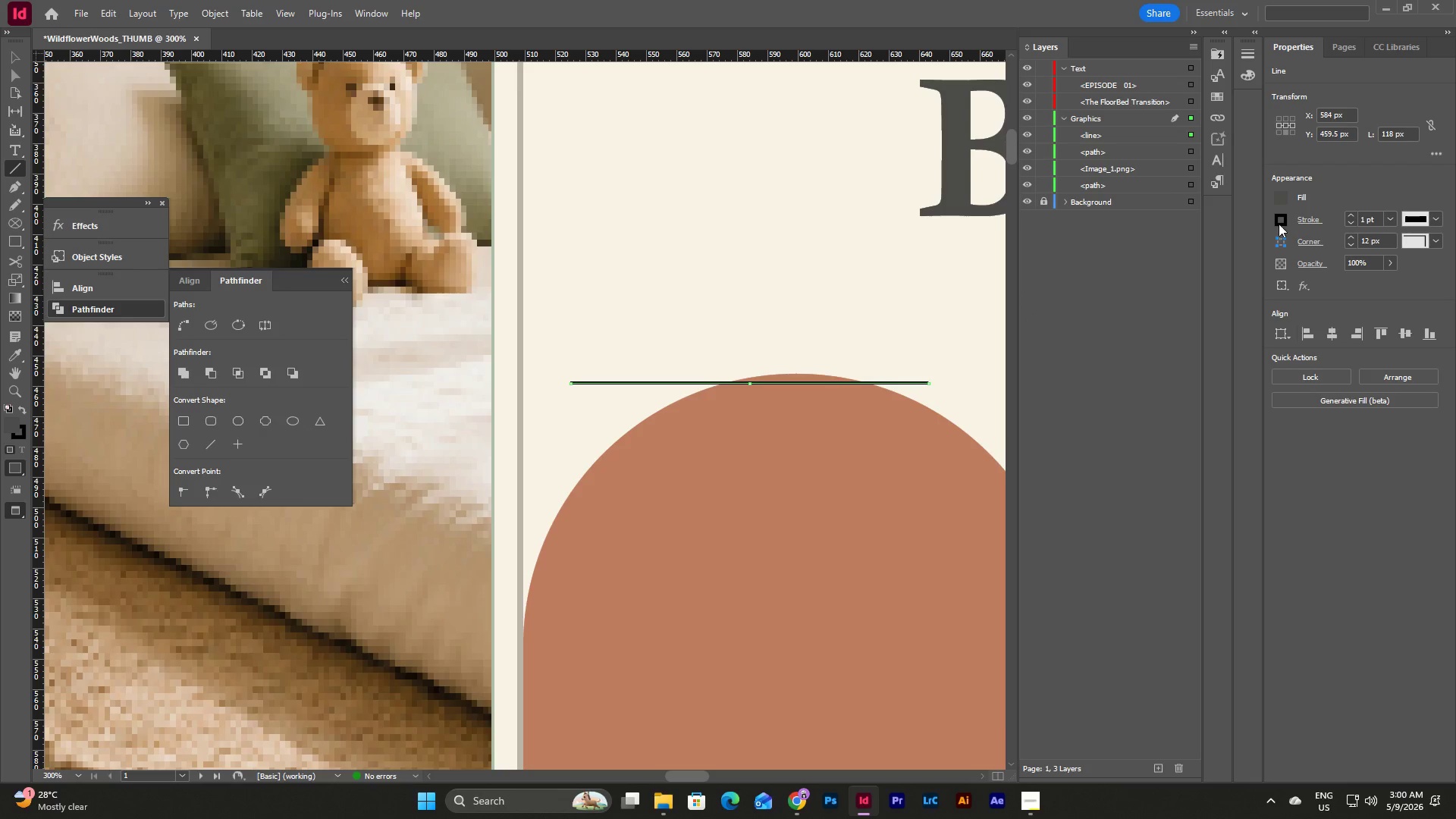 
left_click([1282, 218])
 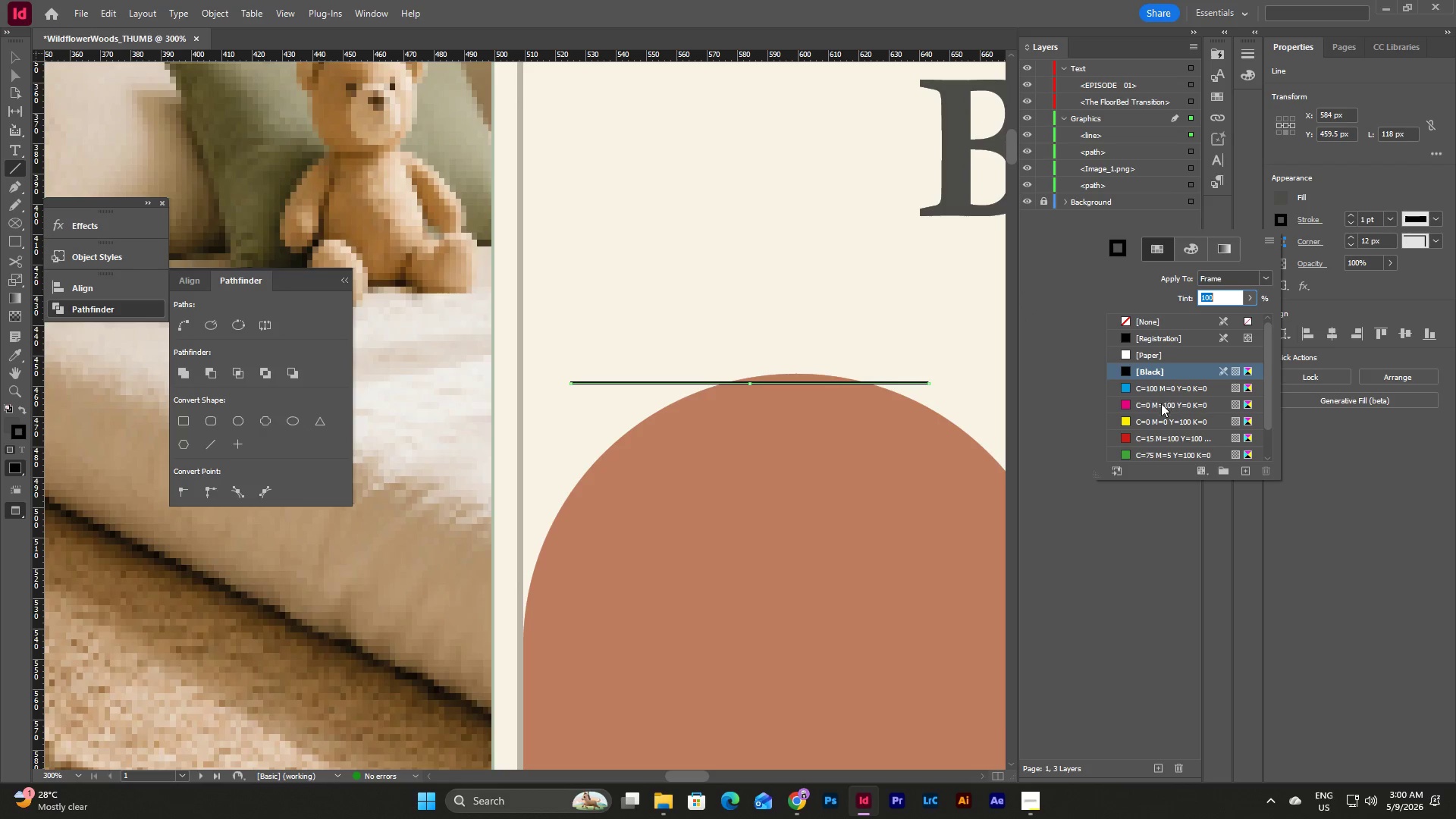 
scroll: coordinate [1140, 419], scroll_direction: down, amount: 9.0
 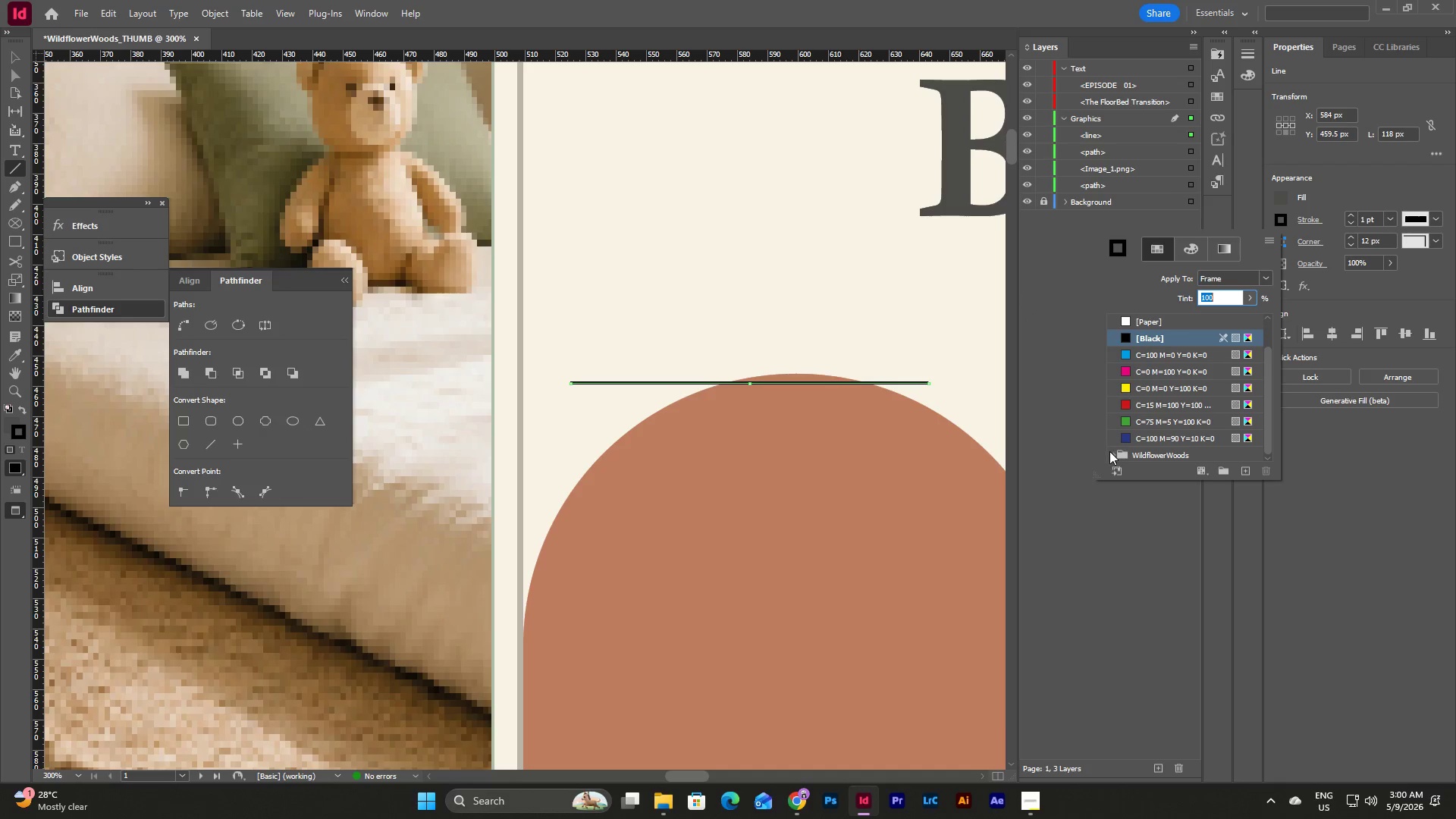 
left_click([1109, 451])
 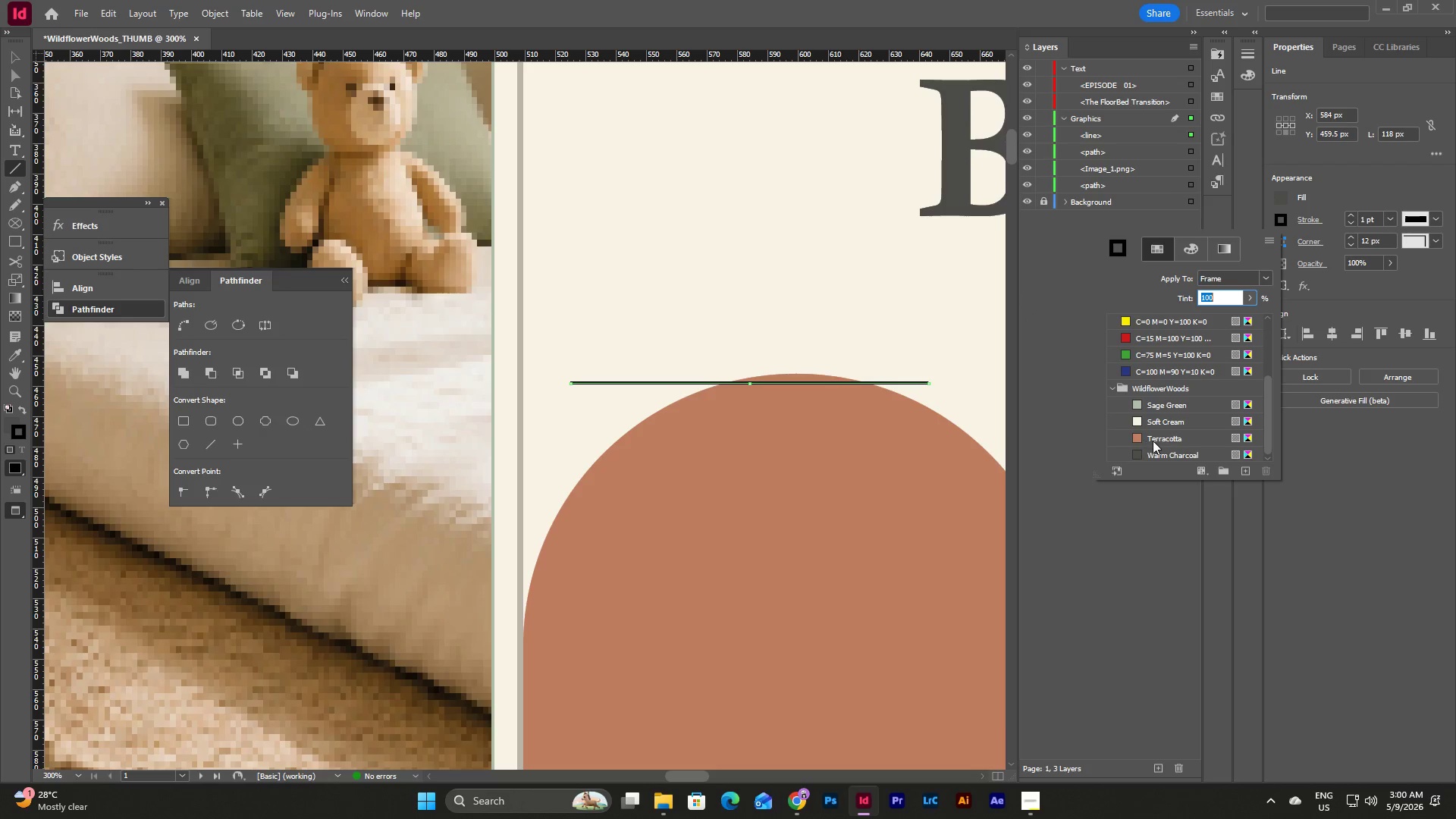 
left_click([1154, 440])
 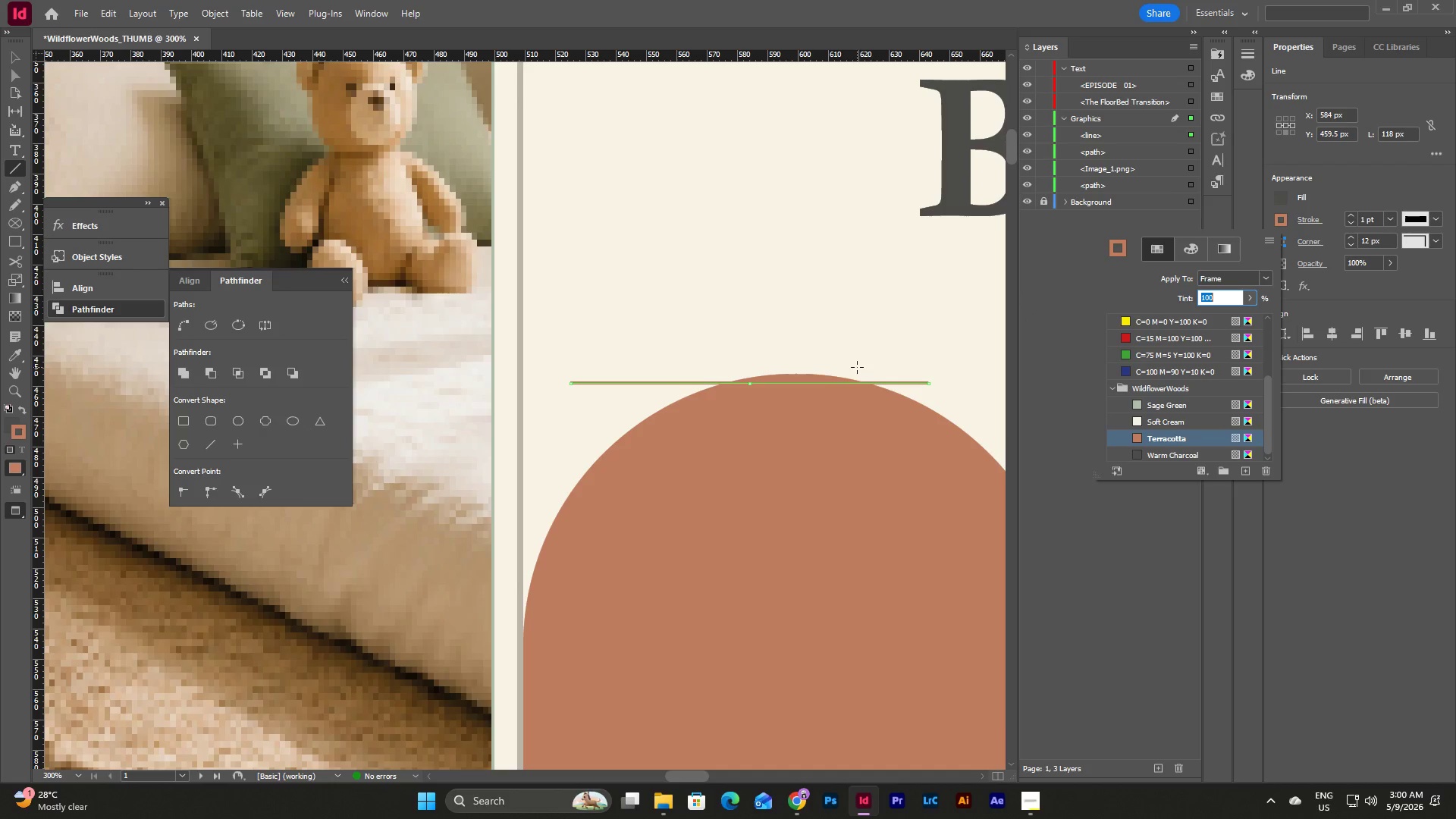 
key(Escape)
 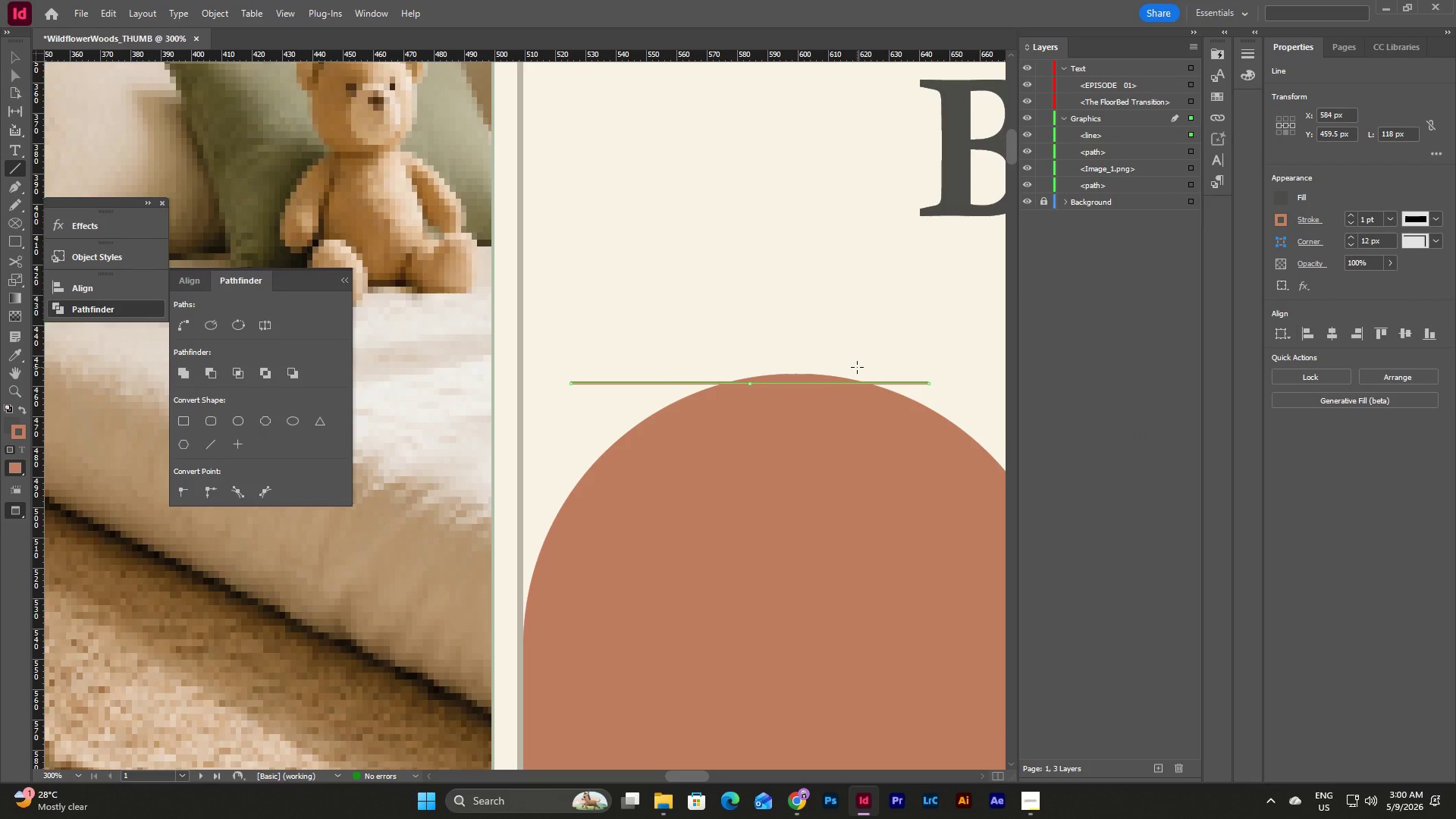 
key(V)
 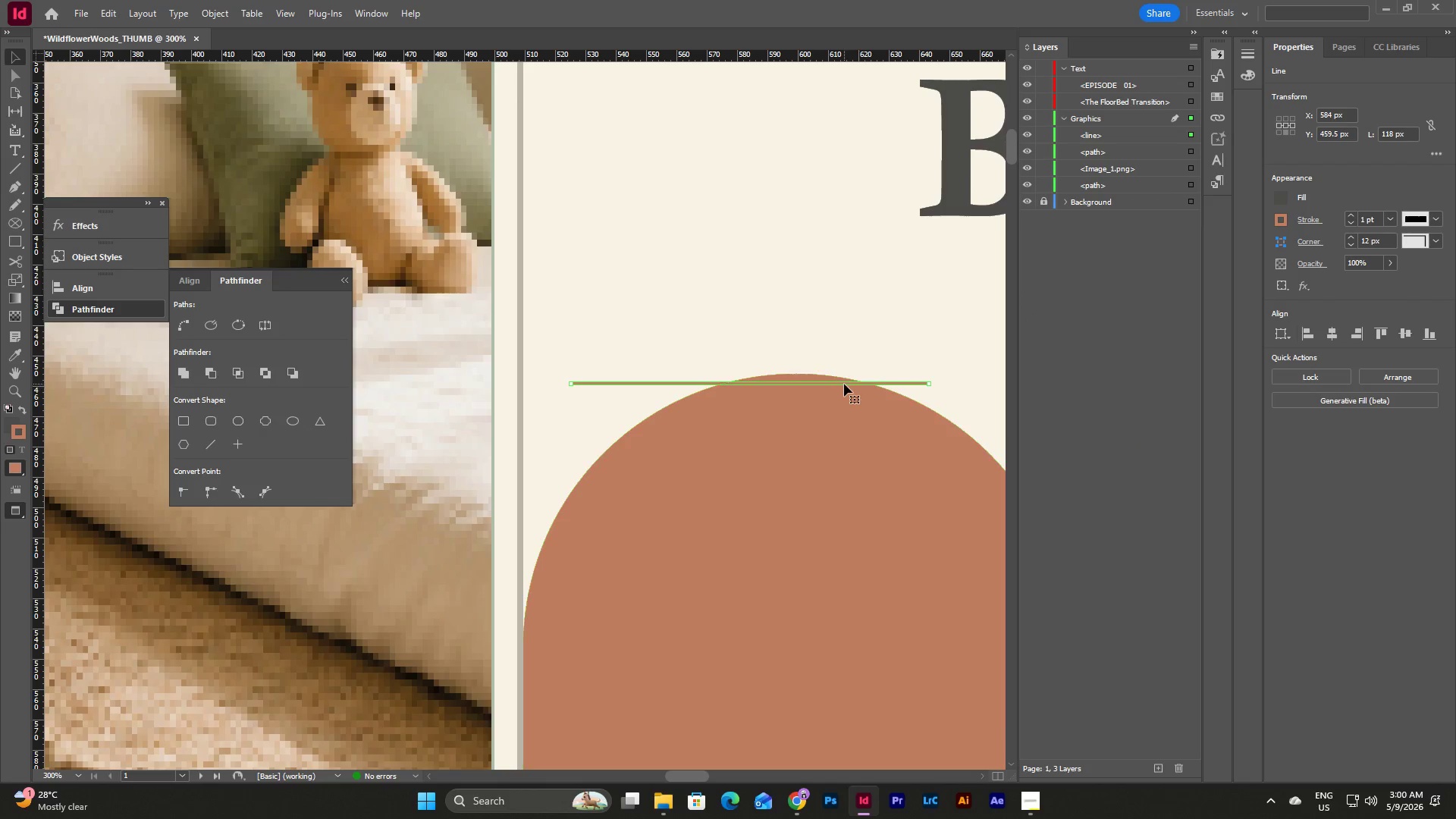 
left_click_drag(start_coordinate=[844, 384], to_coordinate=[825, 445])
 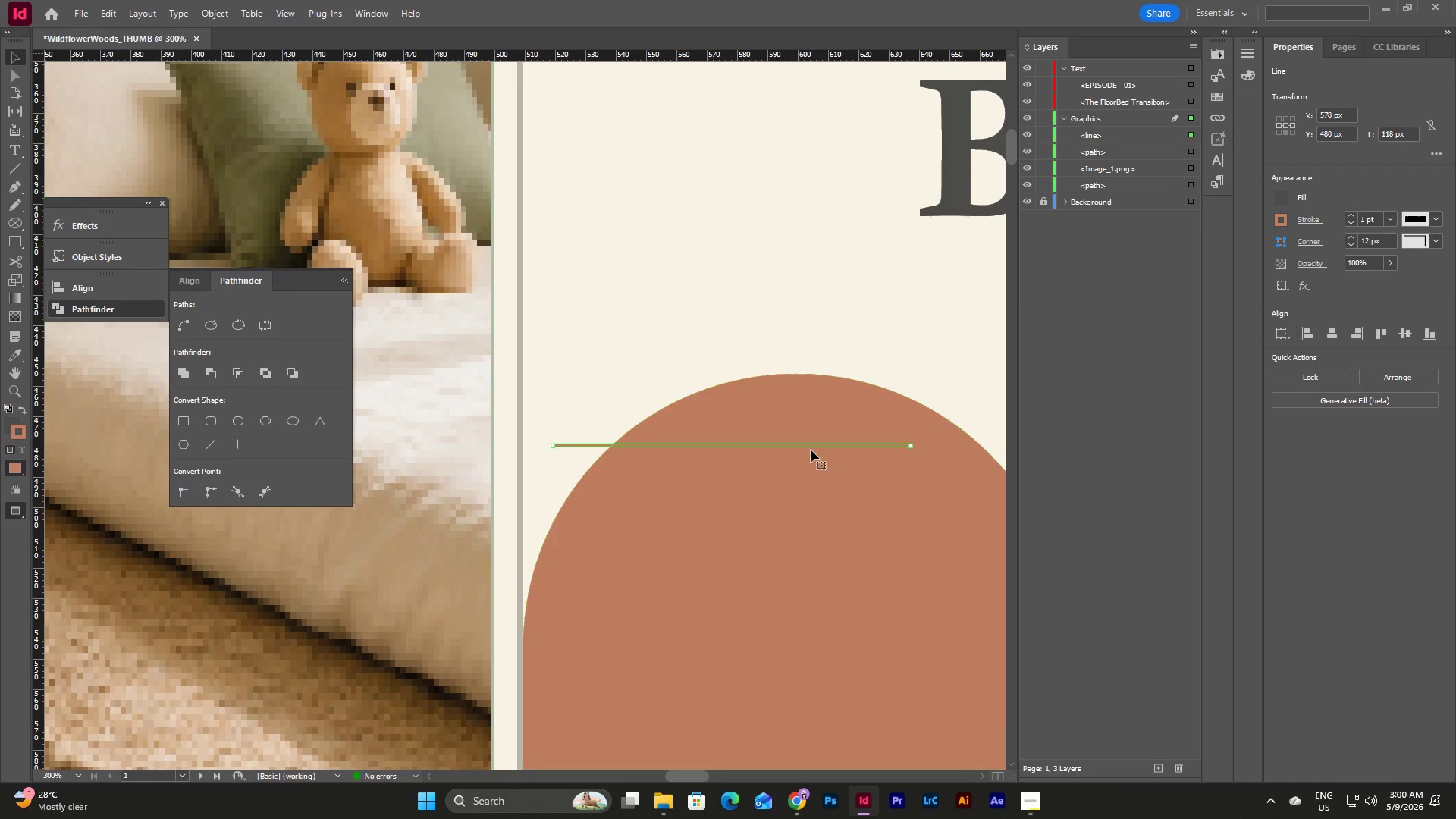 
left_click_drag(start_coordinate=[811, 448], to_coordinate=[682, 403])
 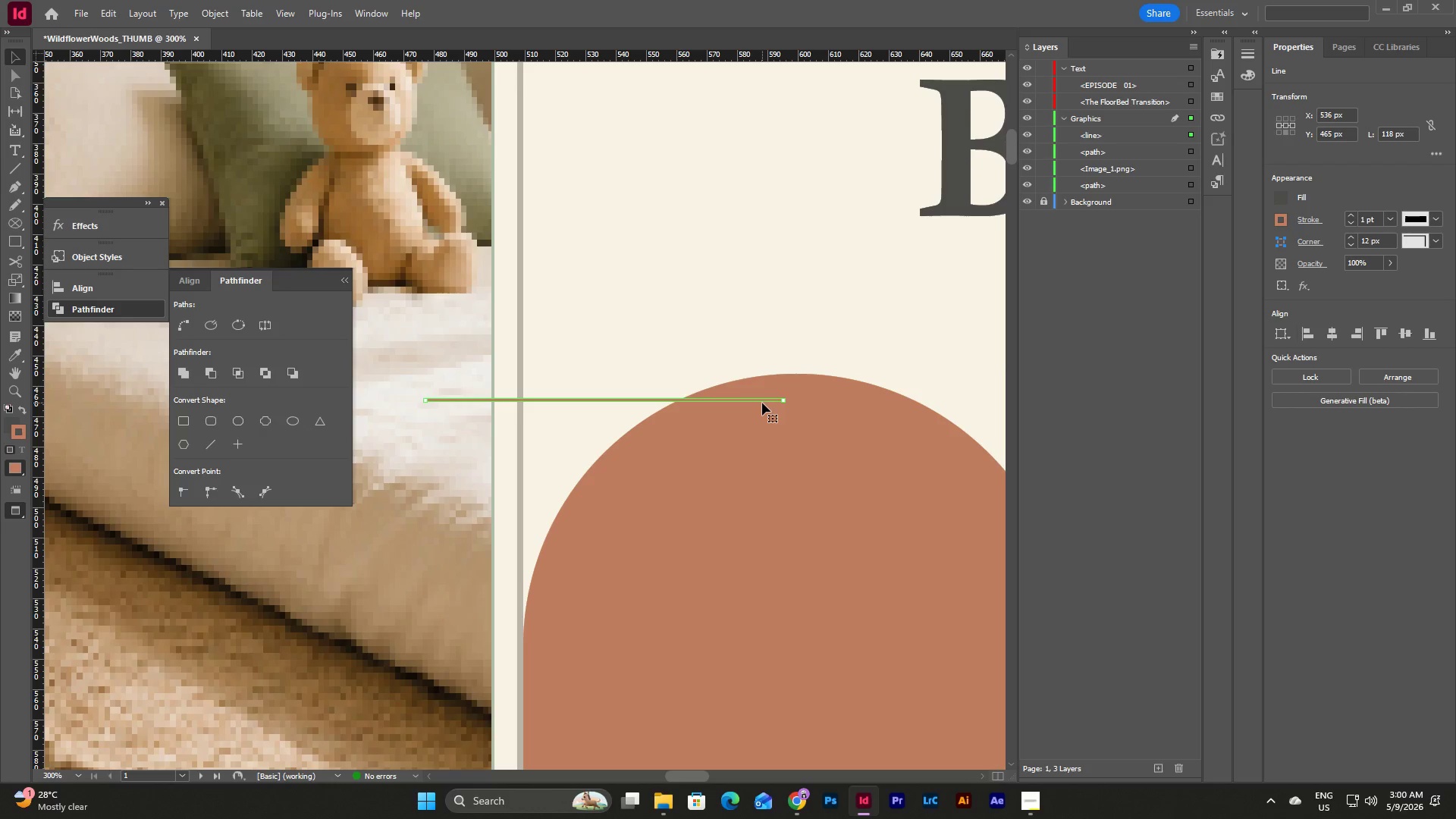 
left_click_drag(start_coordinate=[762, 400], to_coordinate=[764, 410])
 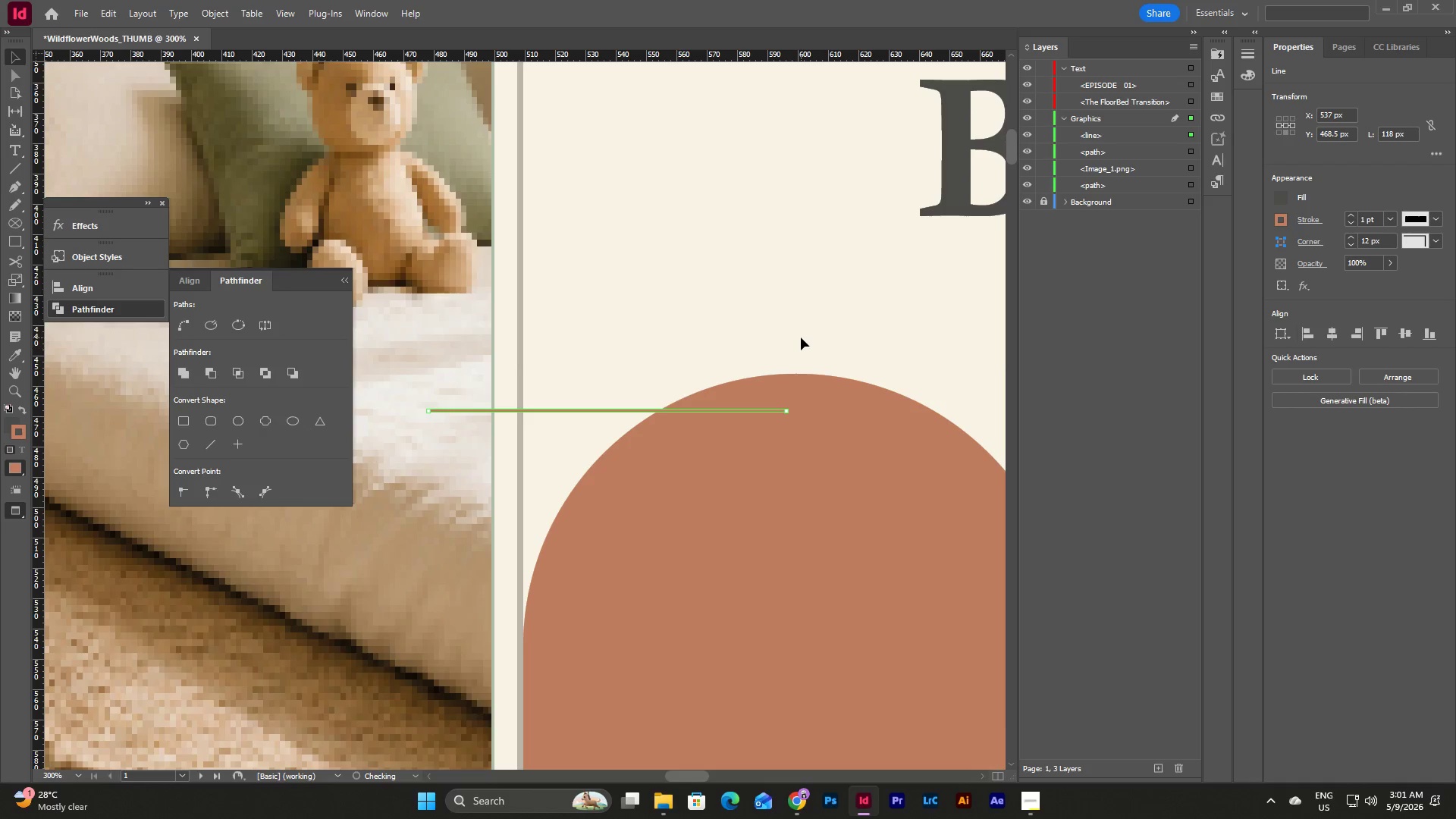 
left_click([801, 337])
 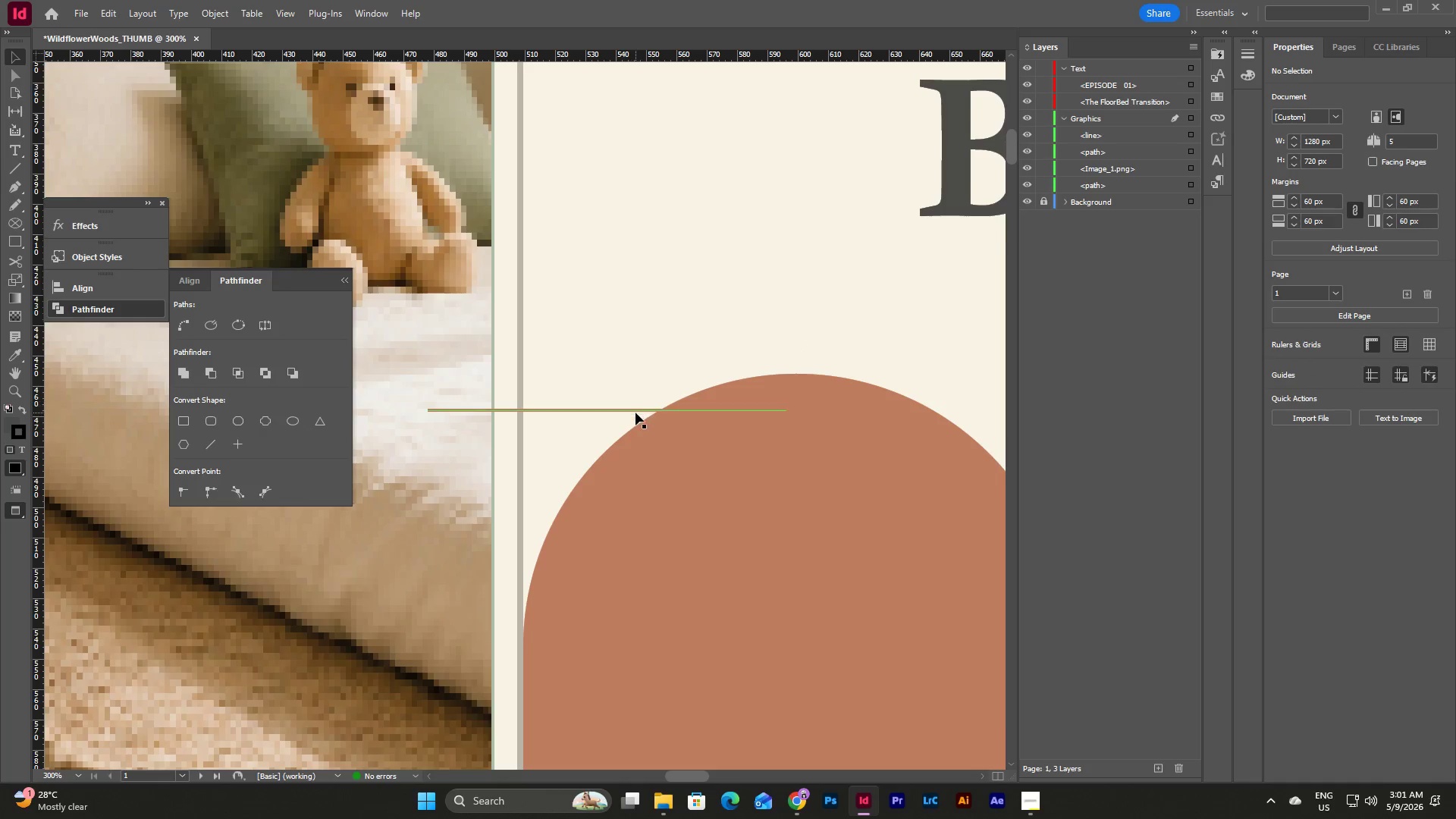 
left_click([635, 413])
 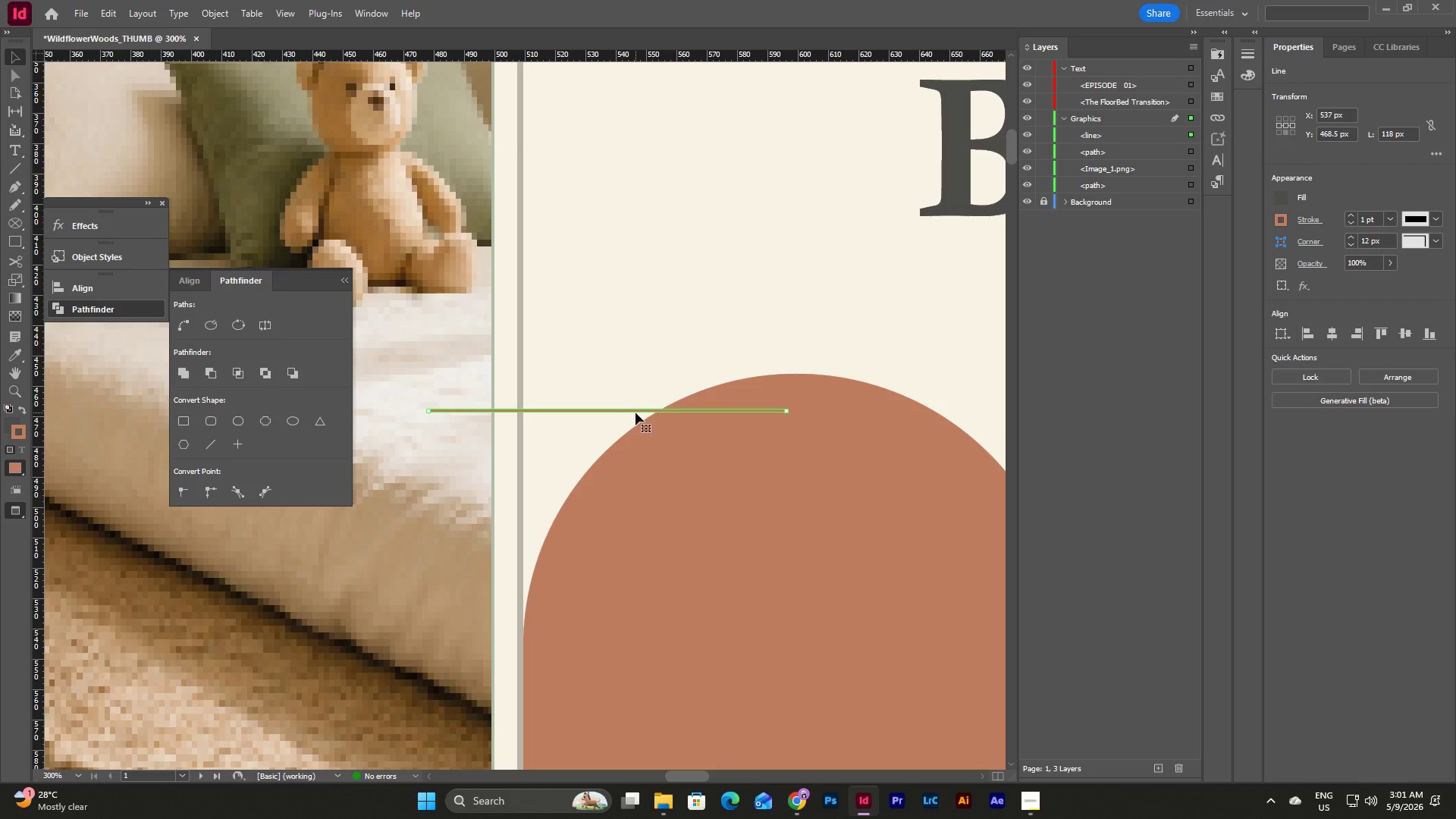 
key(Backspace)
 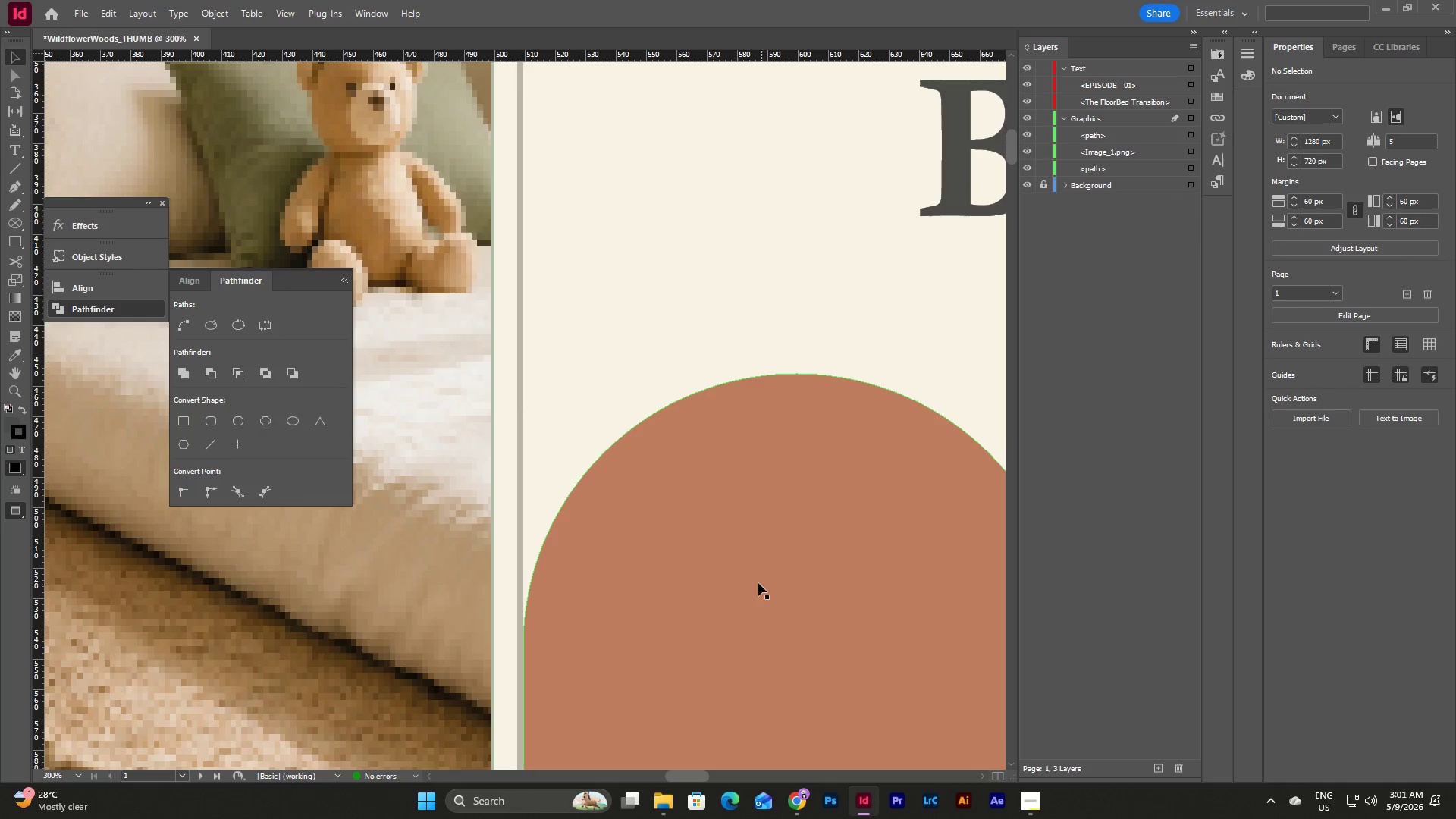 
left_click([730, 530])
 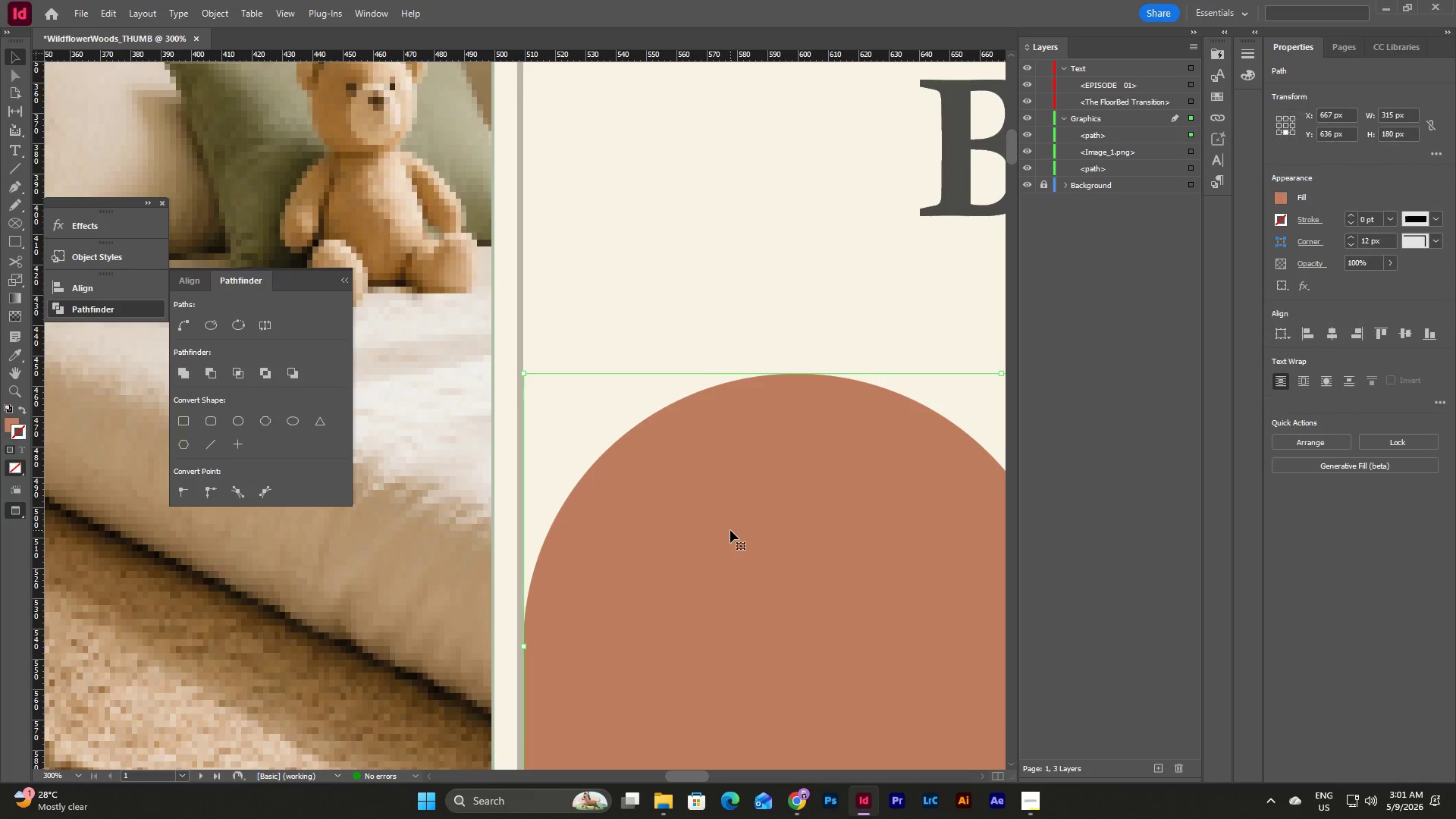 
key(Control+Z)
 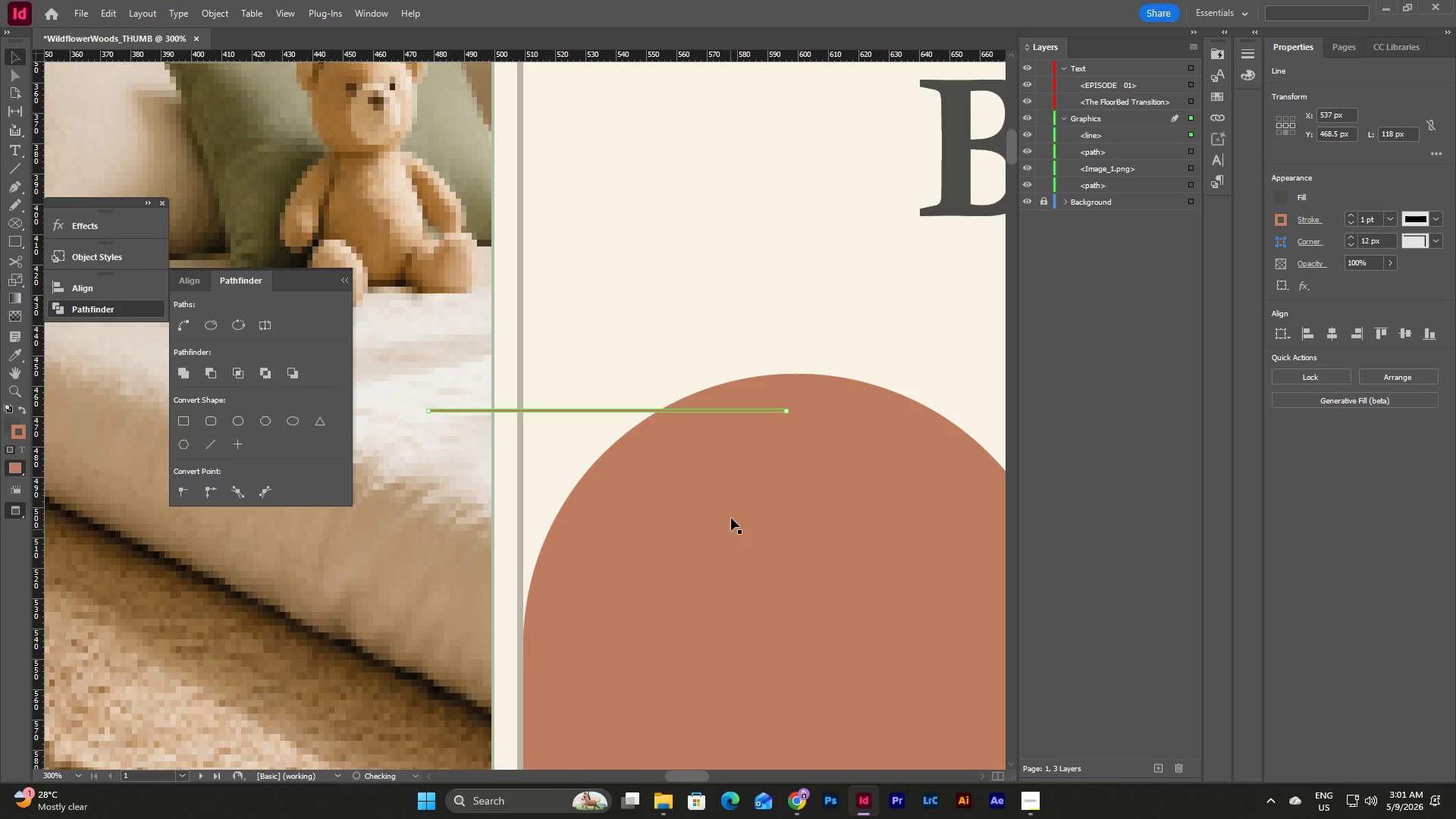 
key(Control+Z)
 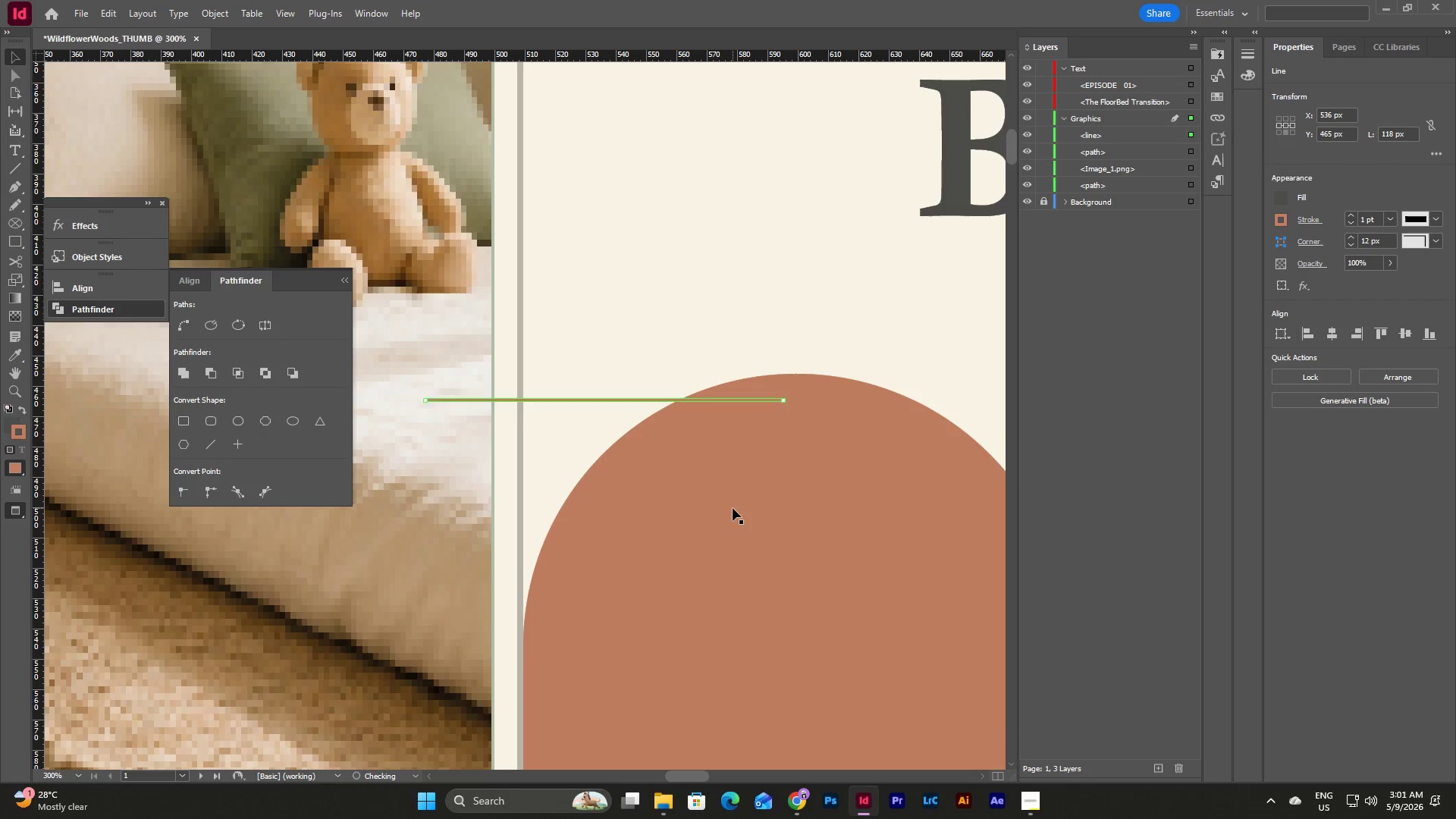 
key(Control+Z)
 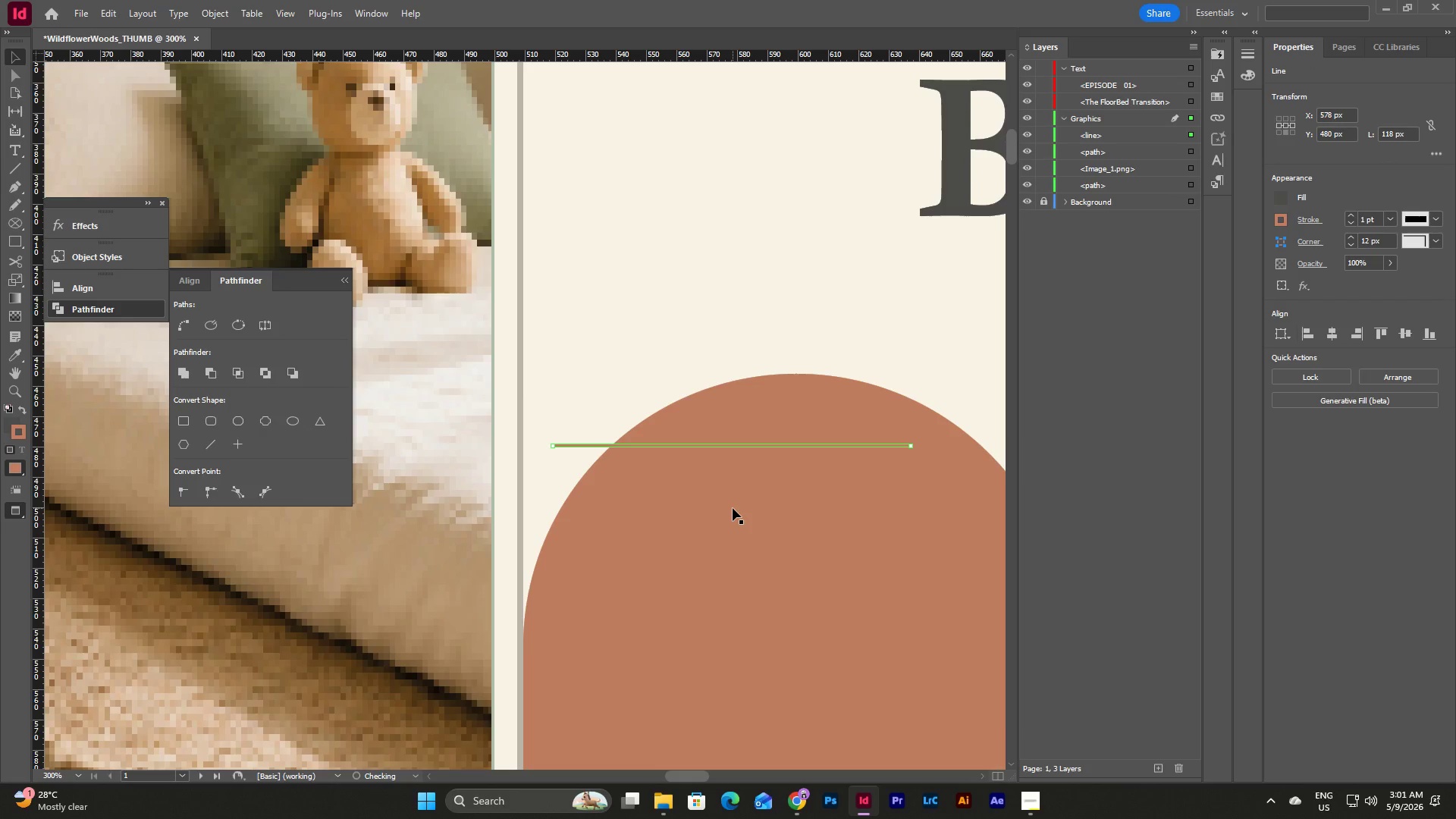 
key(Control+Z)
 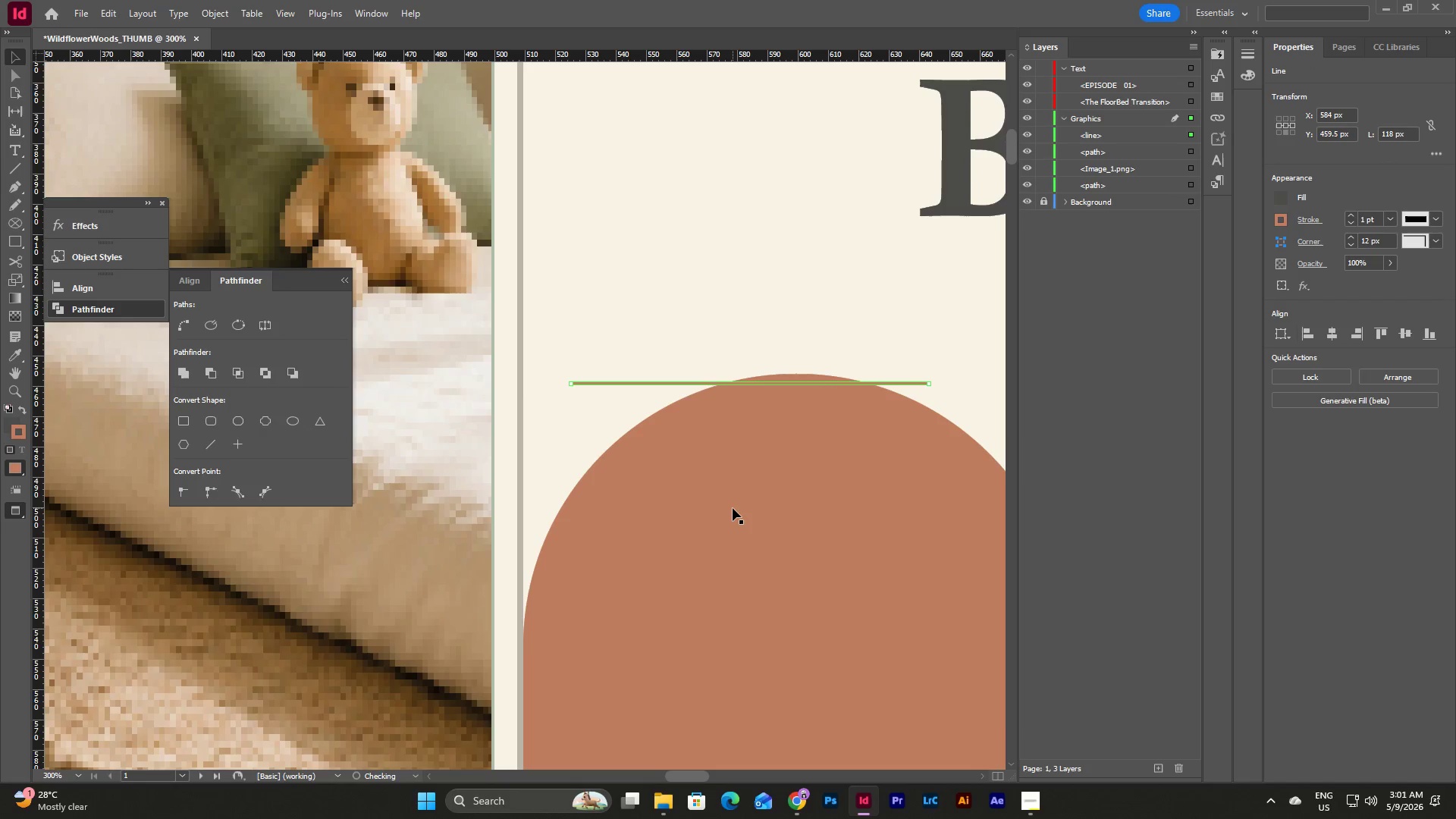 
key(Control+Z)
 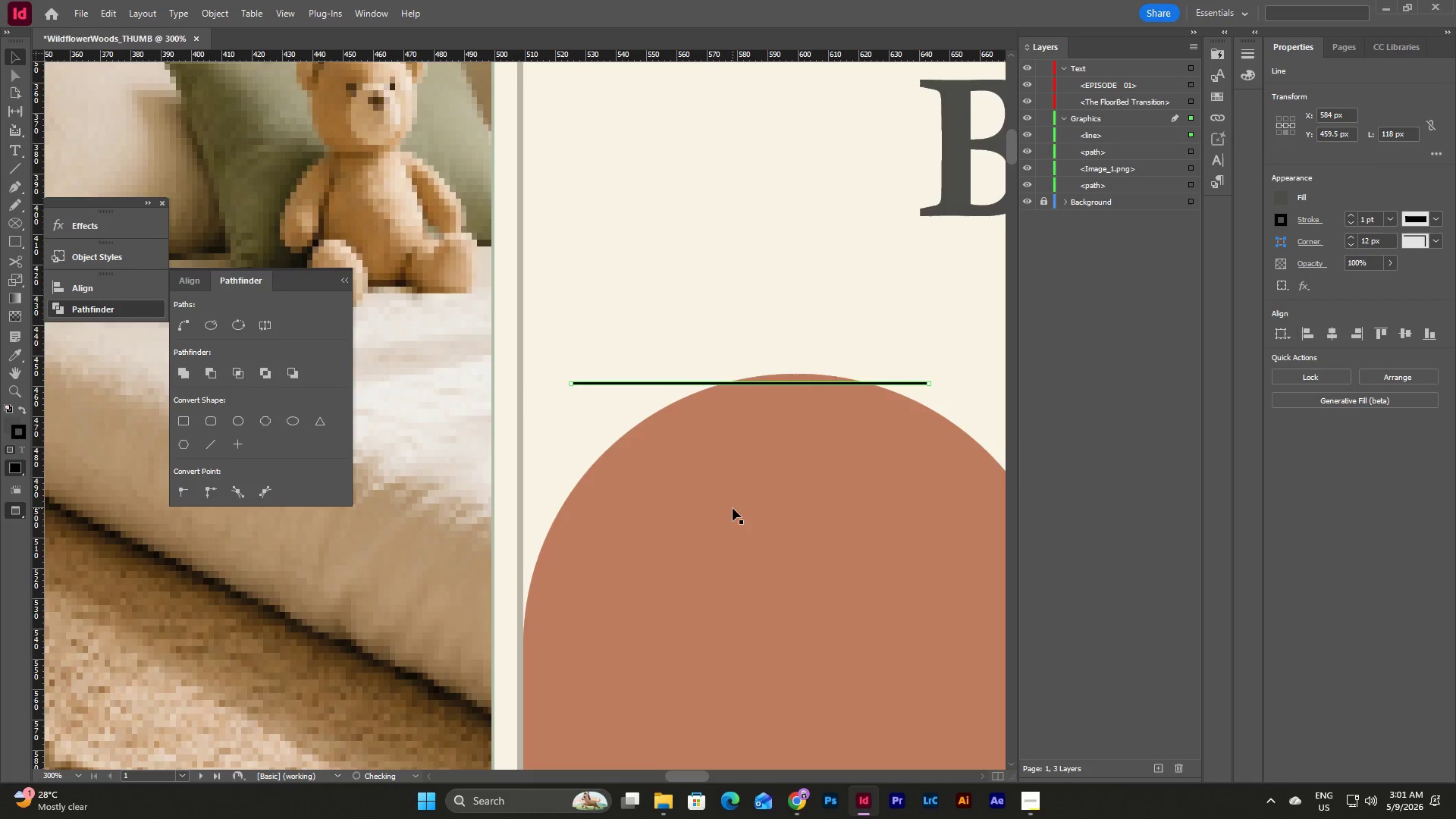 
key(Control+Z)
 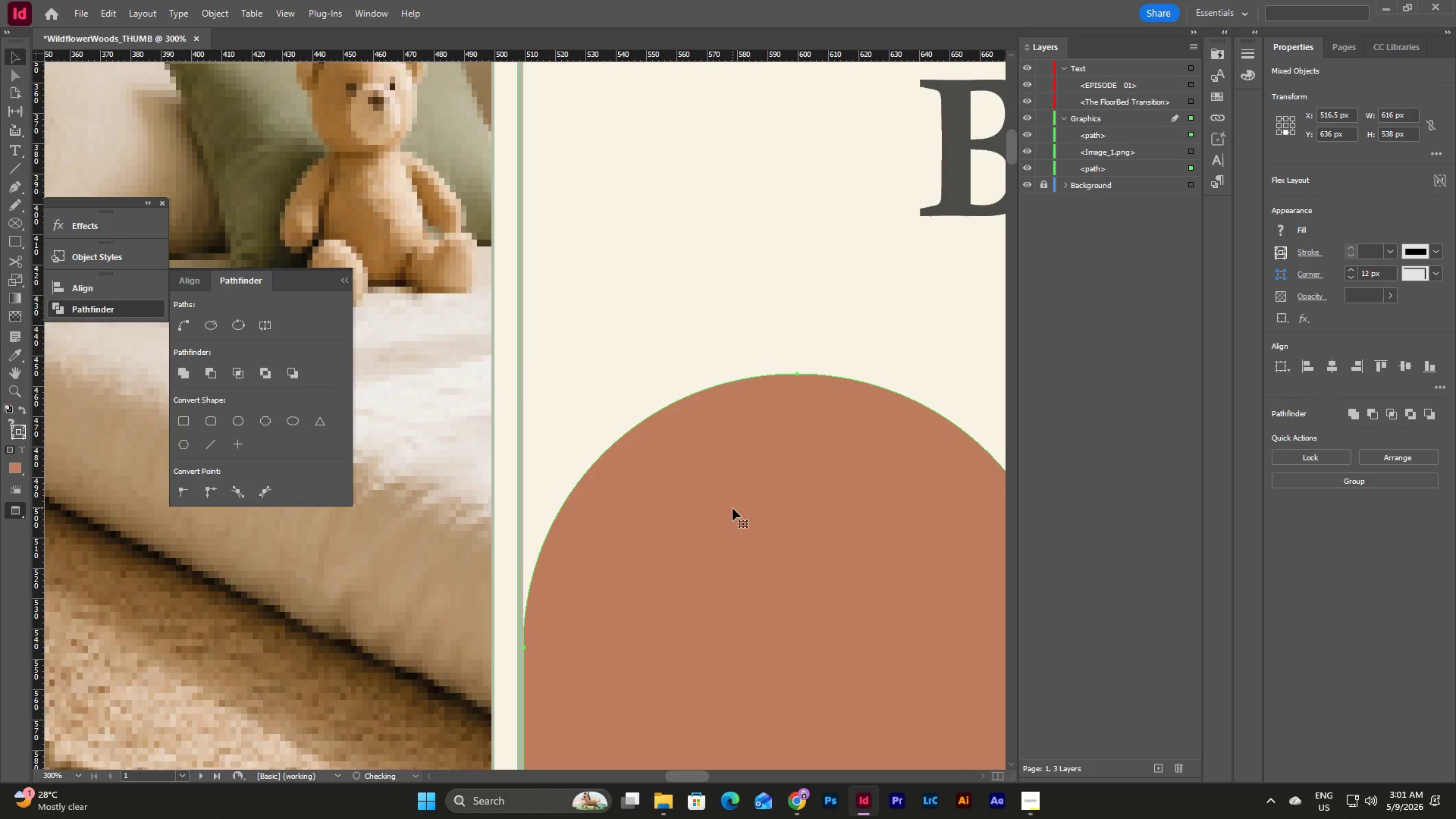 
key(Control+Z)
 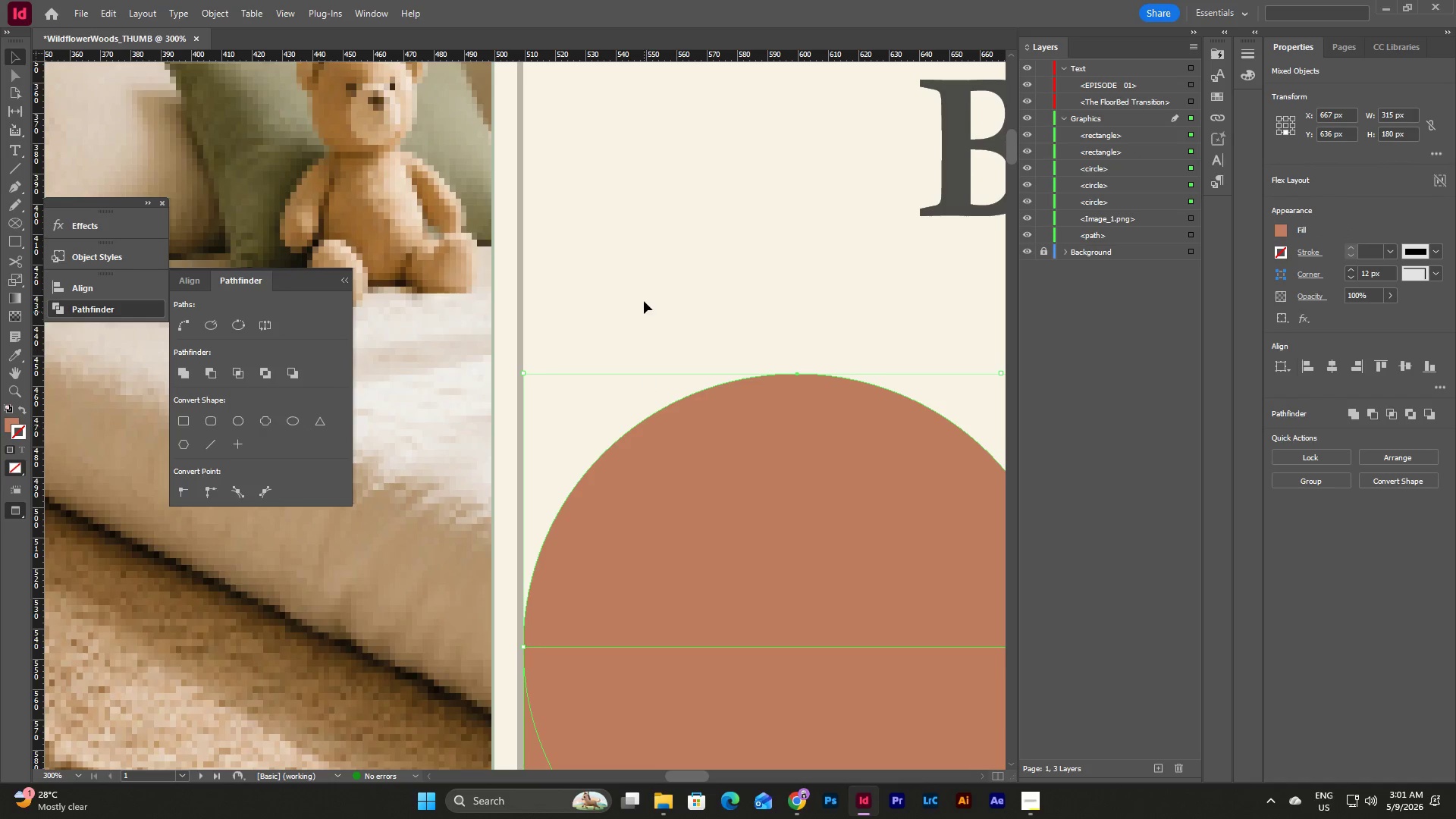 
left_click([644, 301])
 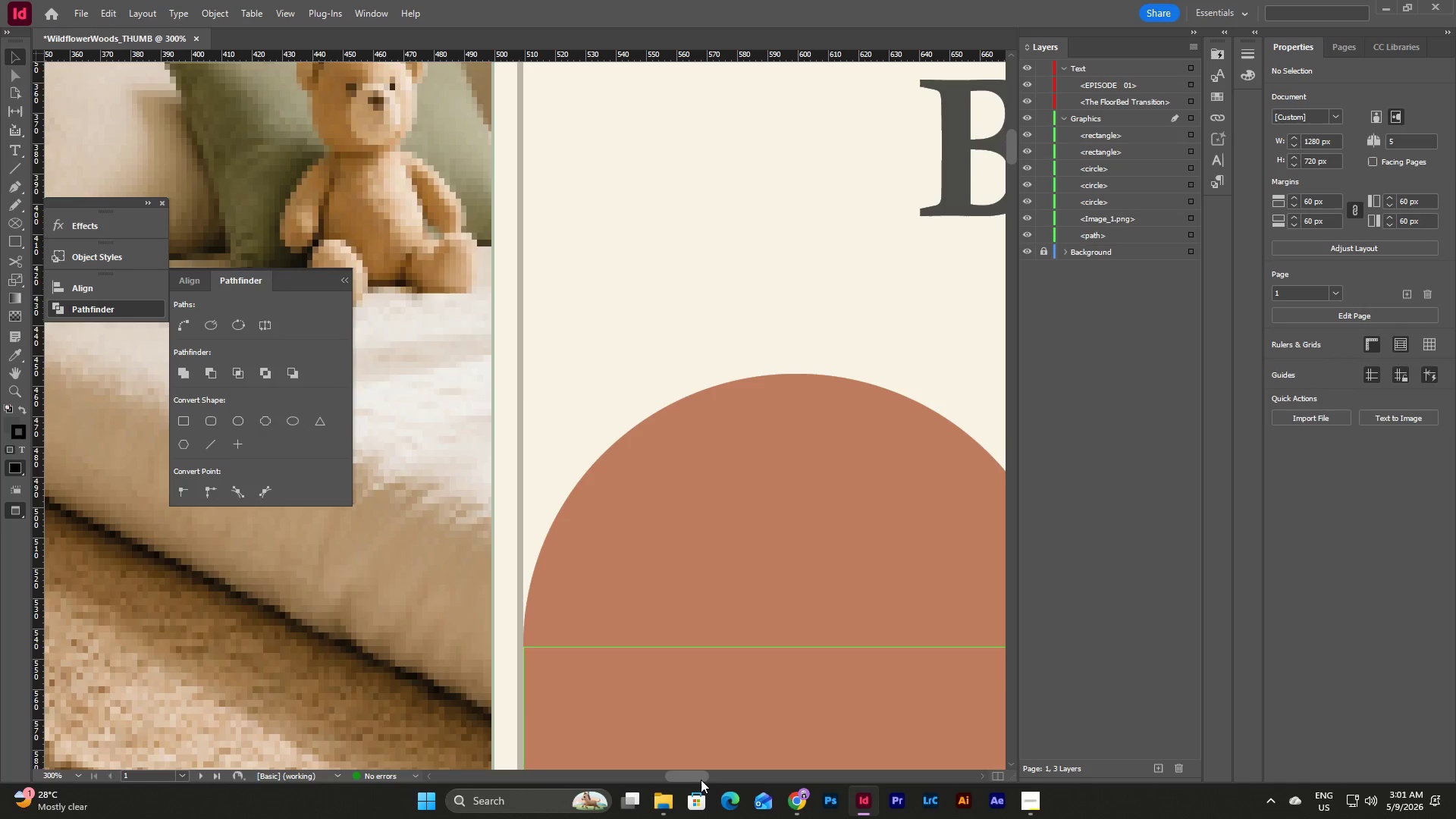 
left_click_drag(start_coordinate=[695, 775], to_coordinate=[701, 773])
 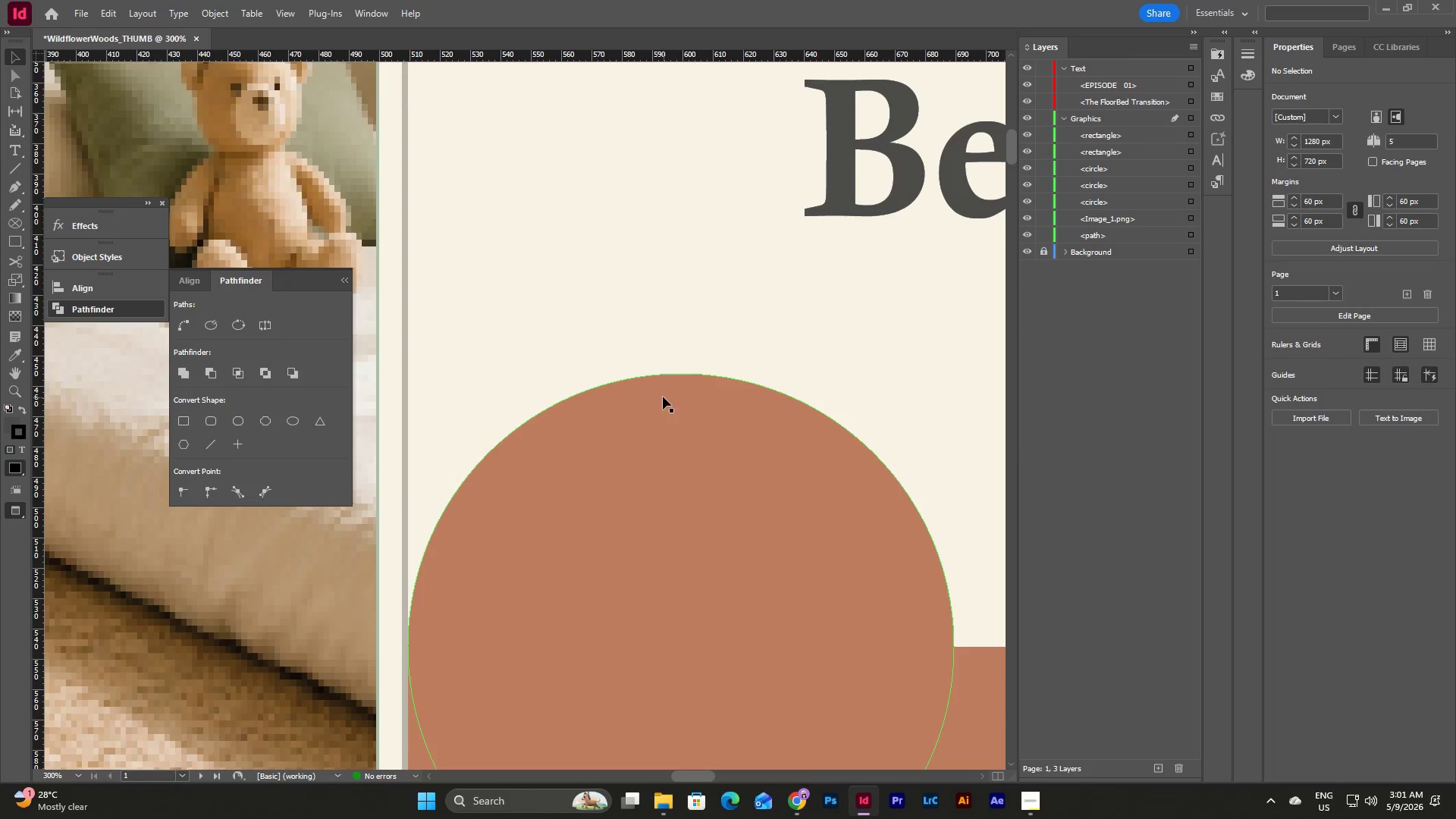 
scroll: coordinate [663, 397], scroll_direction: up, amount: 1.0
 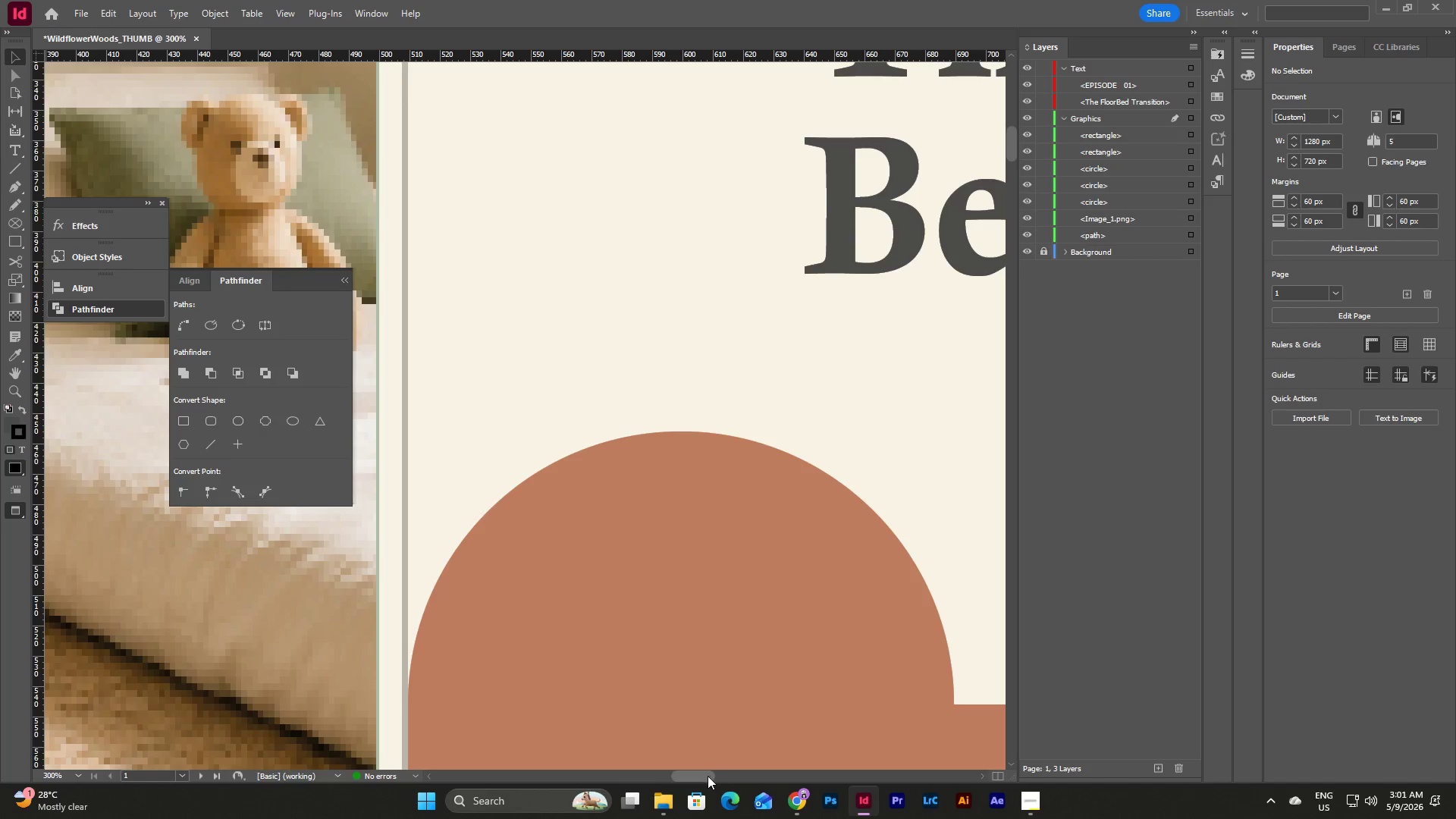 
left_click_drag(start_coordinate=[706, 776], to_coordinate=[701, 774])
 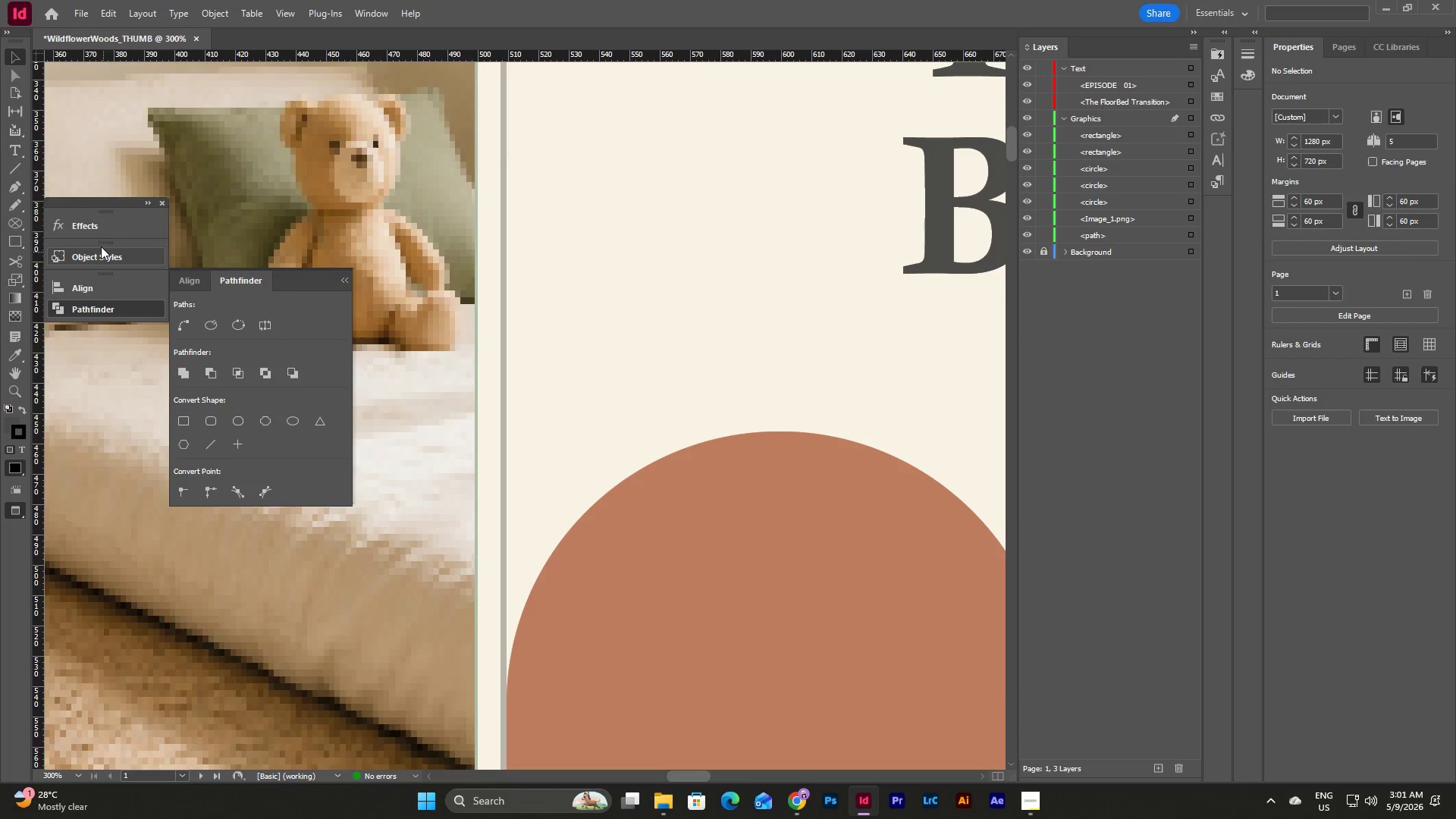 
left_click([14, 173])
 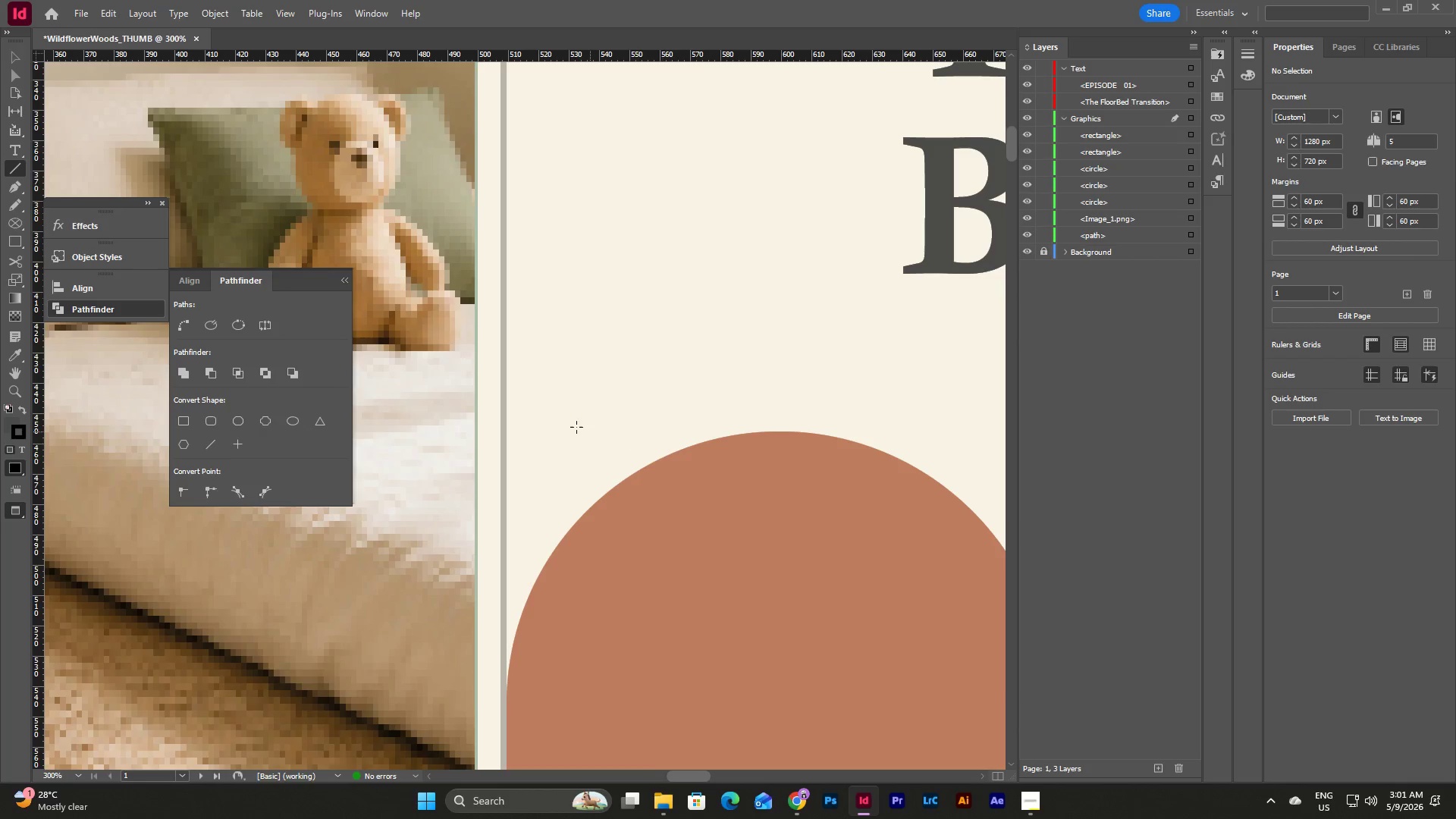 
hold_key(key=ShiftLeft, duration=1.94)
left_click_drag(start_coordinate=[540, 413], to_coordinate=[738, 413])
 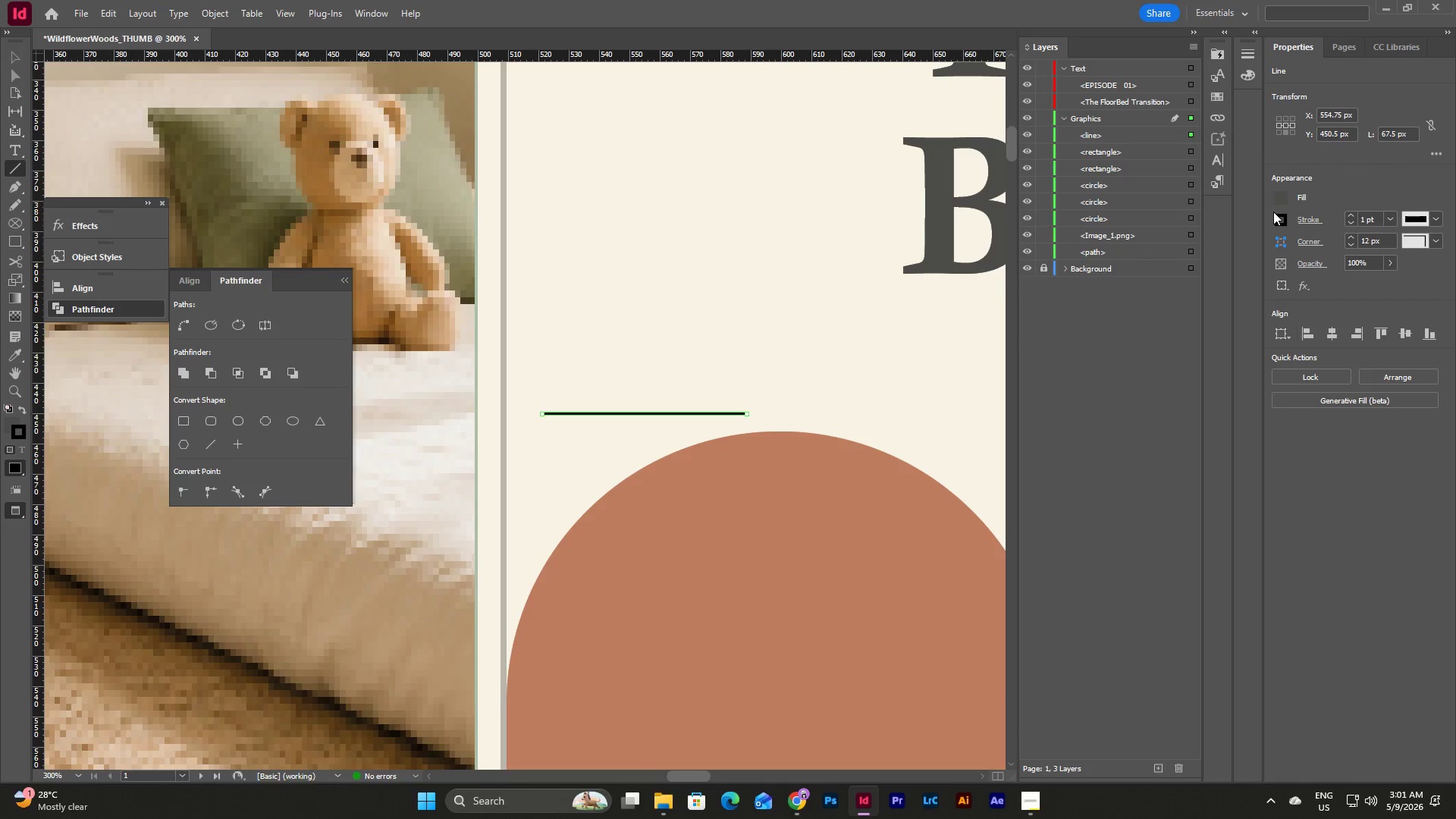 
left_click([1281, 195])
 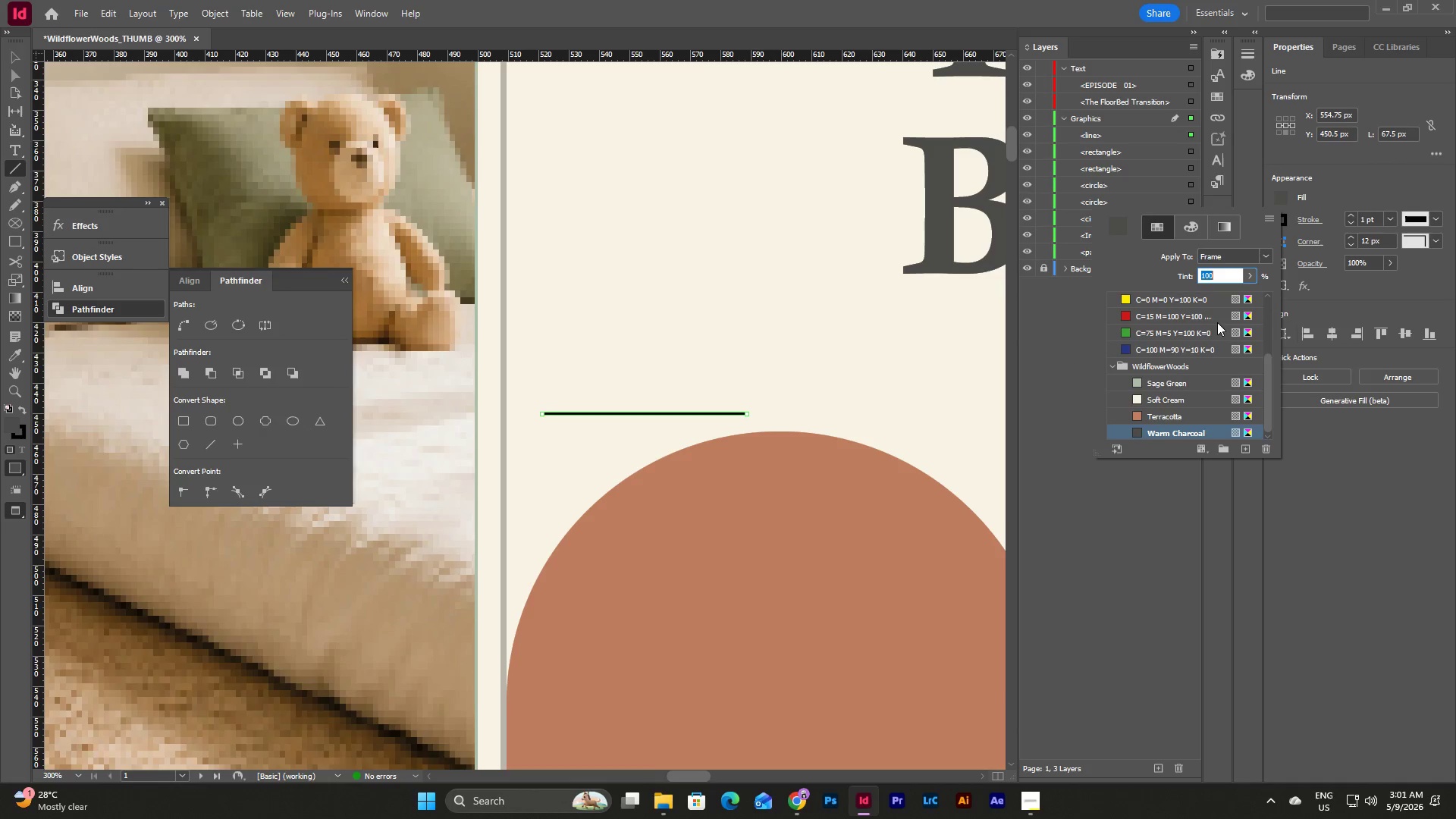 
scroll: coordinate [1178, 312], scroll_direction: up, amount: 10.0
 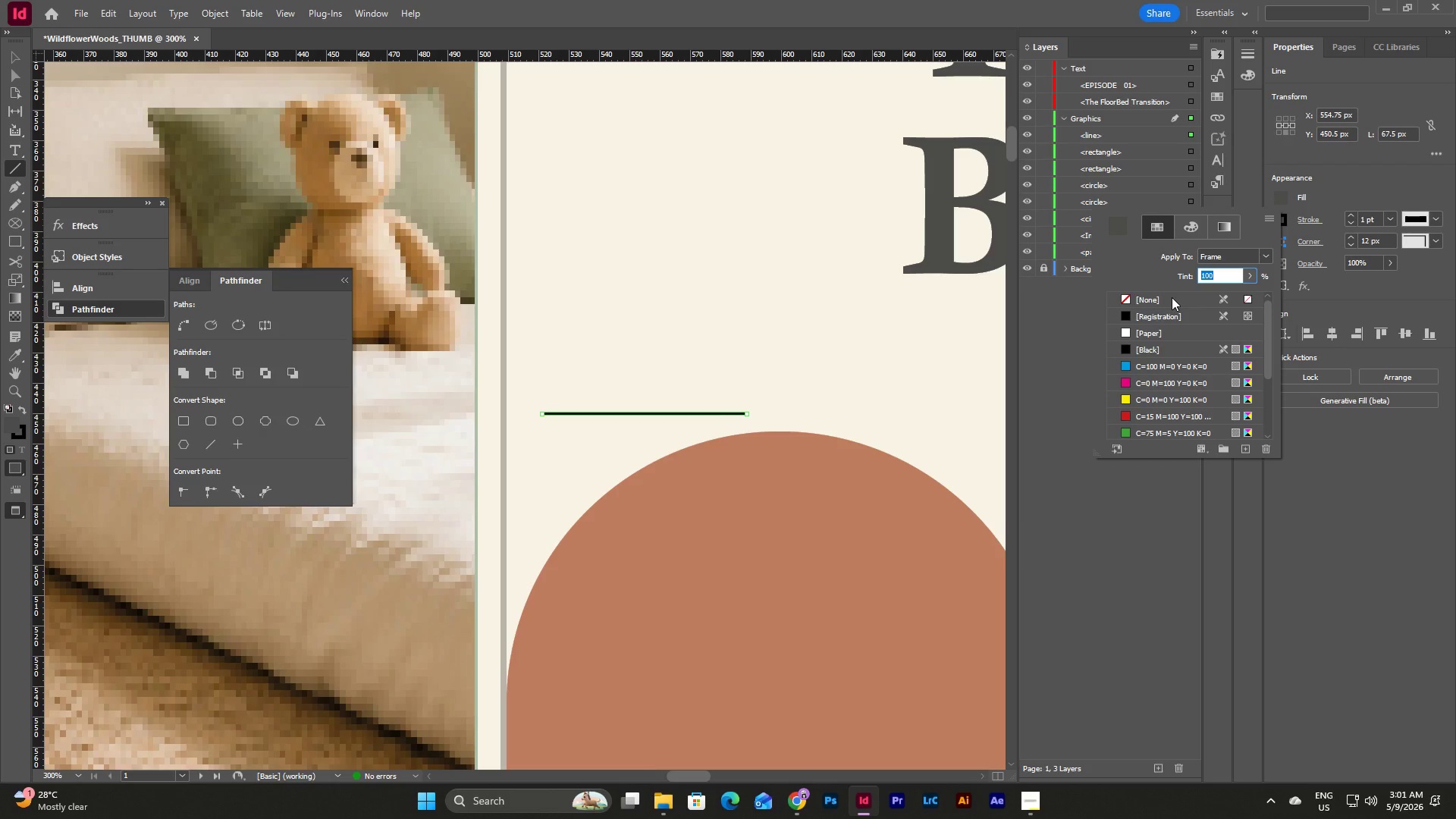 
left_click([1172, 297])
 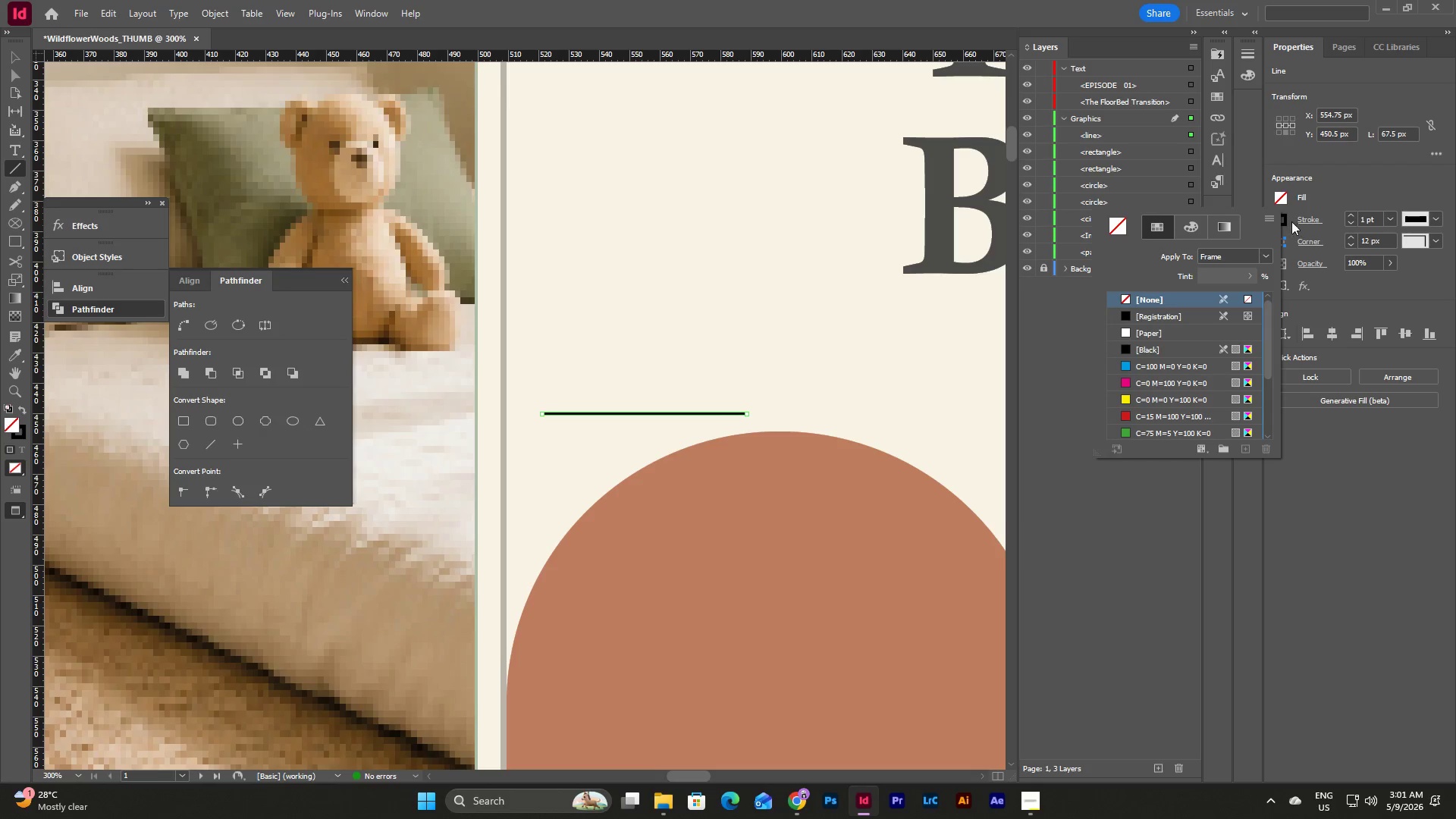 
left_click([1294, 210])
 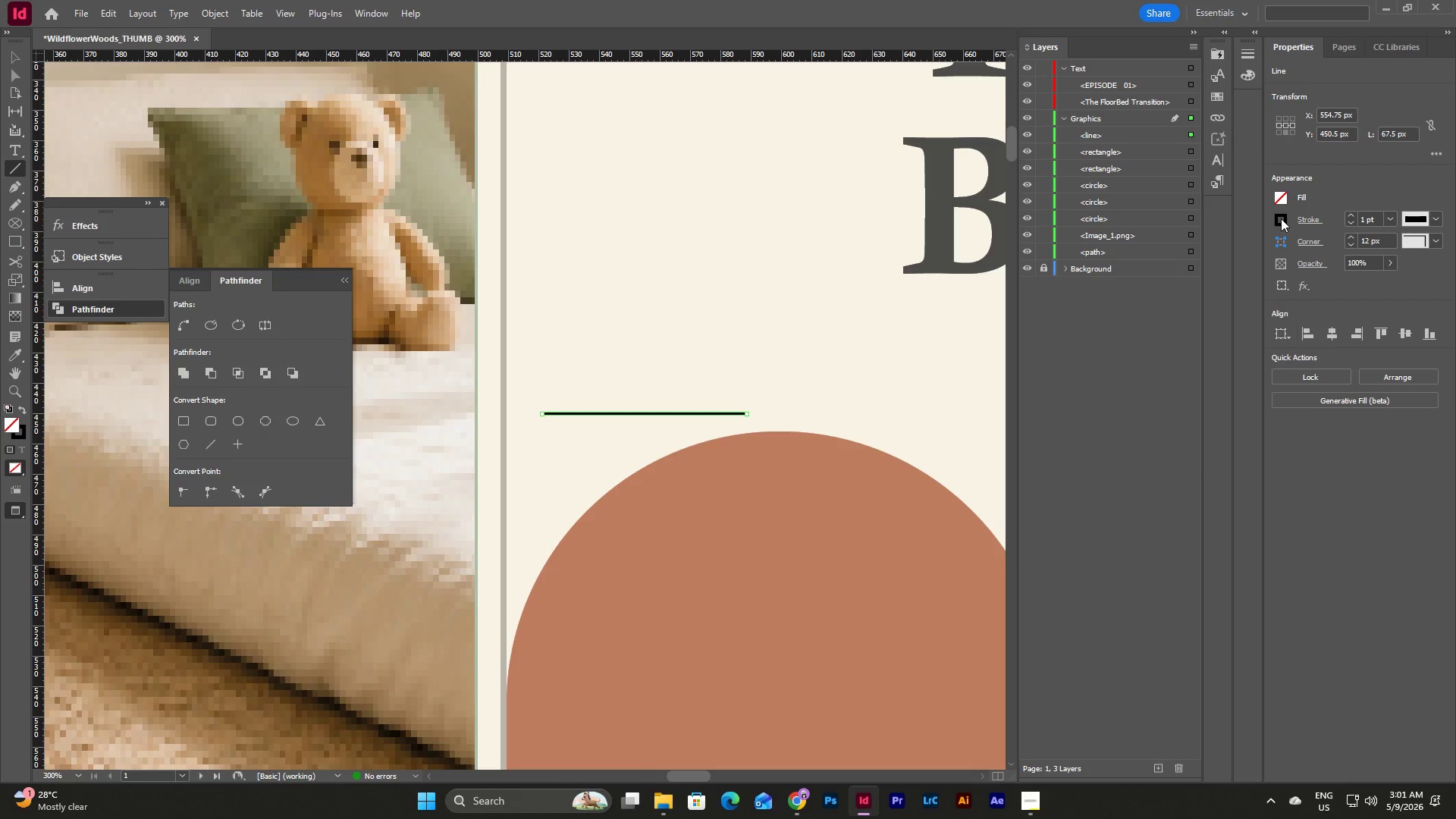 
left_click([1282, 218])
 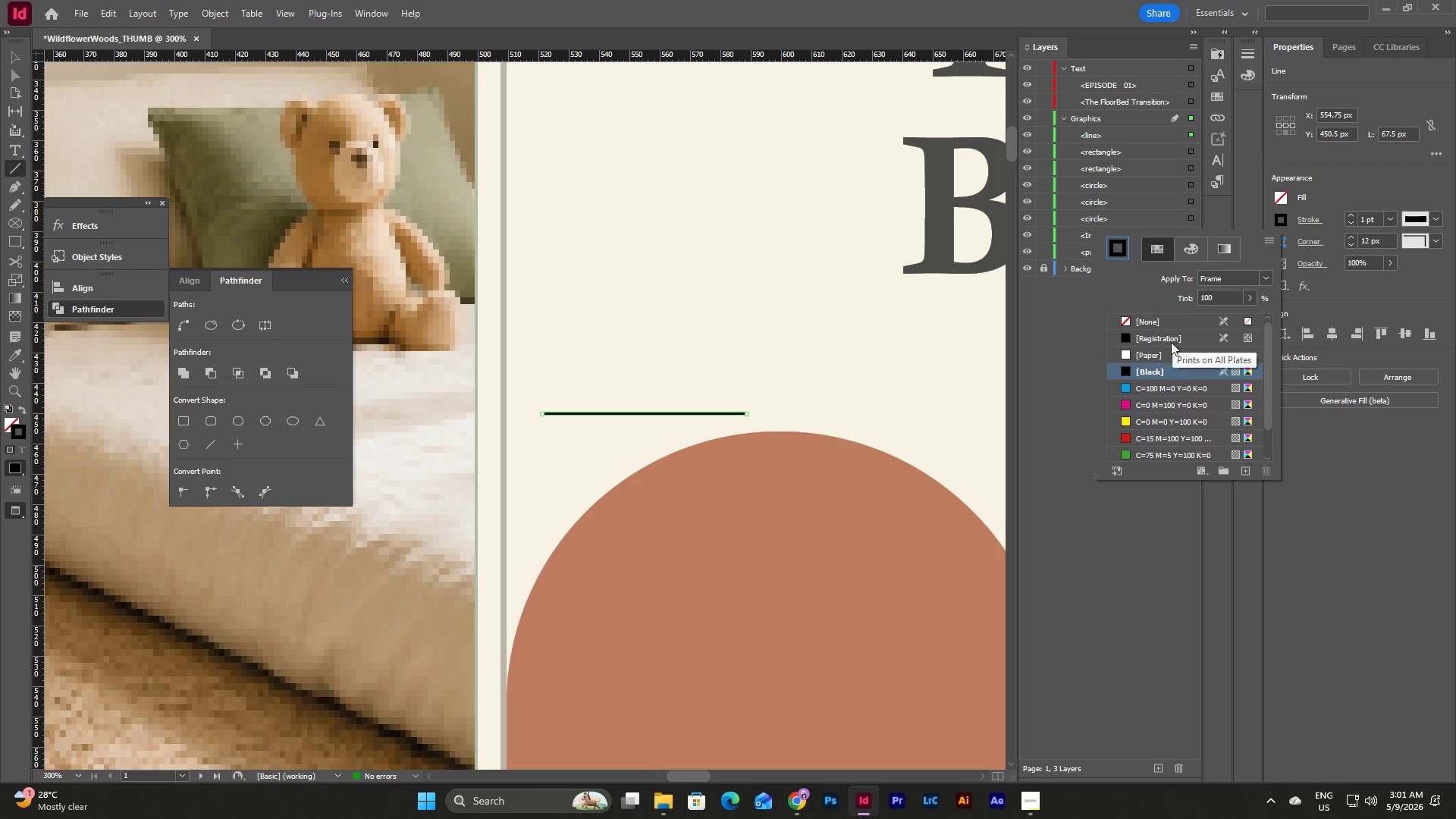 
scroll: coordinate [1123, 428], scroll_direction: down, amount: 7.0
 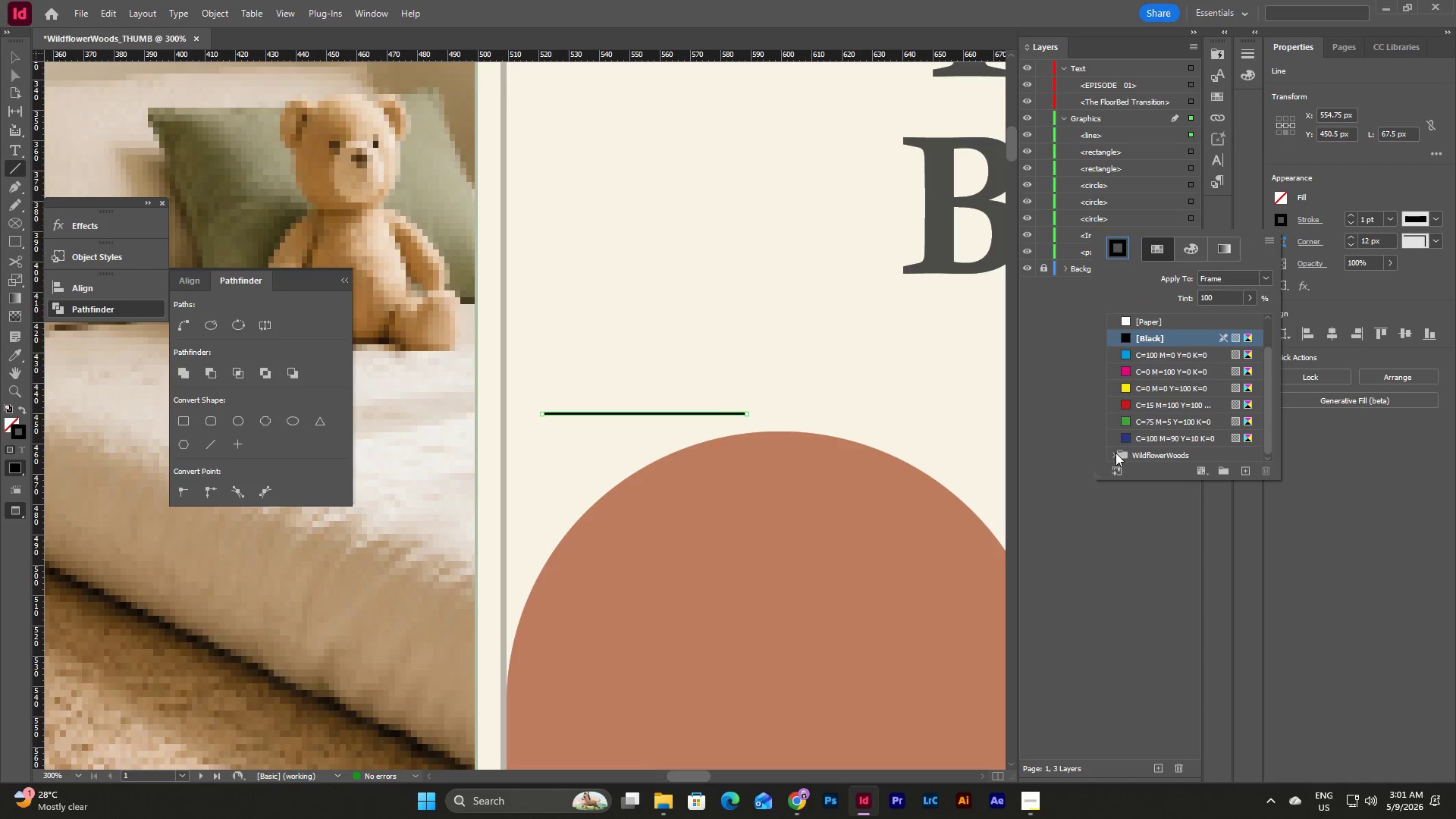 
left_click([1116, 453])
 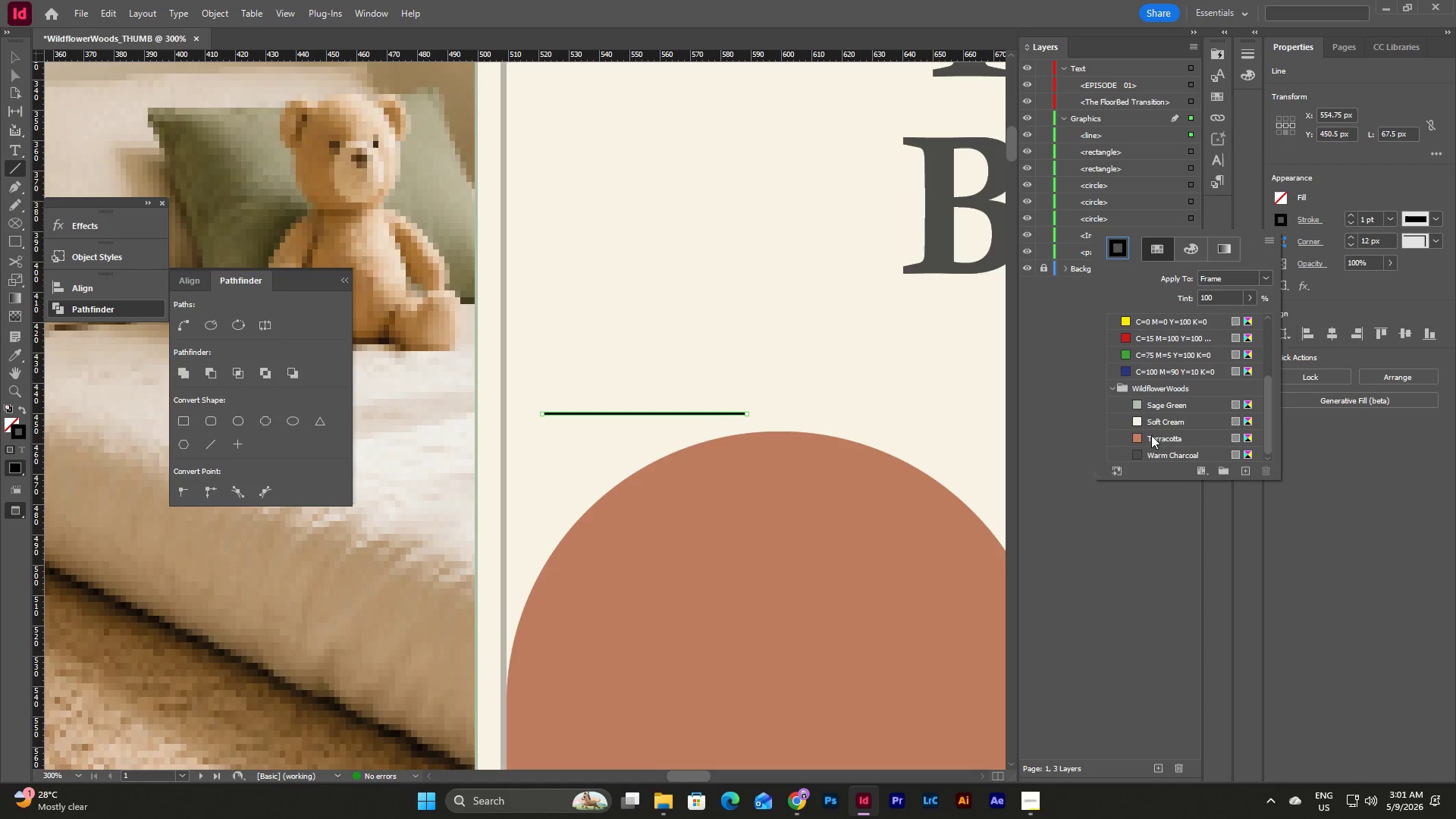 
left_click([1151, 435])
 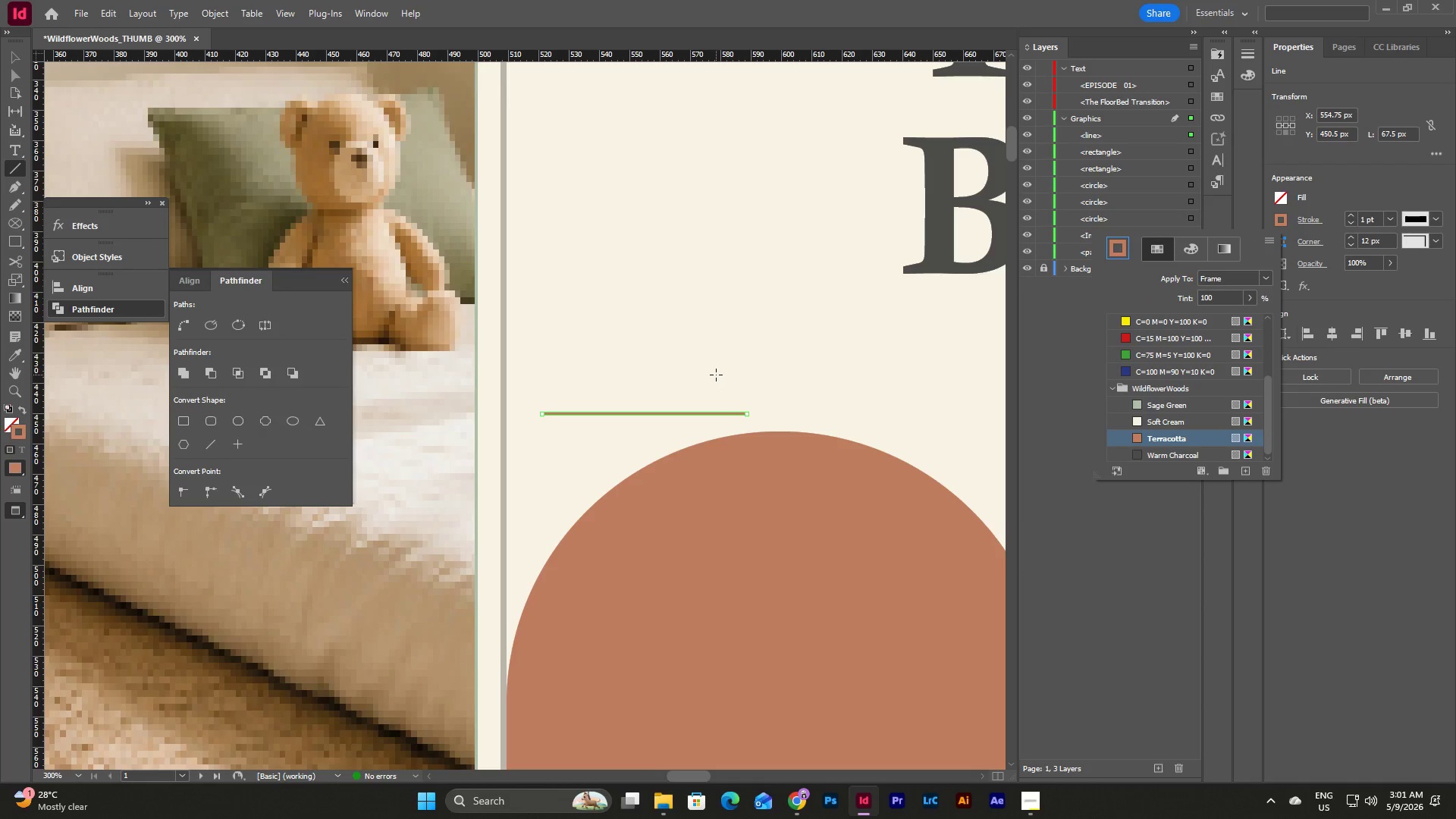 
key(Escape)
 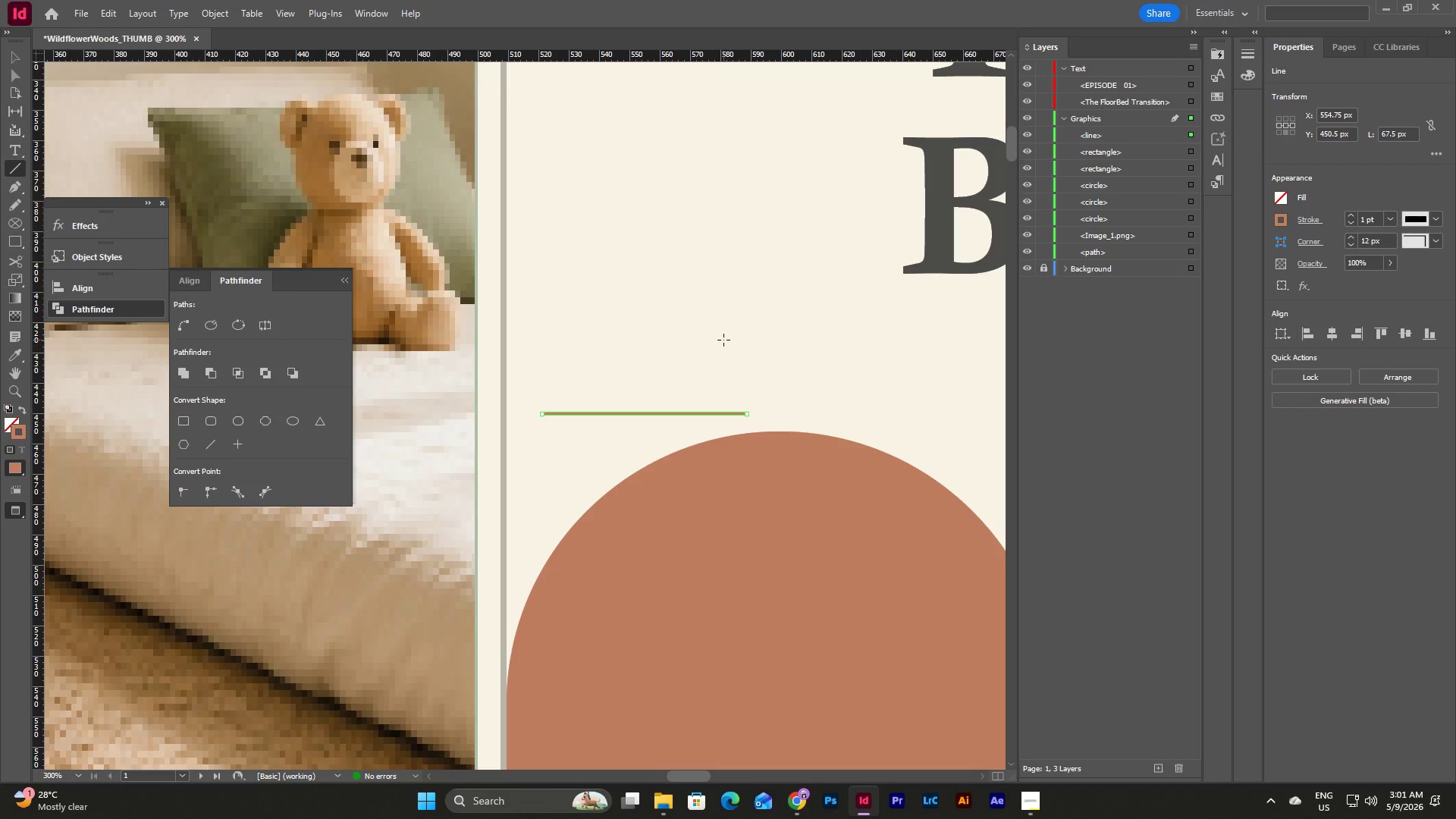 
key(V)
 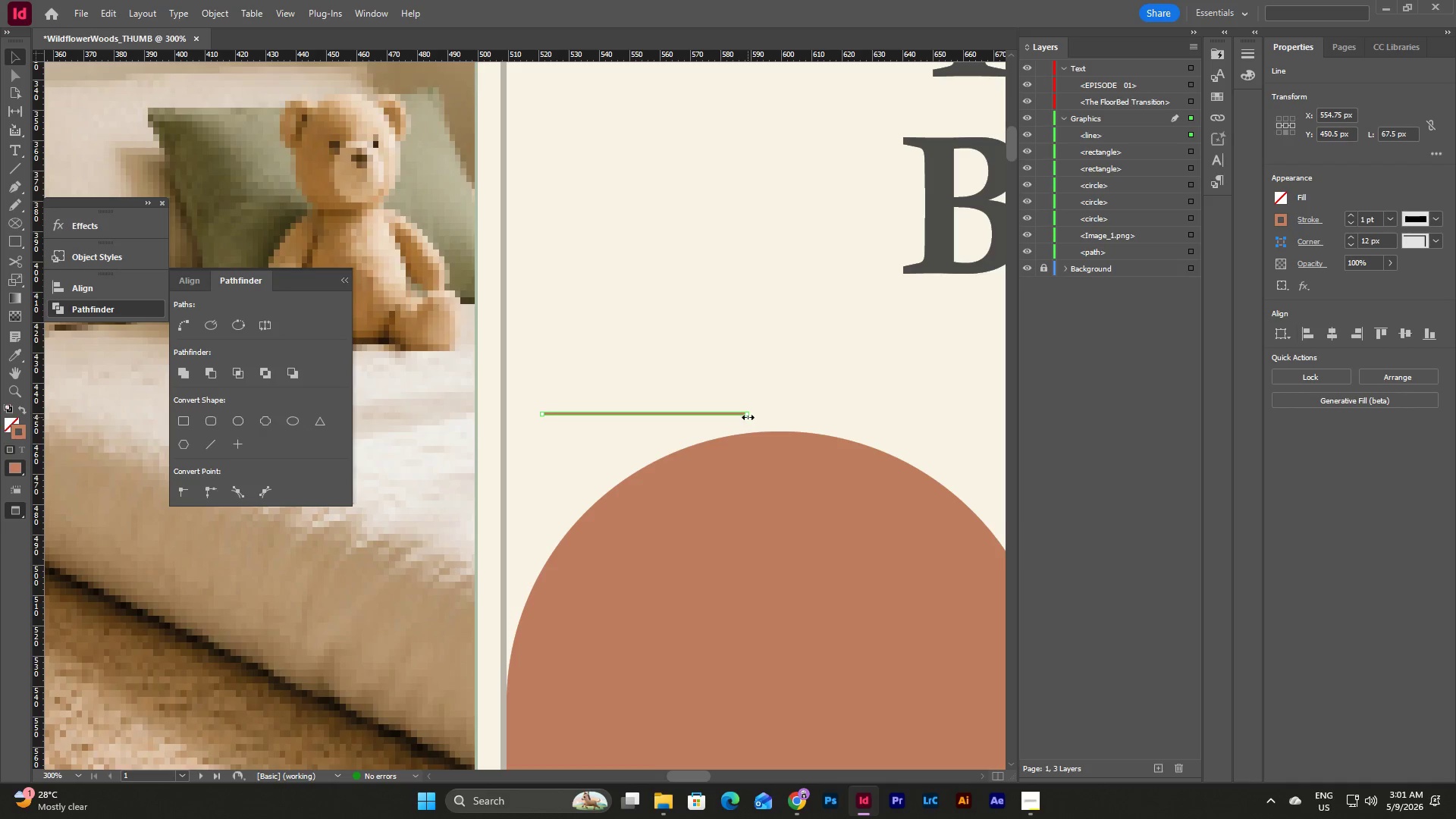 
left_click_drag(start_coordinate=[748, 415], to_coordinate=[779, 415])
 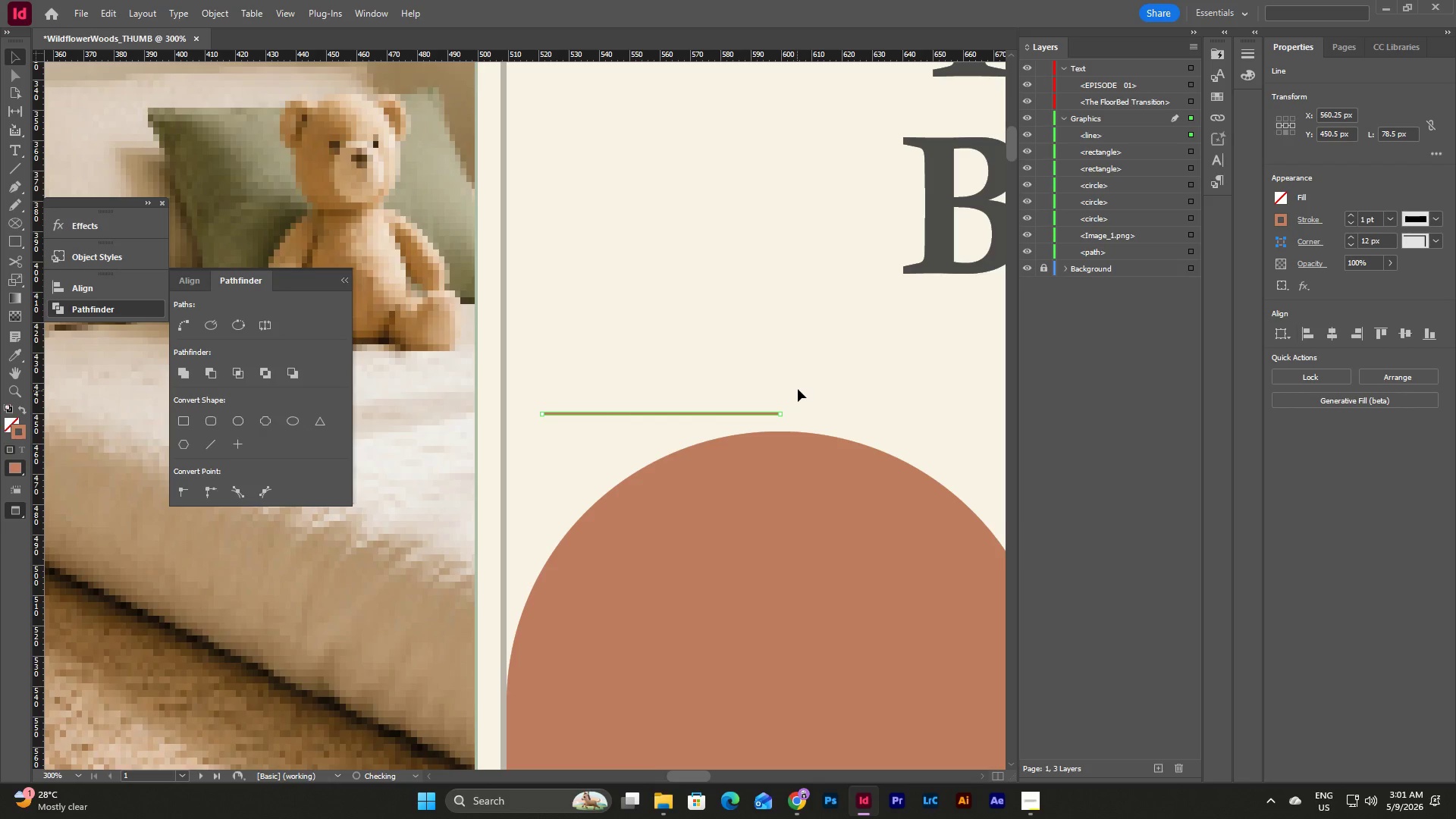 
left_click([798, 389])
 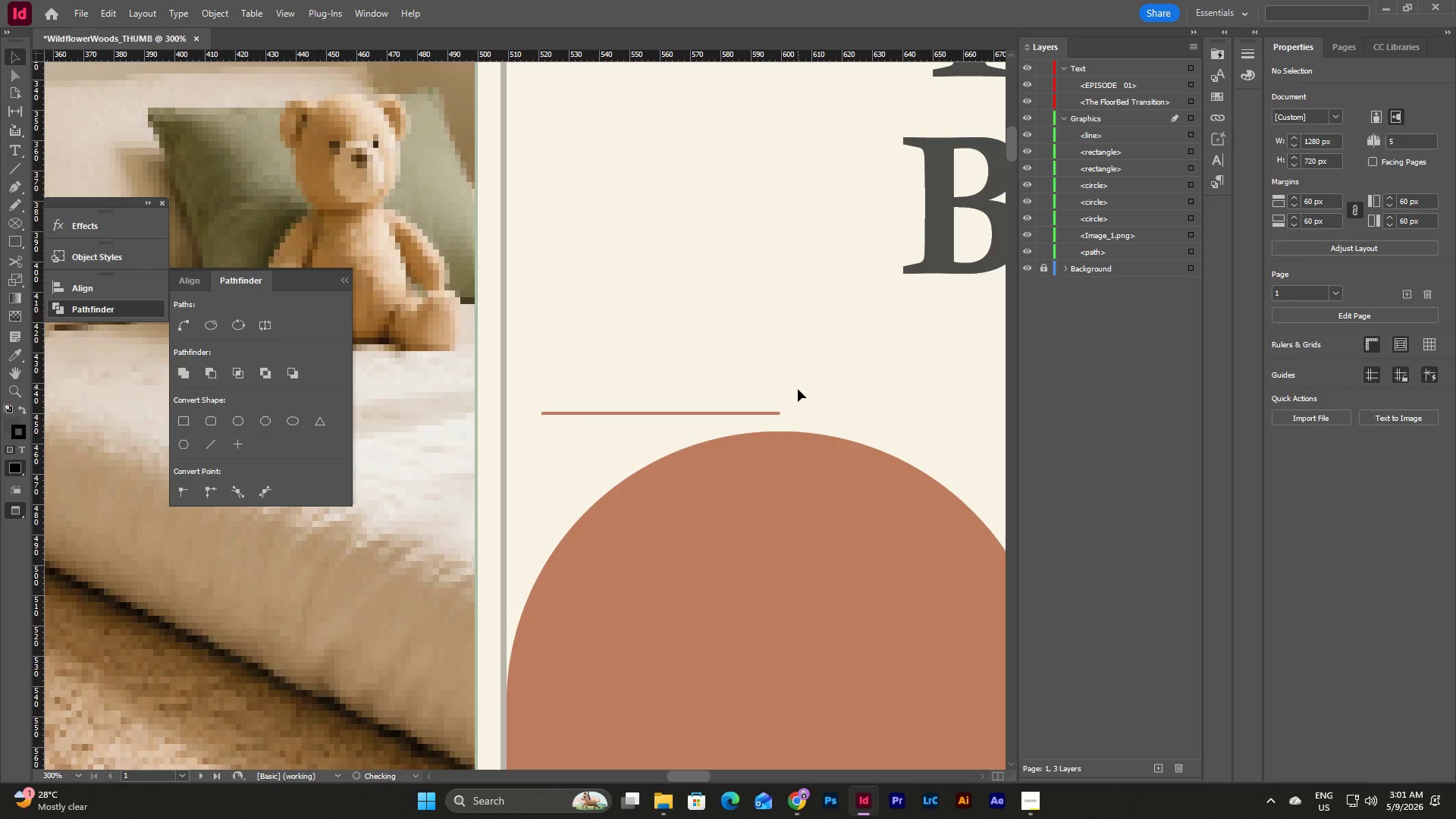 
key(W)
 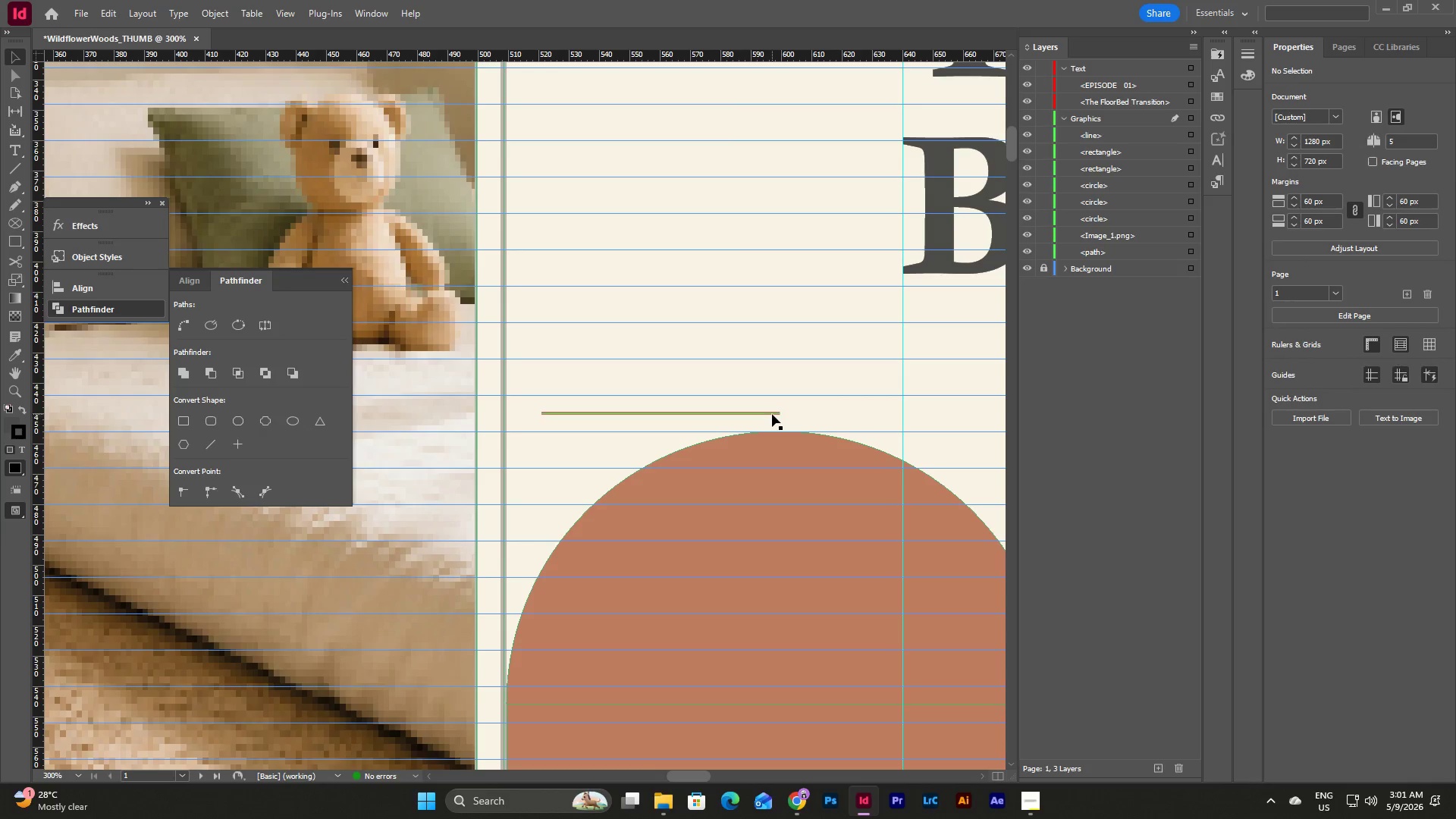 
left_click([772, 414])
 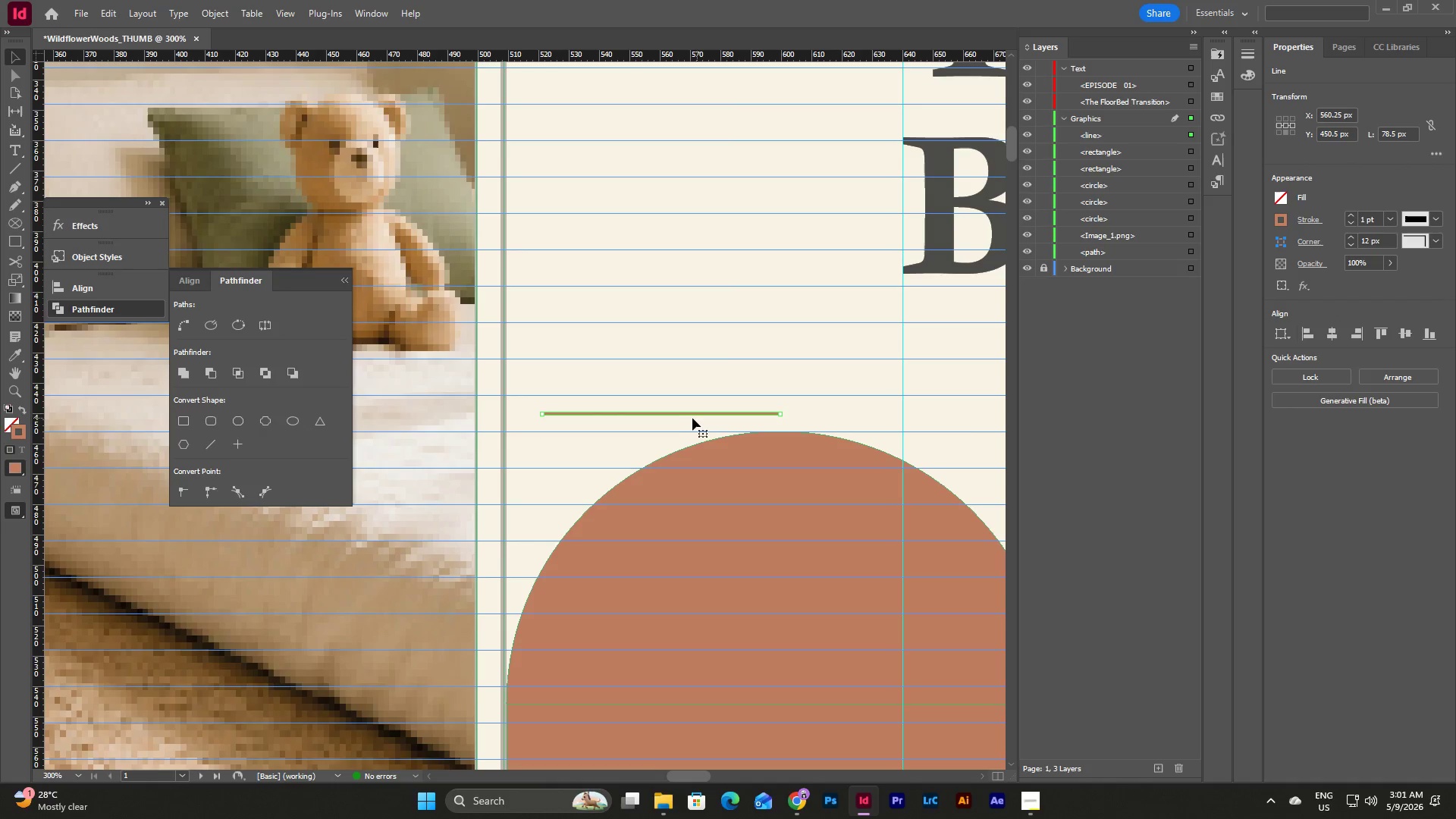 
left_click_drag(start_coordinate=[679, 413], to_coordinate=[681, 437])
 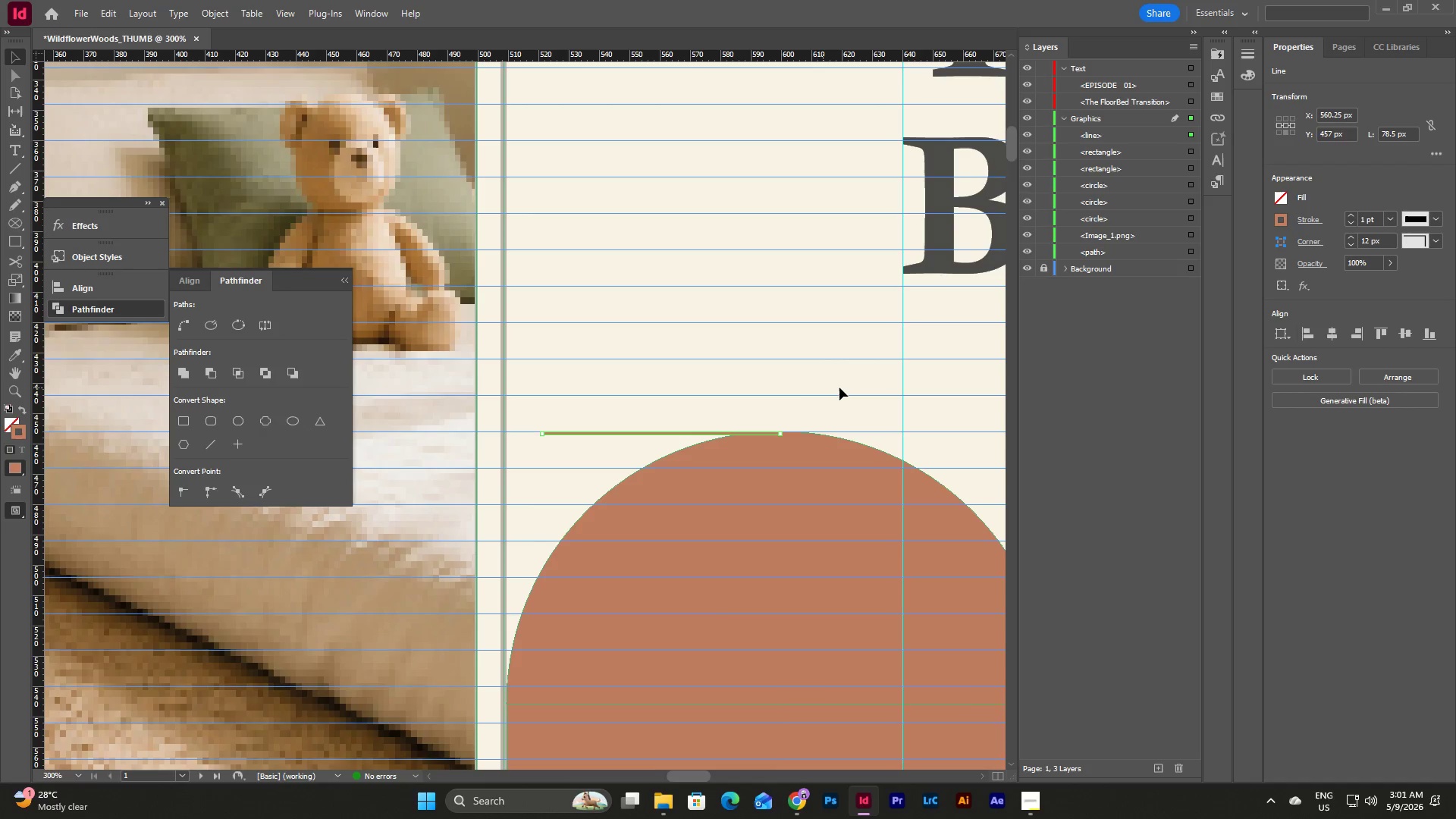 
left_click([839, 388])
 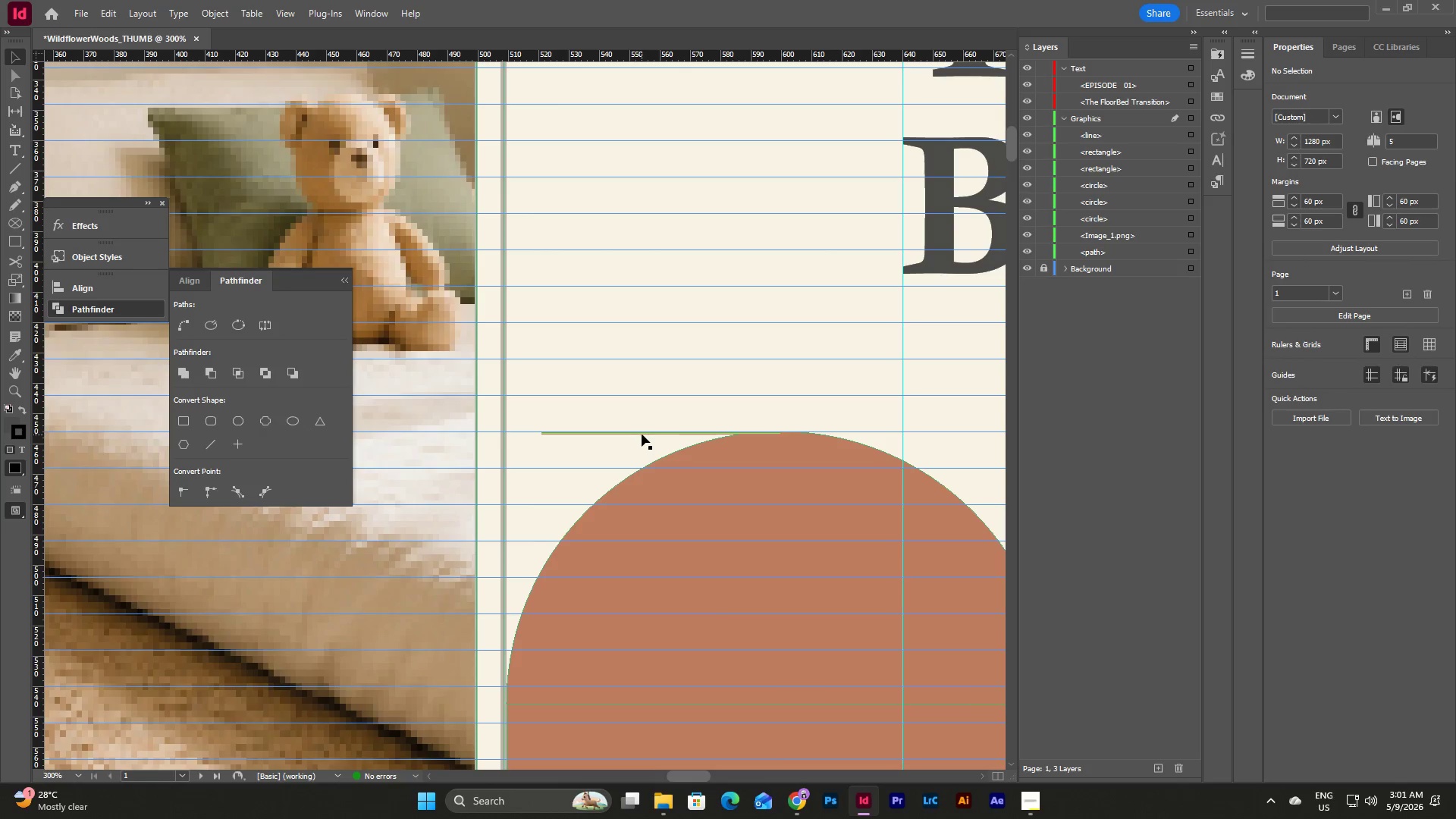 
left_click([643, 431])
 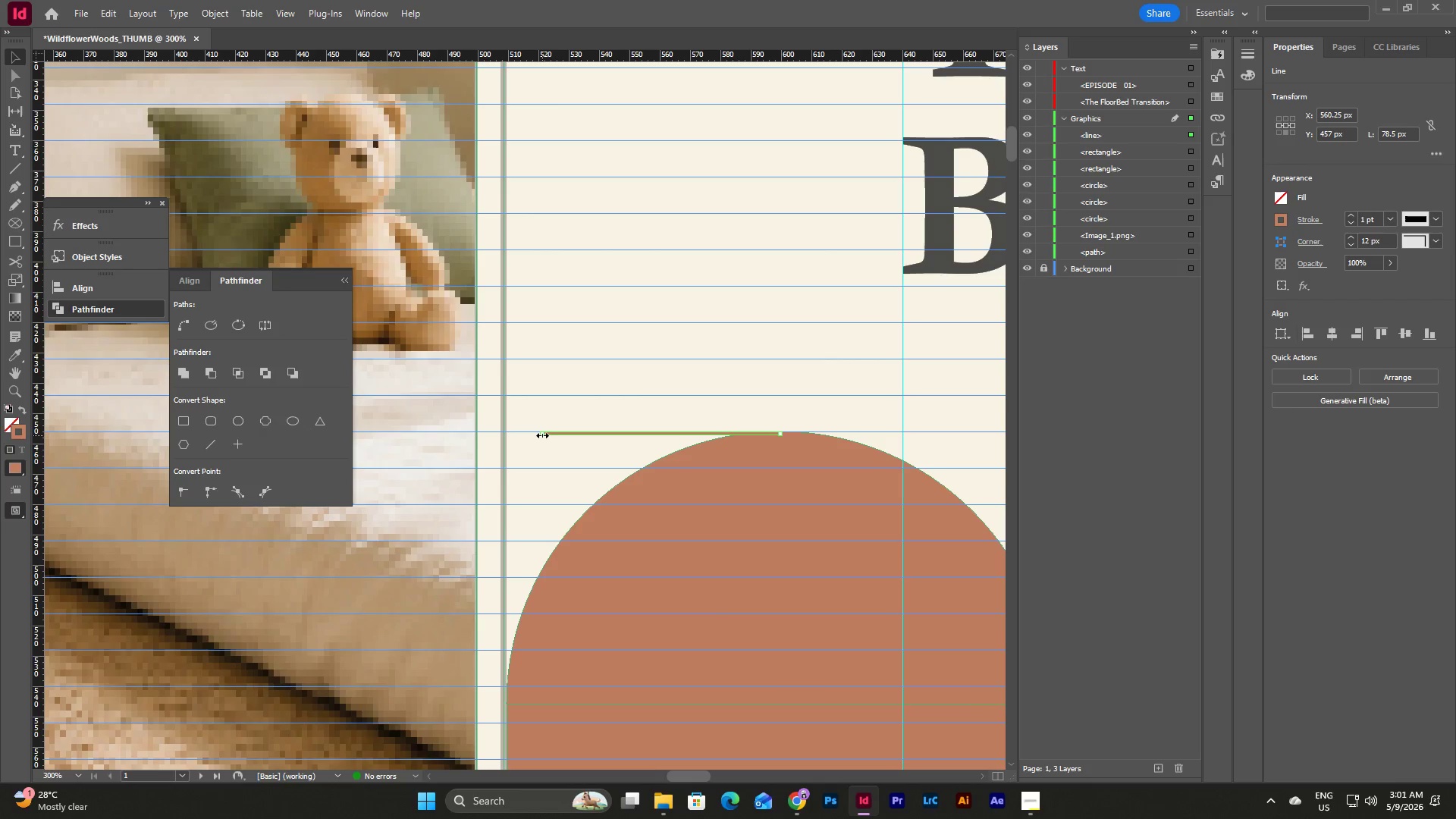 
left_click_drag(start_coordinate=[542, 435], to_coordinate=[509, 453])
 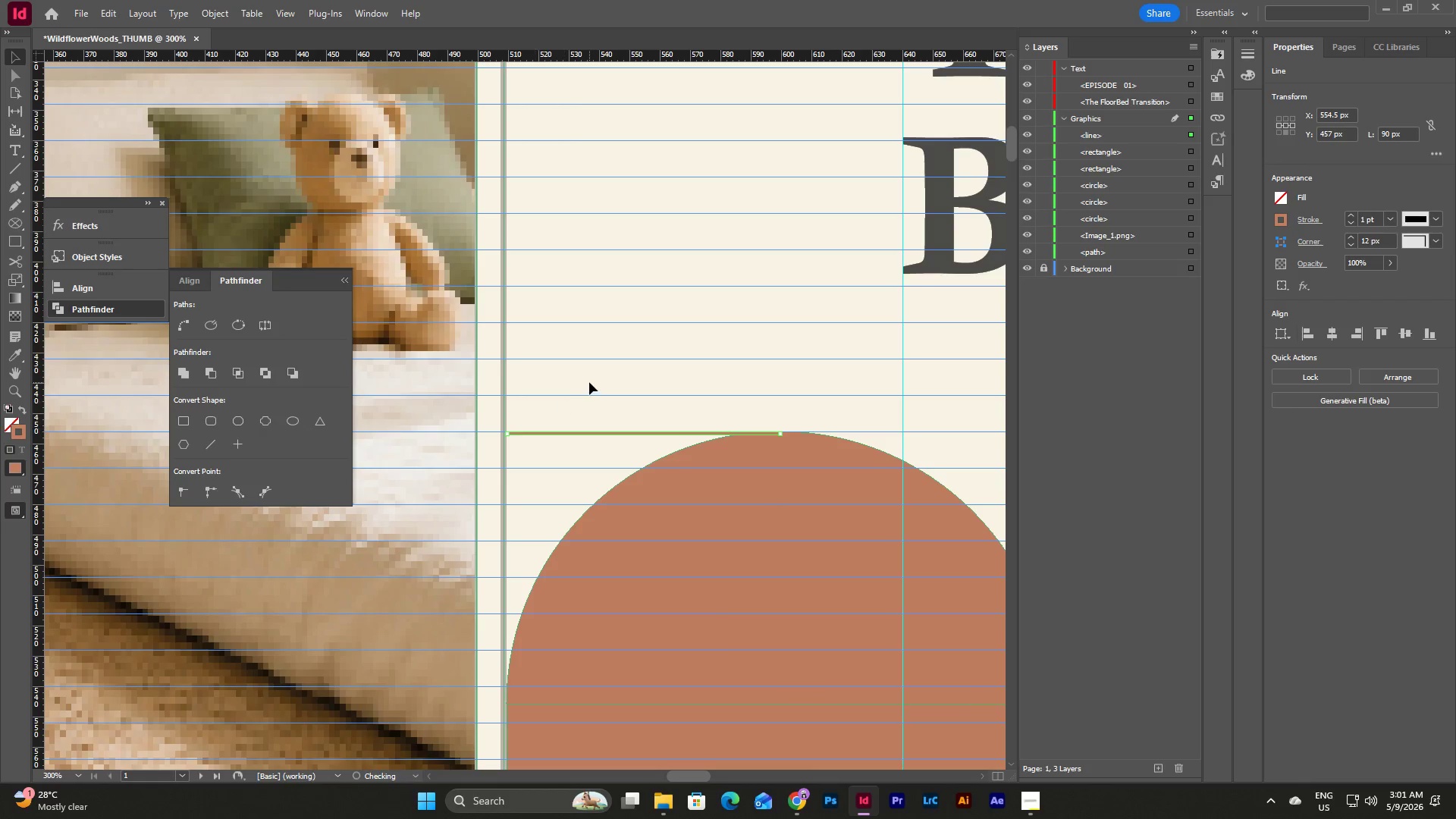 
left_click([589, 382])
 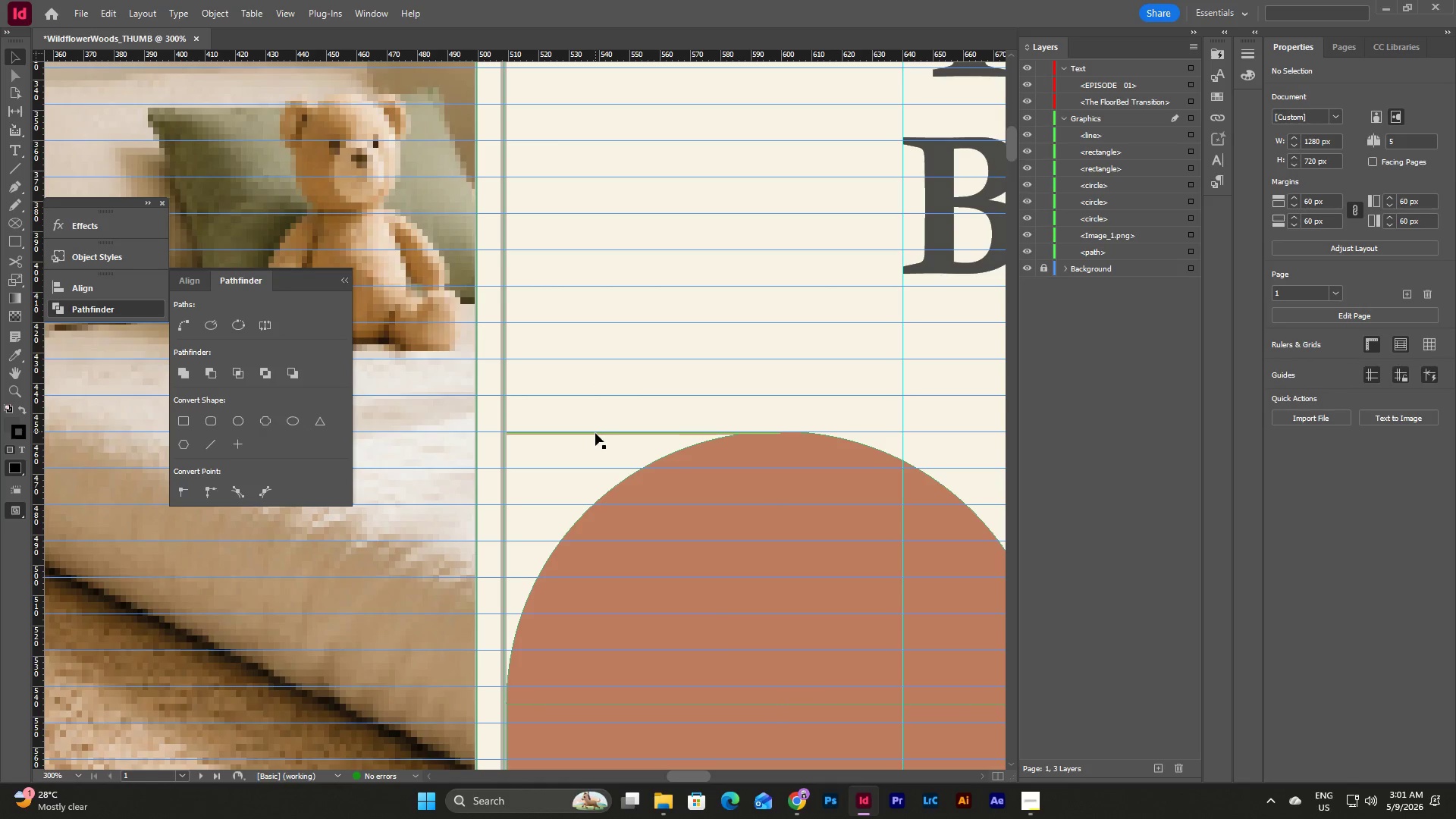 
left_click([595, 433])
 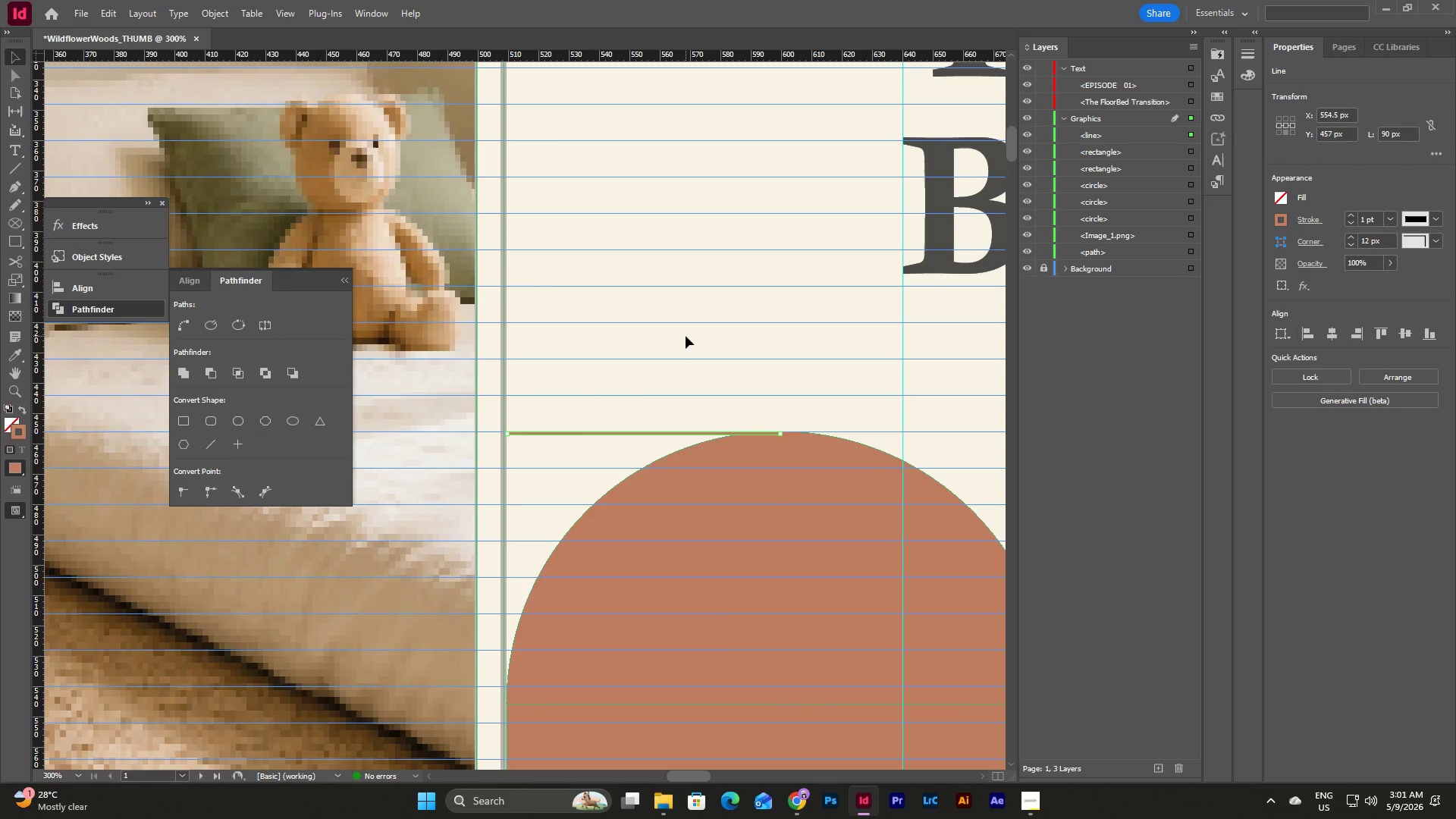 
key(Control+C)
 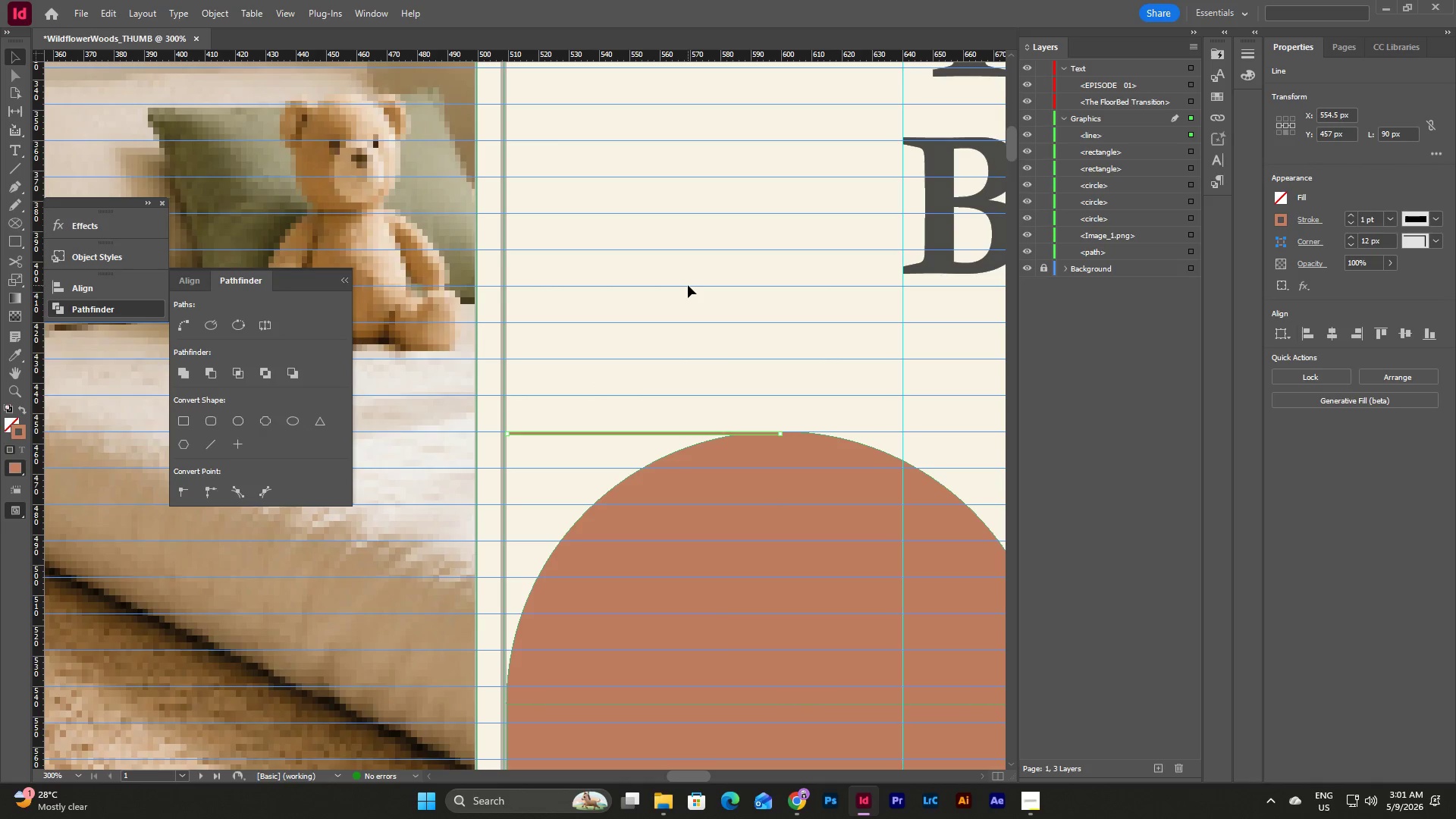 
left_click([688, 285])
 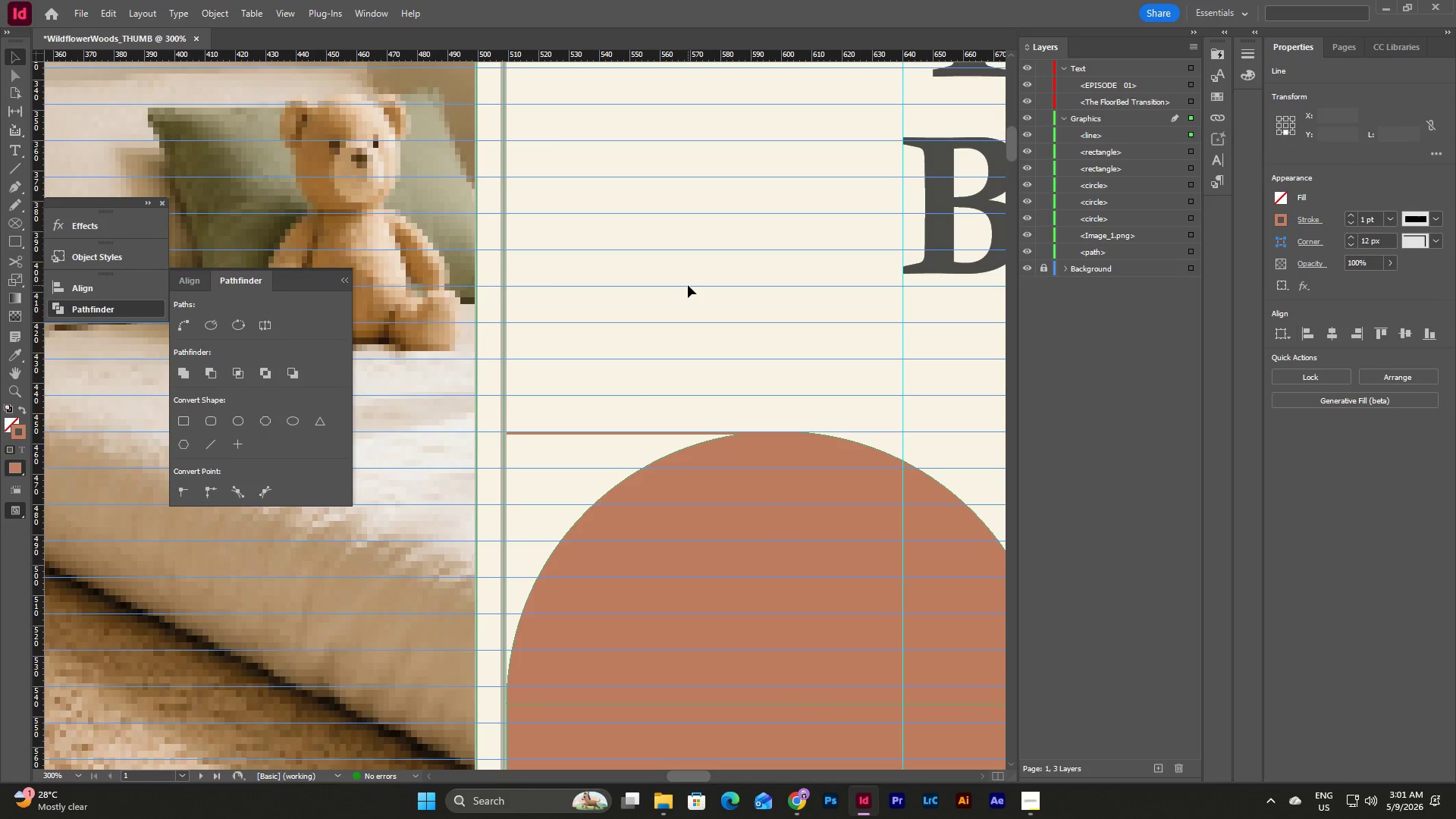 
key(Control+V)
 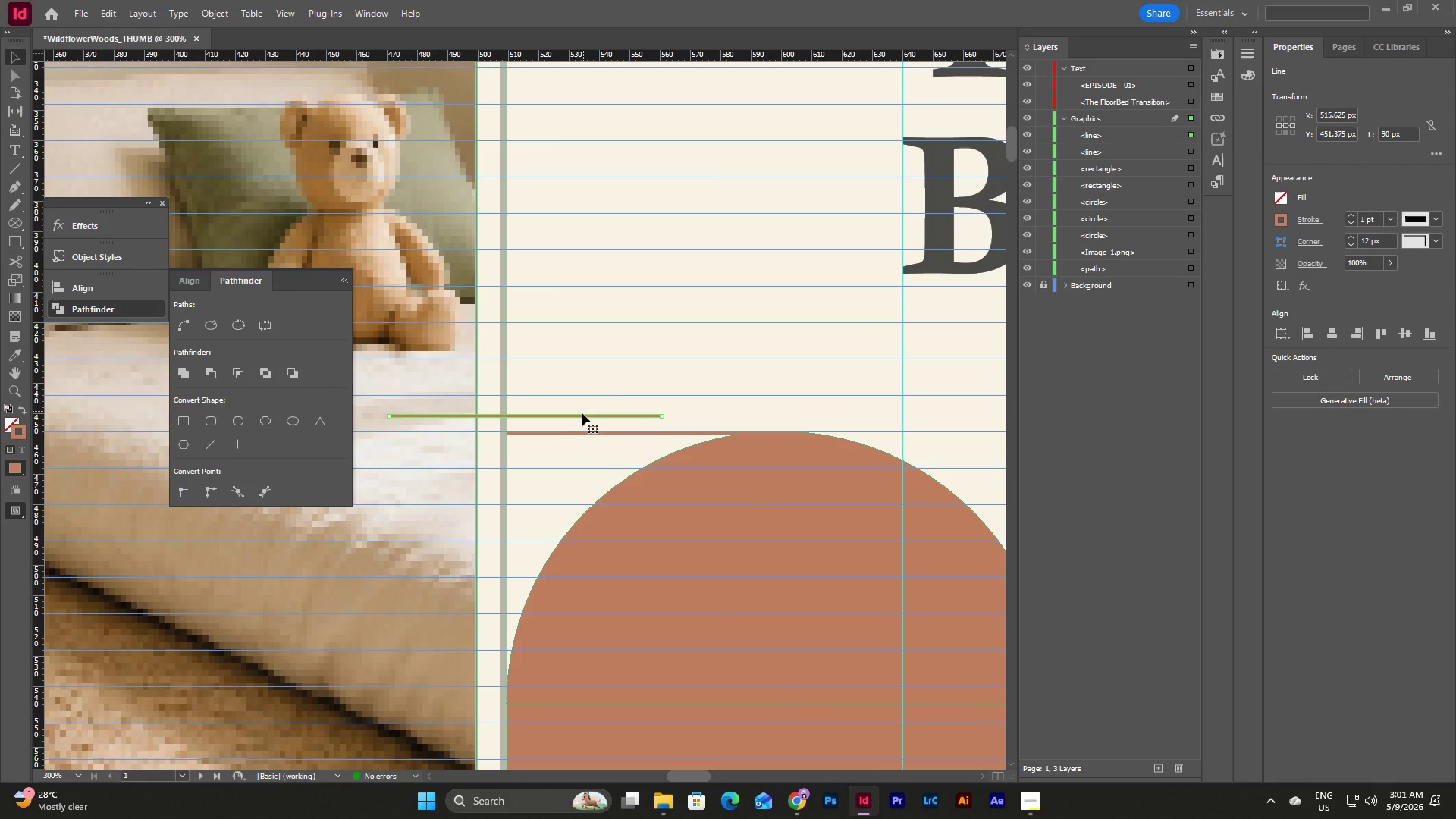 
left_click_drag(start_coordinate=[581, 416], to_coordinate=[712, 345])
 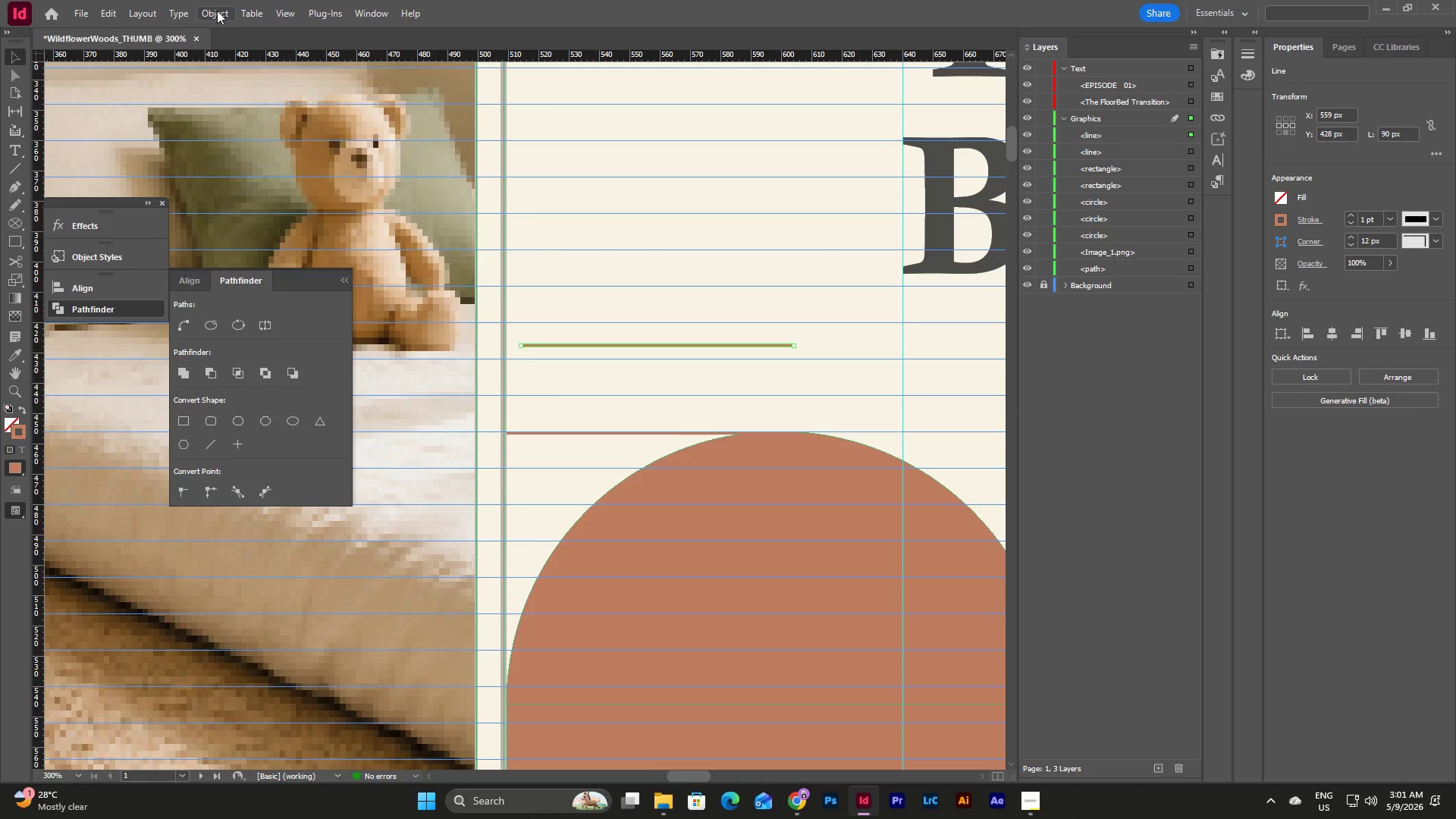 
left_click([229, 10])
 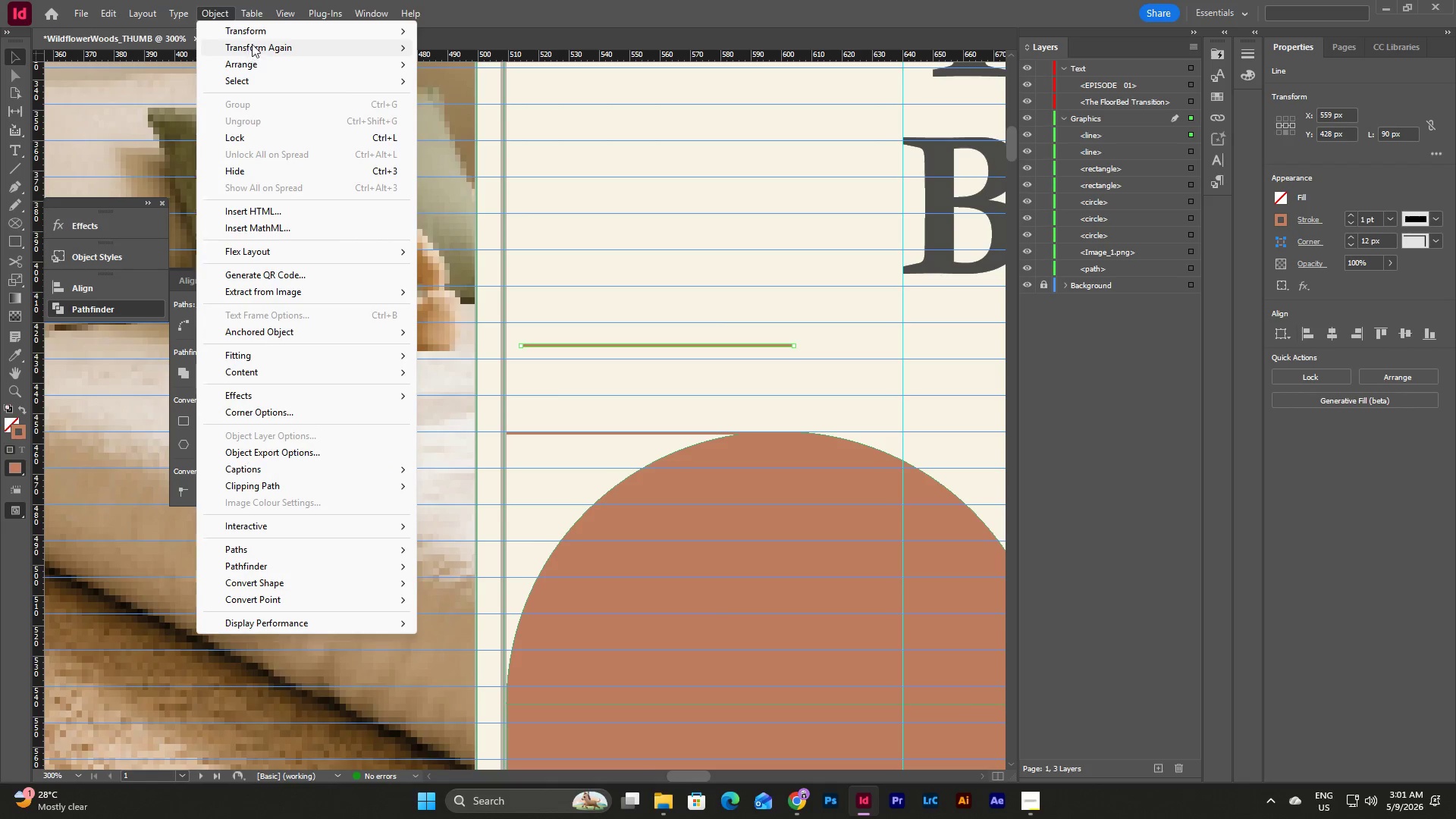 
left_click([256, 35])
 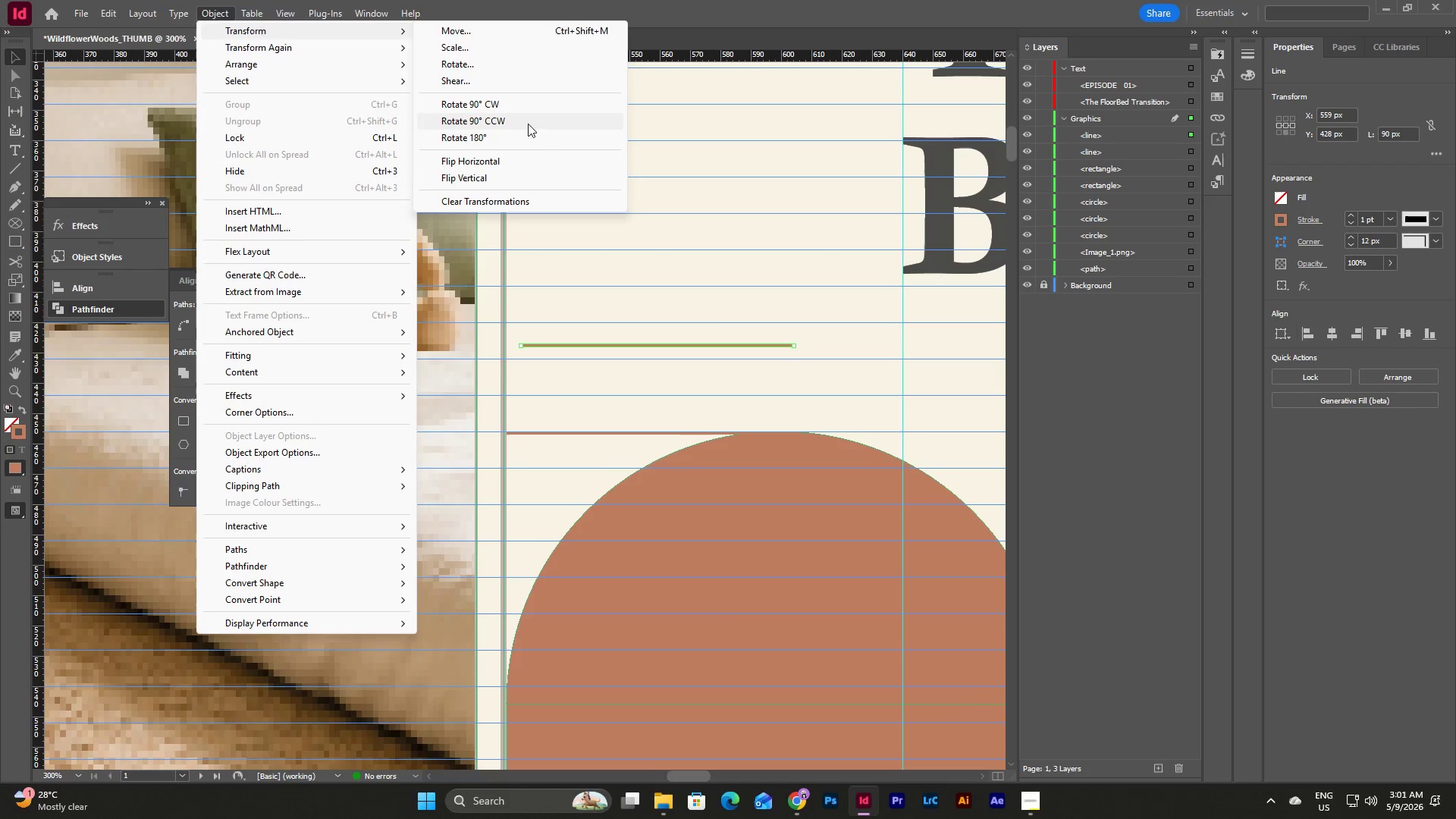 
left_click([529, 105])
 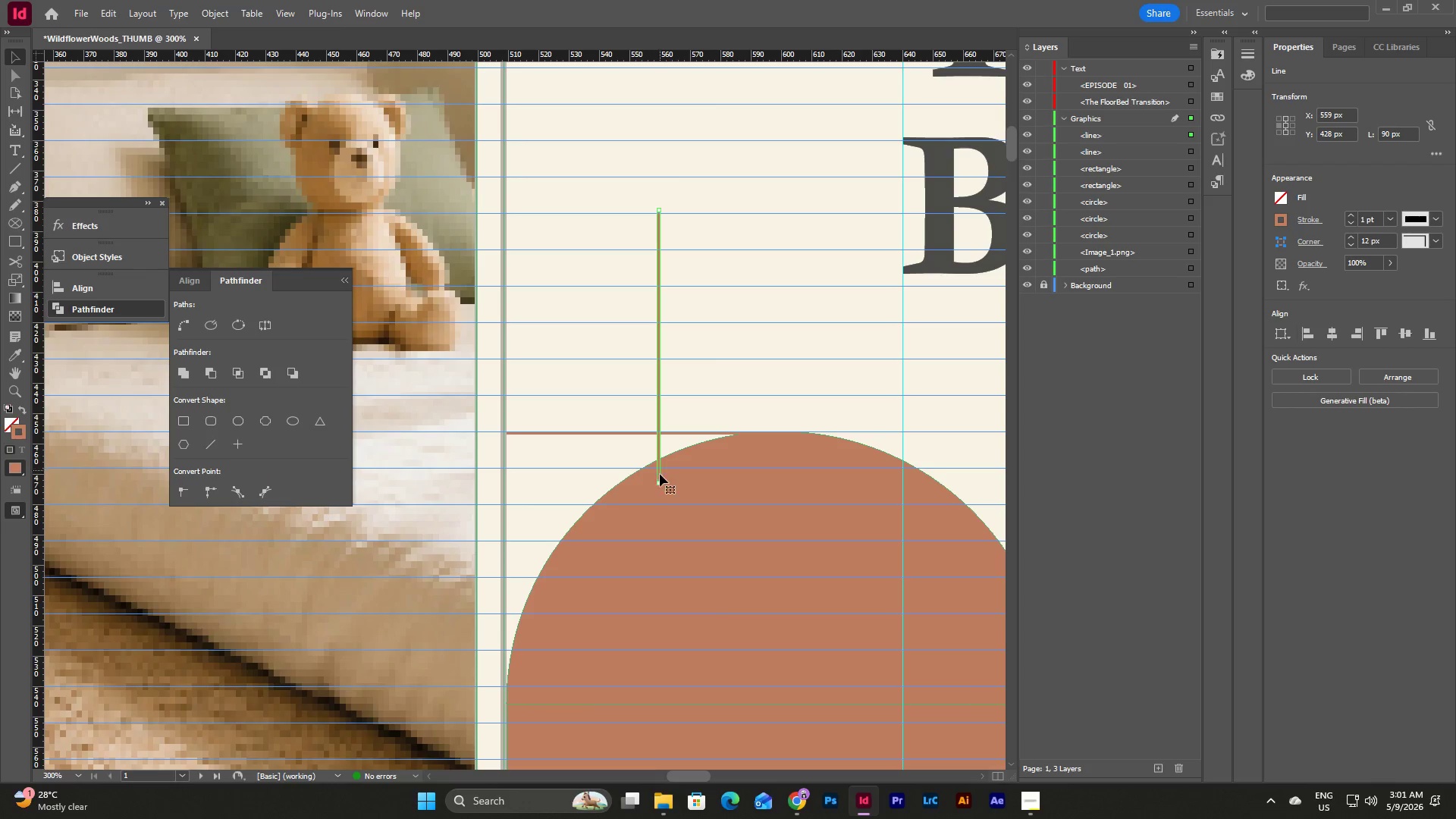 
left_click_drag(start_coordinate=[660, 481], to_coordinate=[659, 380])
 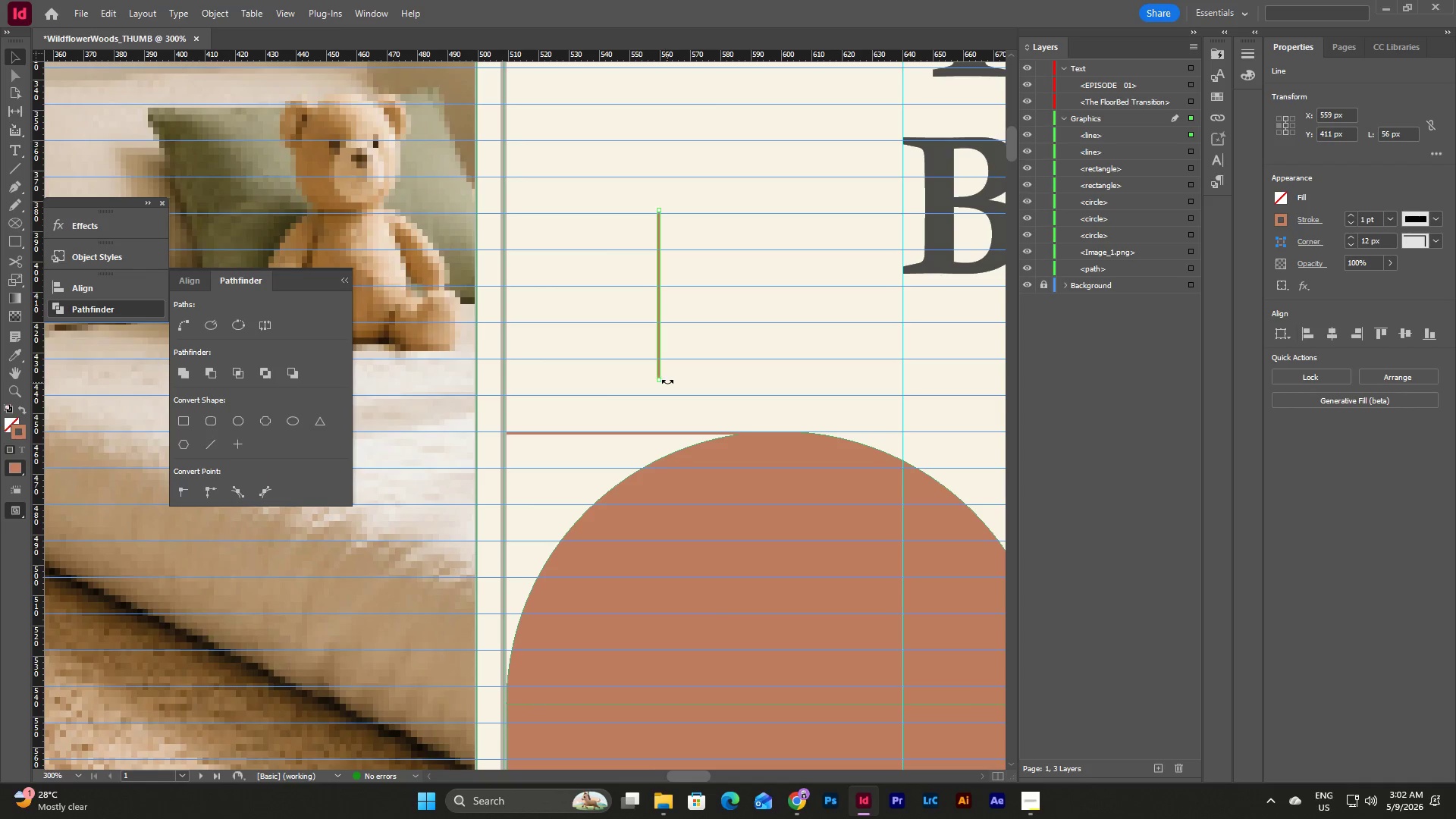 
left_click_drag(start_coordinate=[661, 381], to_coordinate=[661, 315])
 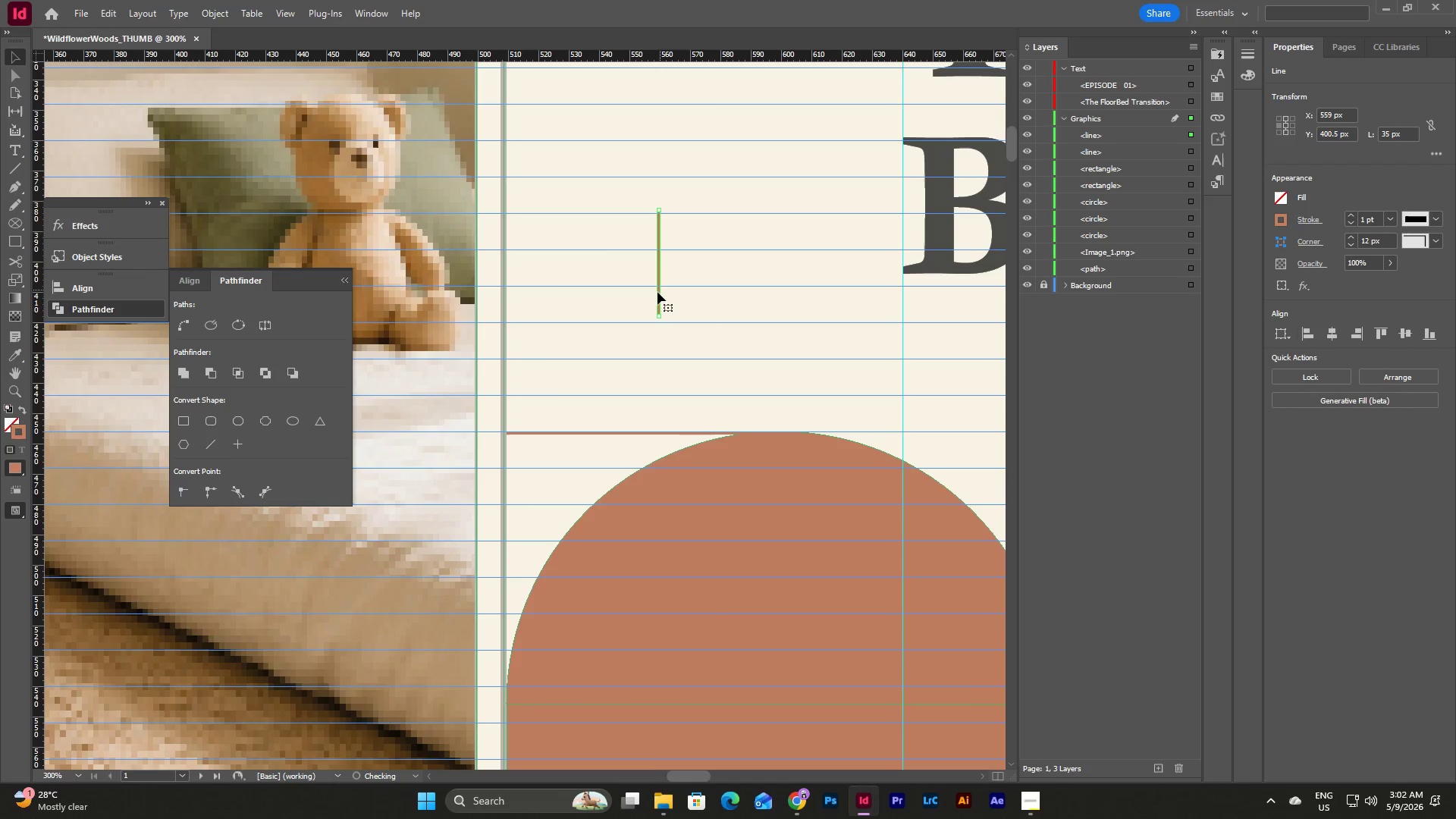 
left_click_drag(start_coordinate=[657, 292], to_coordinate=[520, 660])
 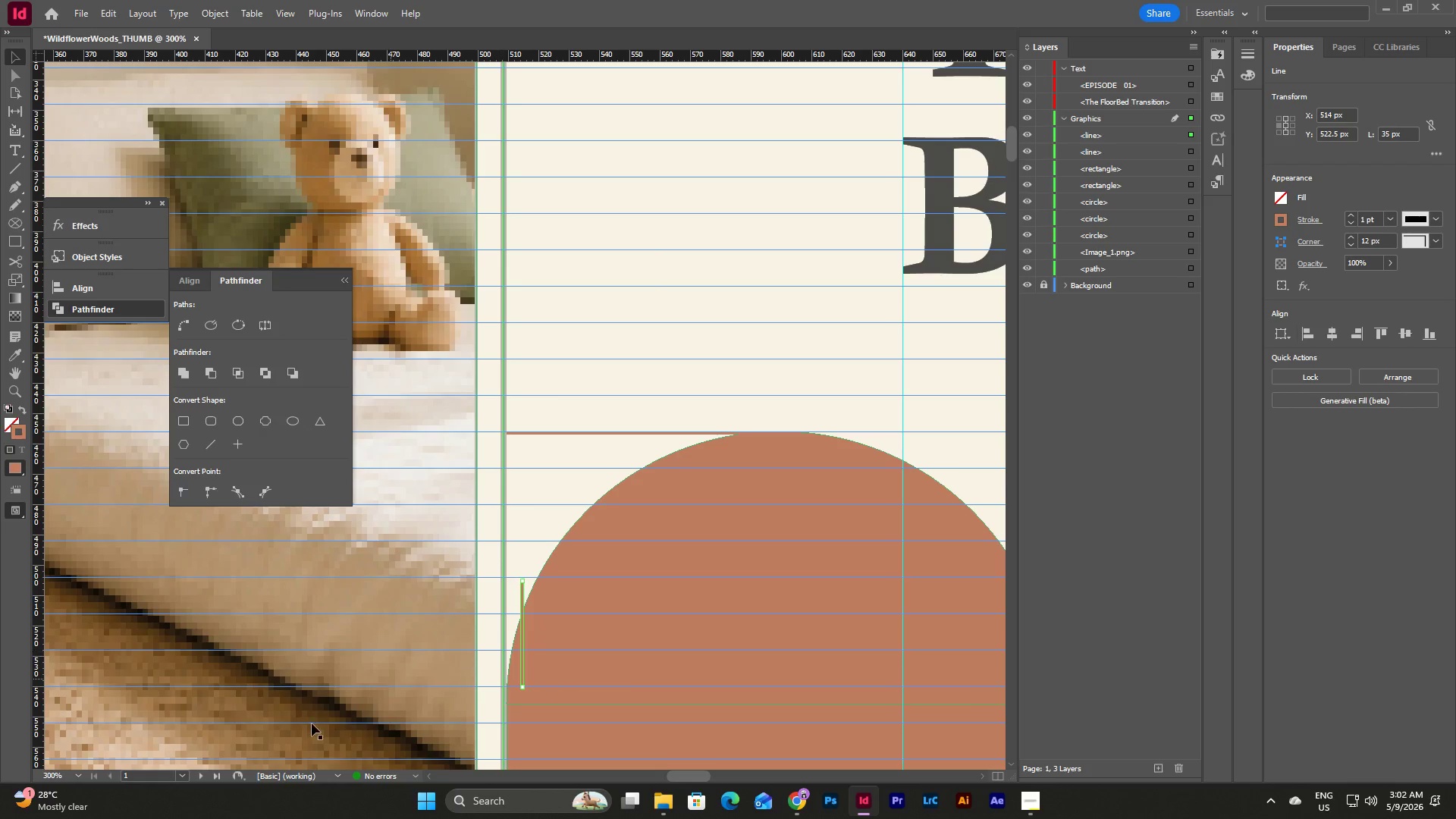 
left_click([76, 776])
 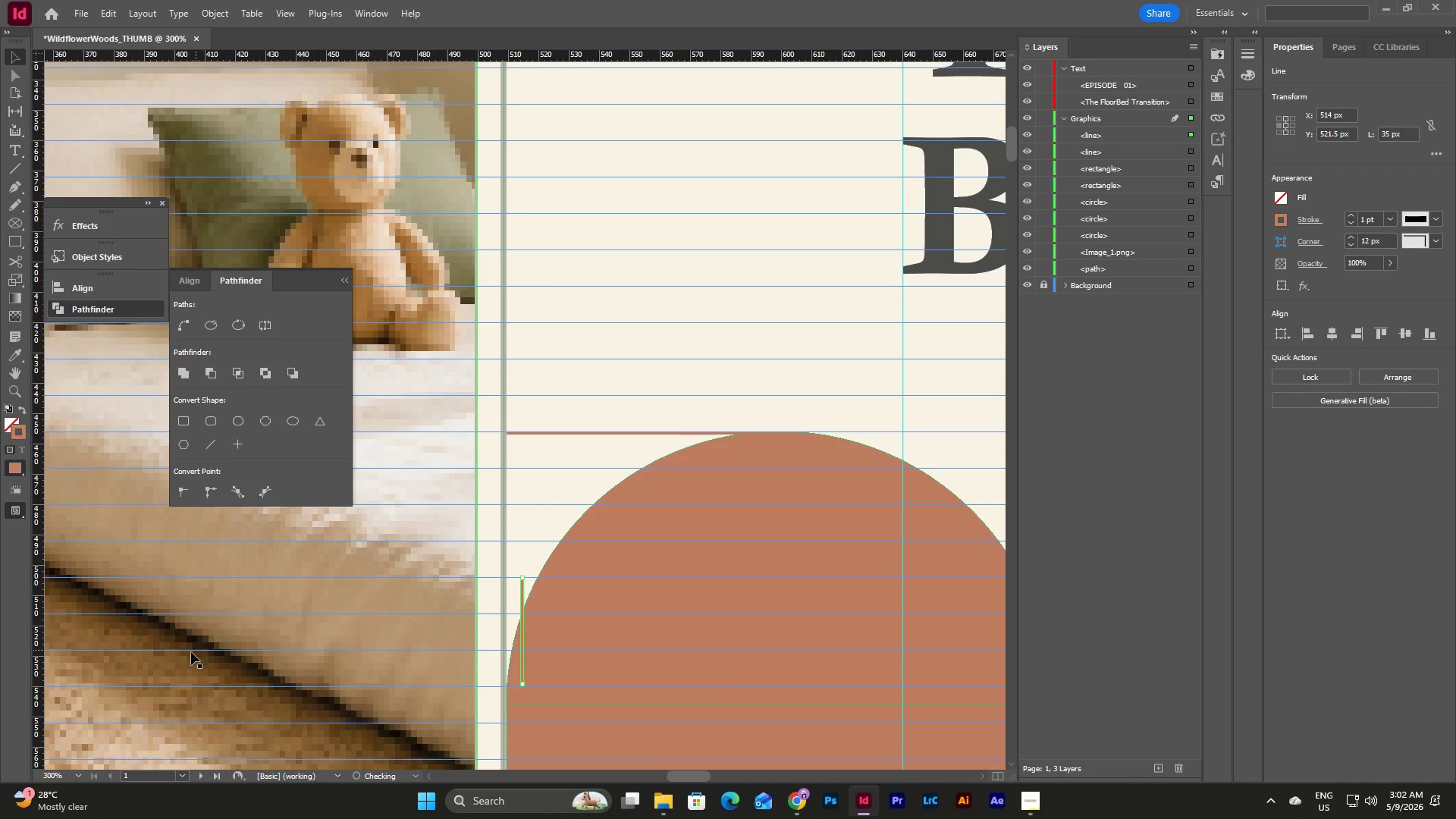 
wait(5.52)
 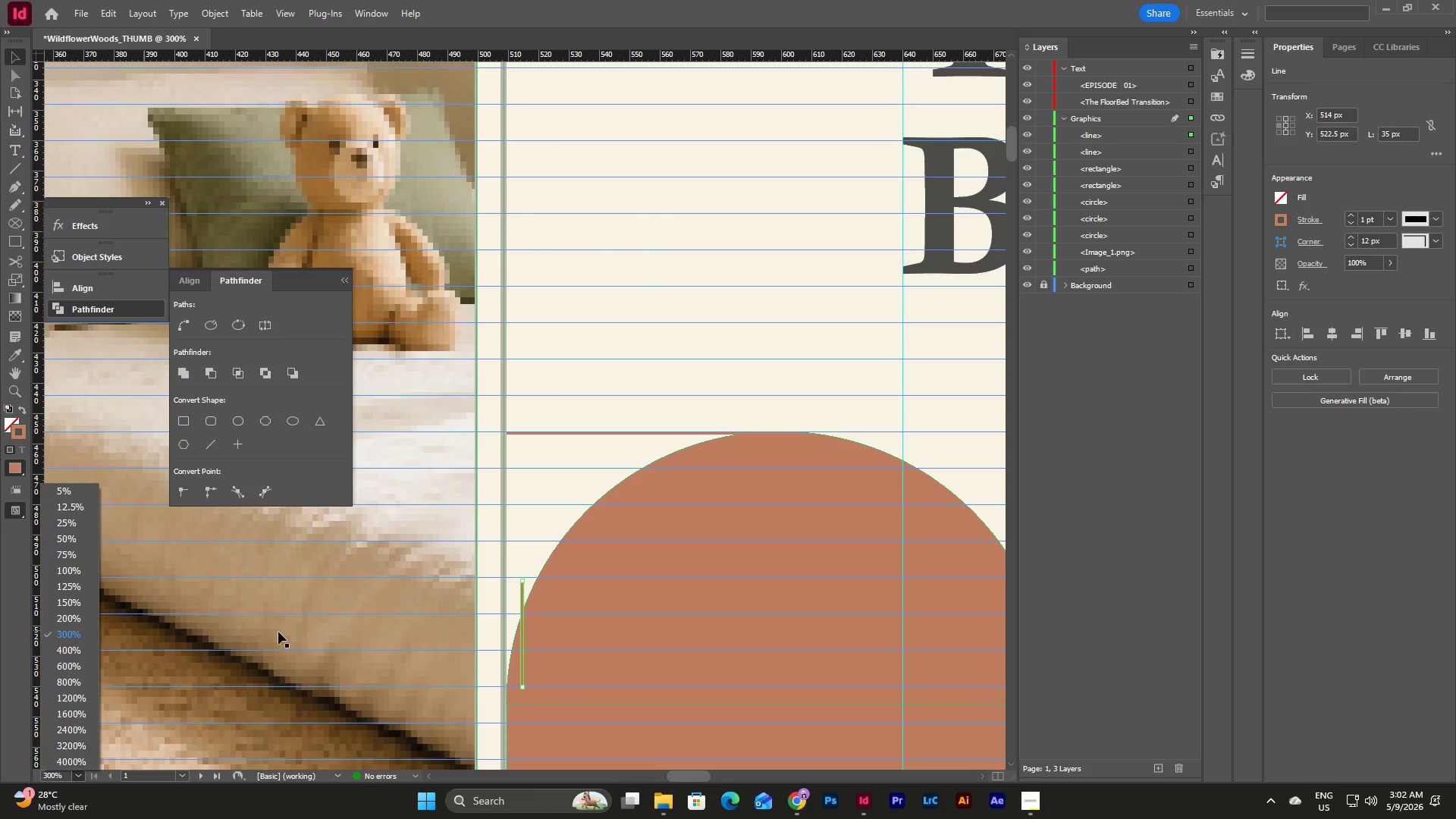 
left_click([77, 776])
 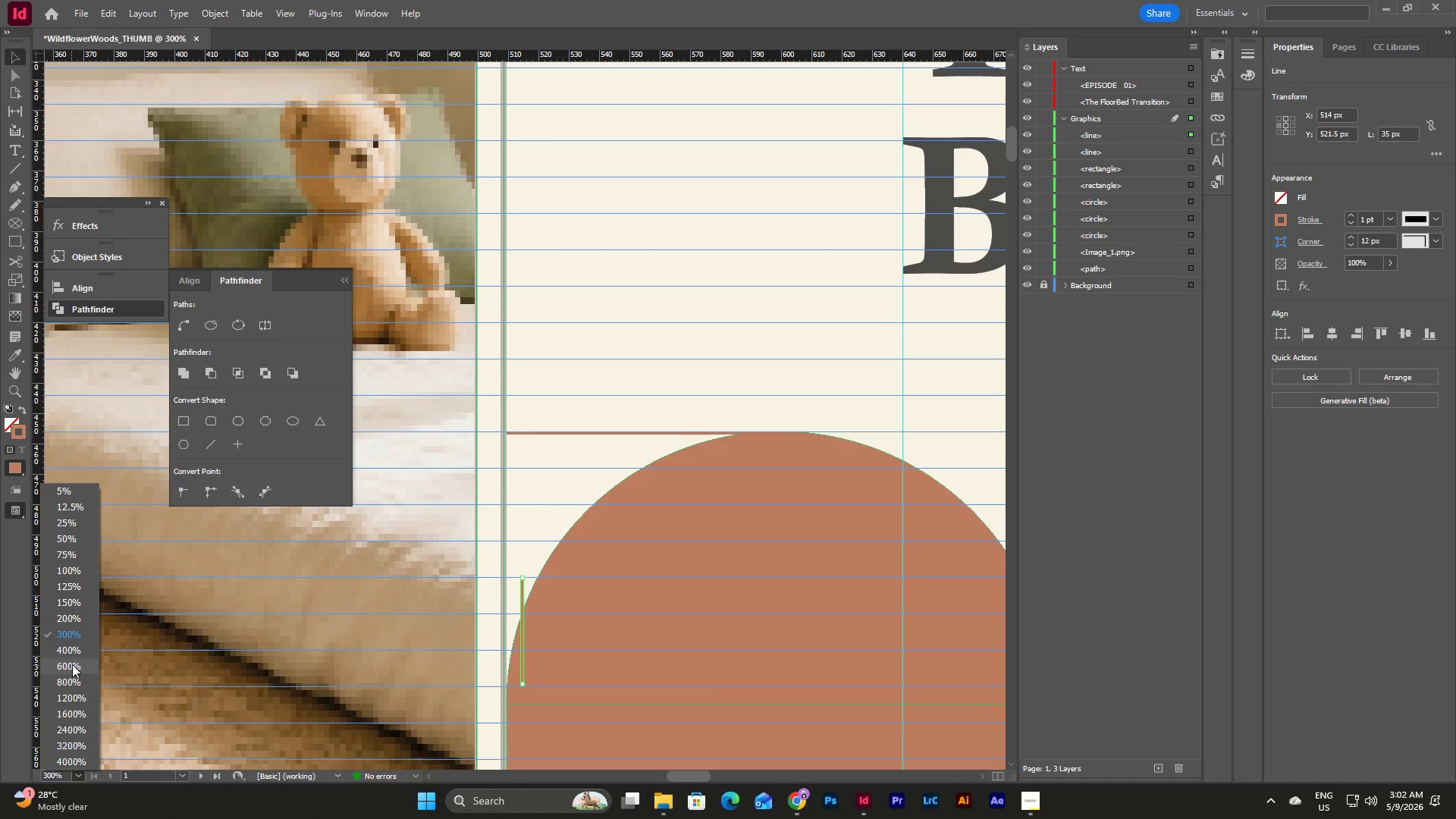 
left_click([74, 661])
 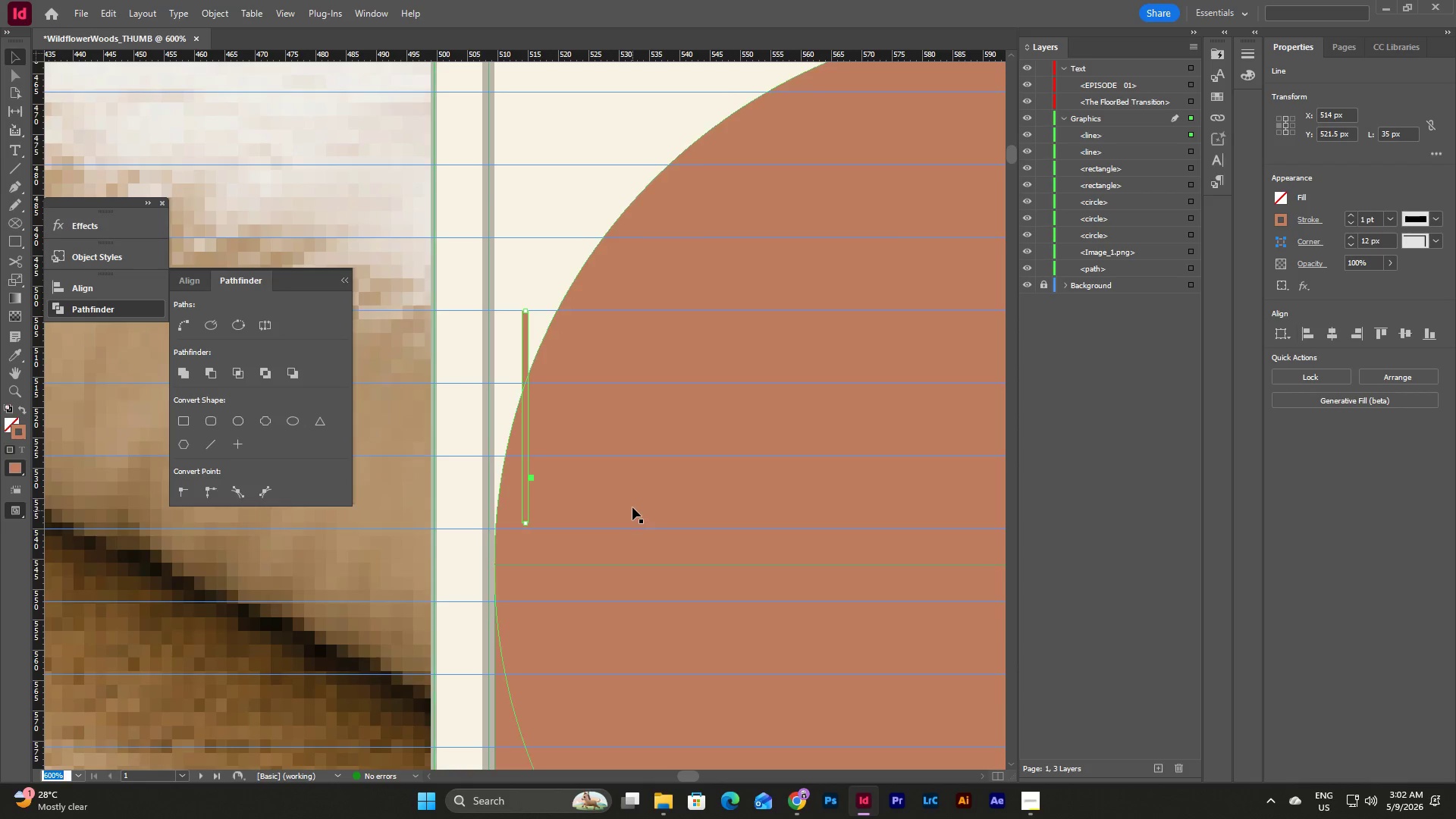 
scroll: coordinate [632, 507], scroll_direction: up, amount: 2.0
 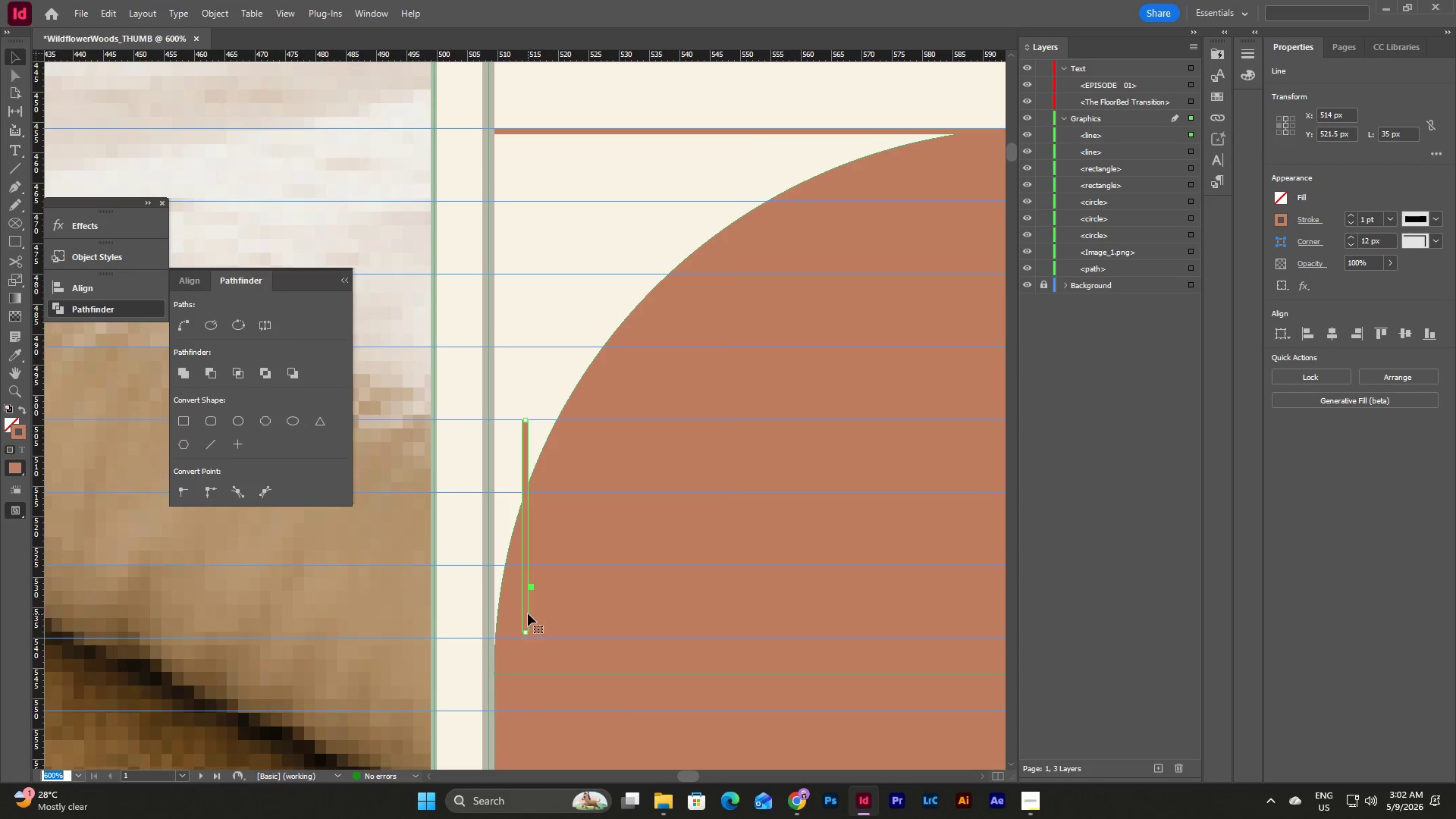 
left_click_drag(start_coordinate=[527, 613], to_coordinate=[526, 656])
 